 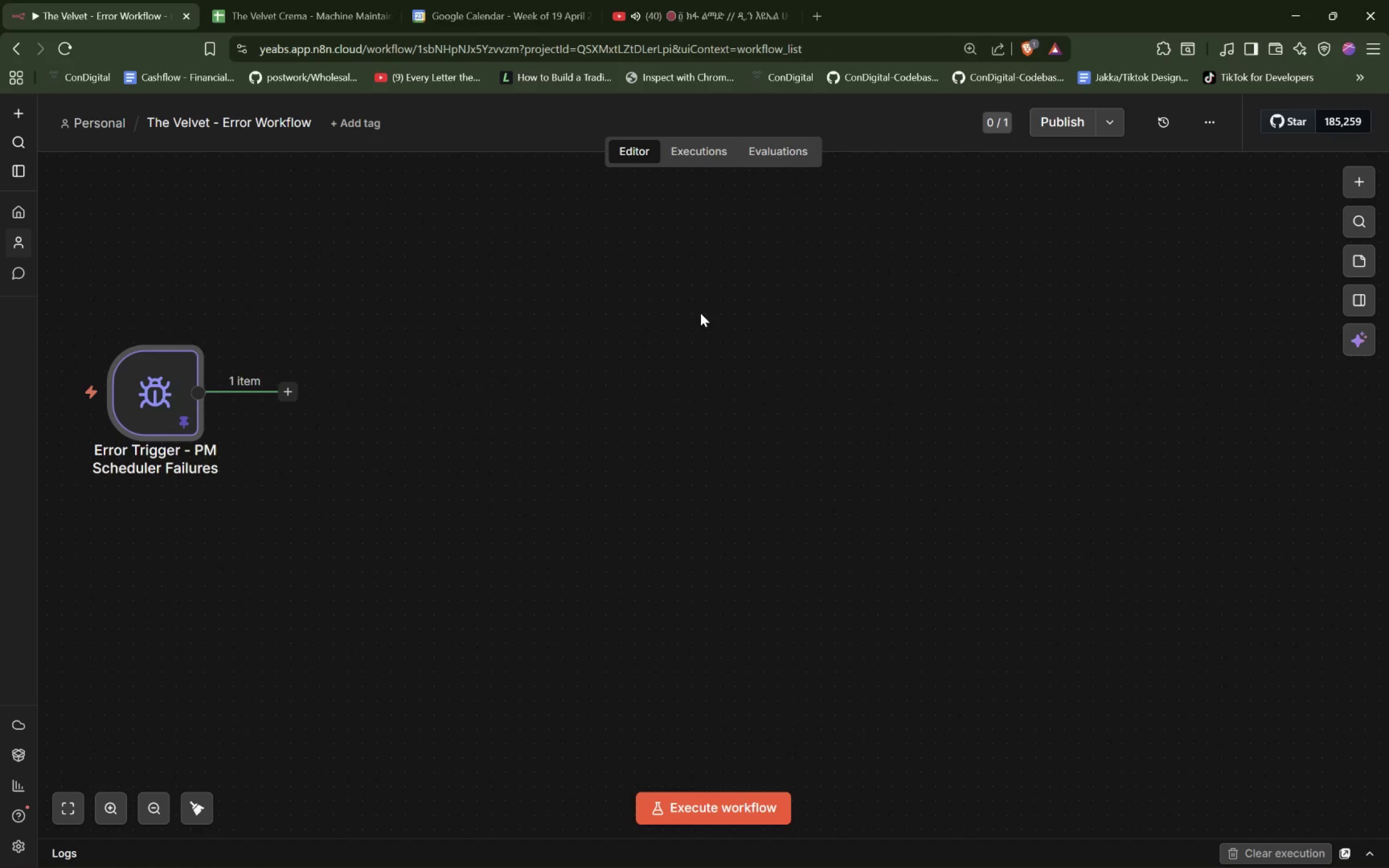 
left_click([292, 401])
 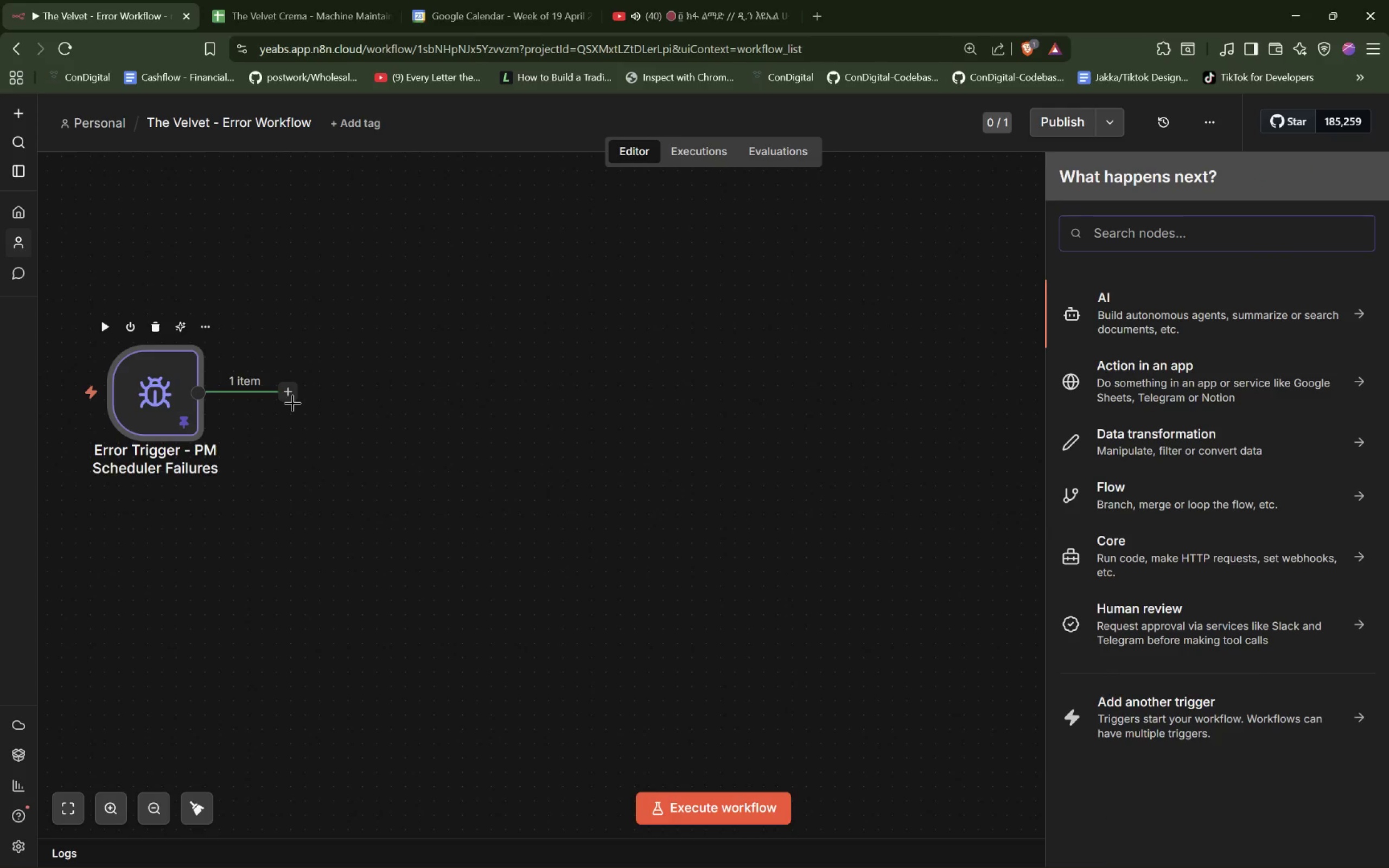 
wait(8.11)
 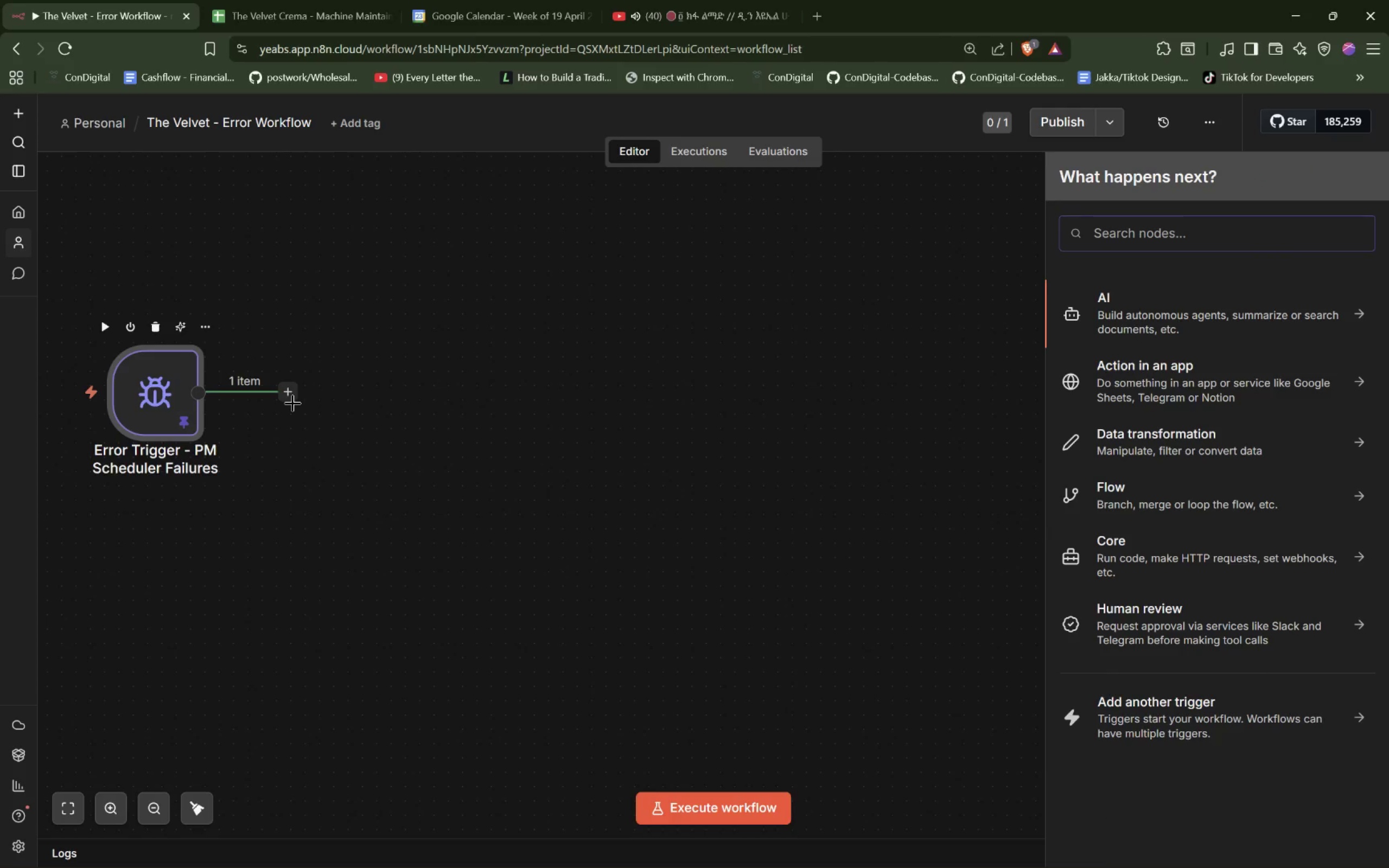 
type(Gamil)
key(Backspace)
key(Backspace)
key(Backspace)
type(mail)
key(Backspace)
key(Backspace)
key(Backspace)
key(Backspace)
key(Backspace)
type(mail)
 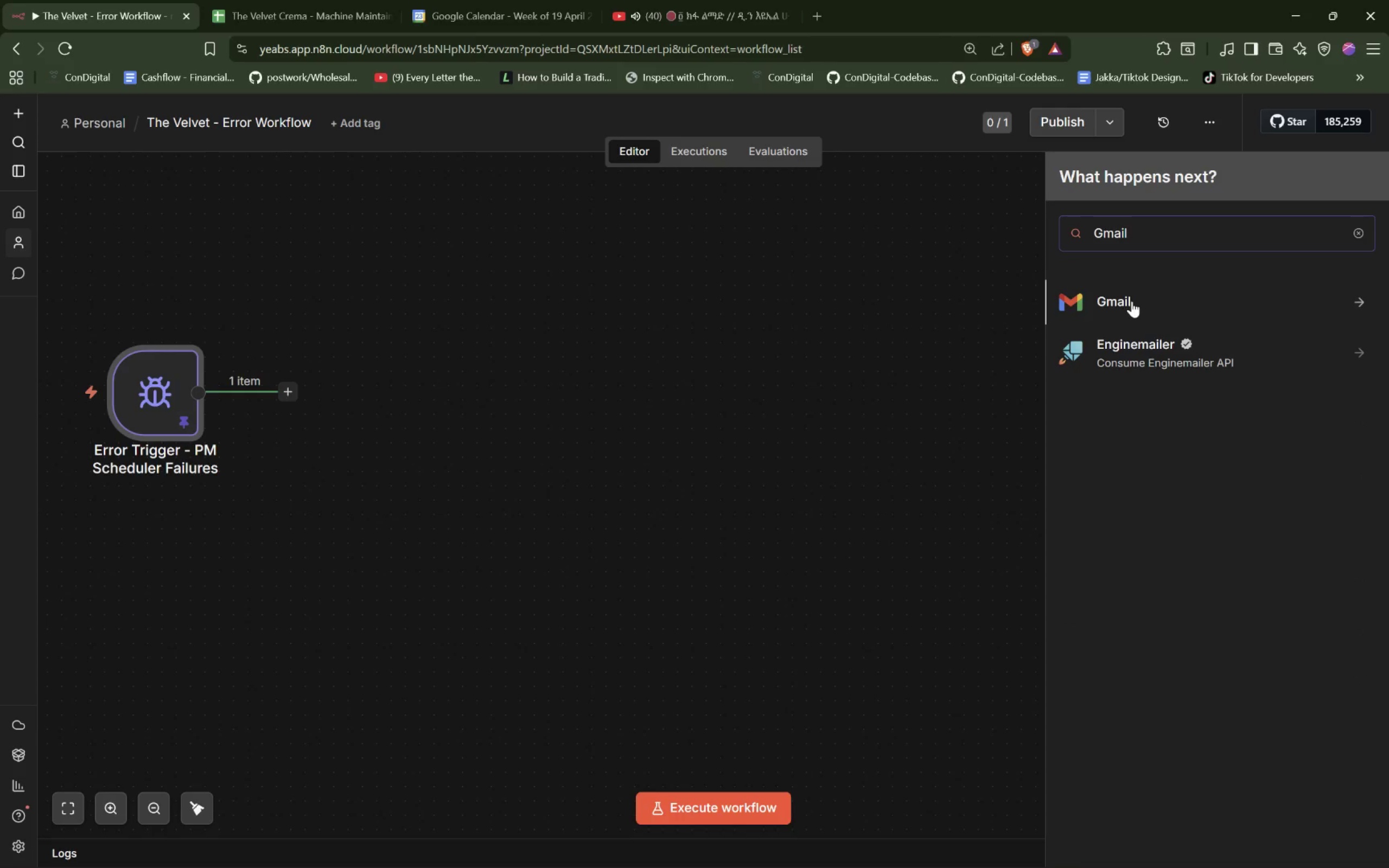 
left_click([1132, 301])
 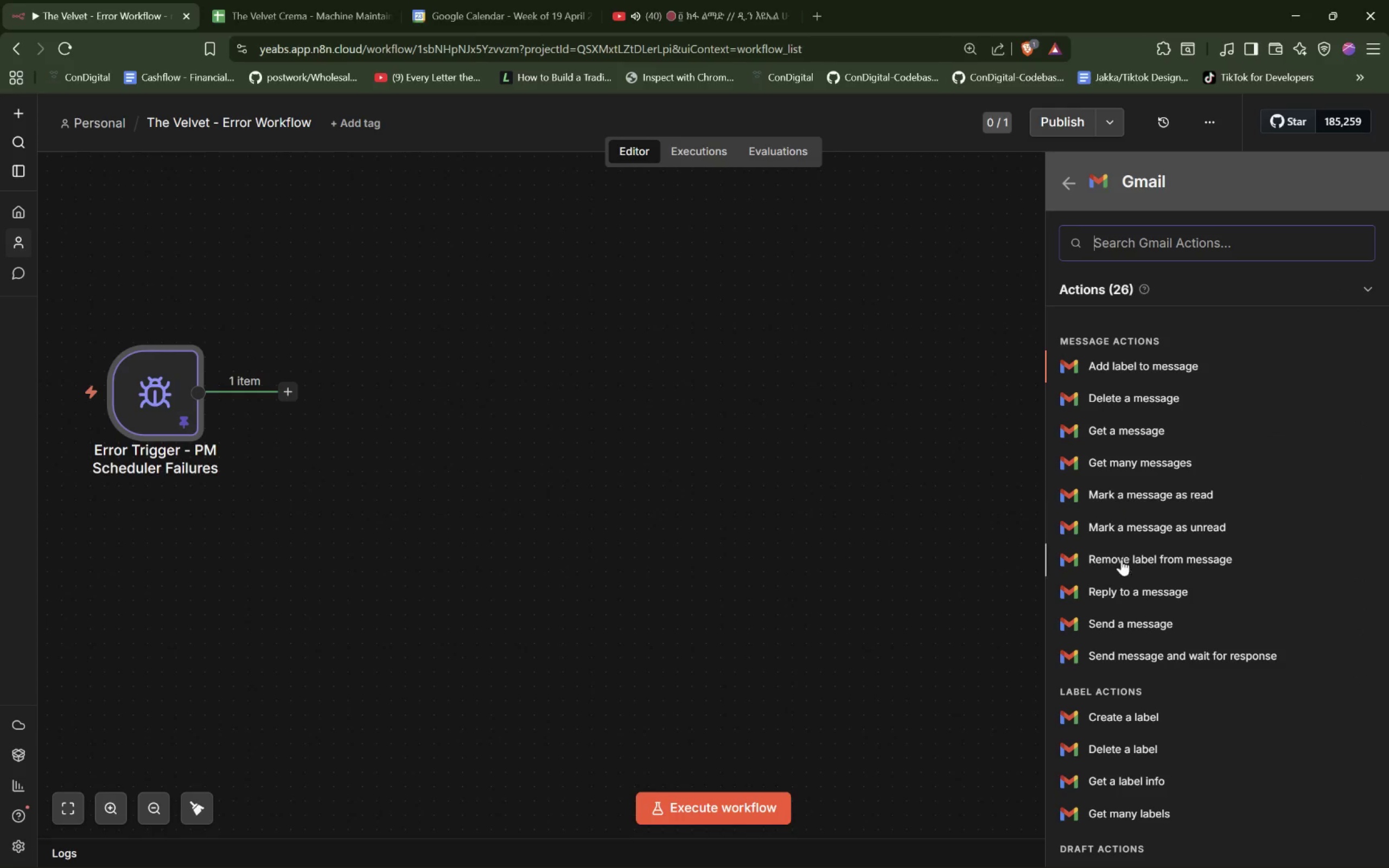 
left_click([1129, 619])
 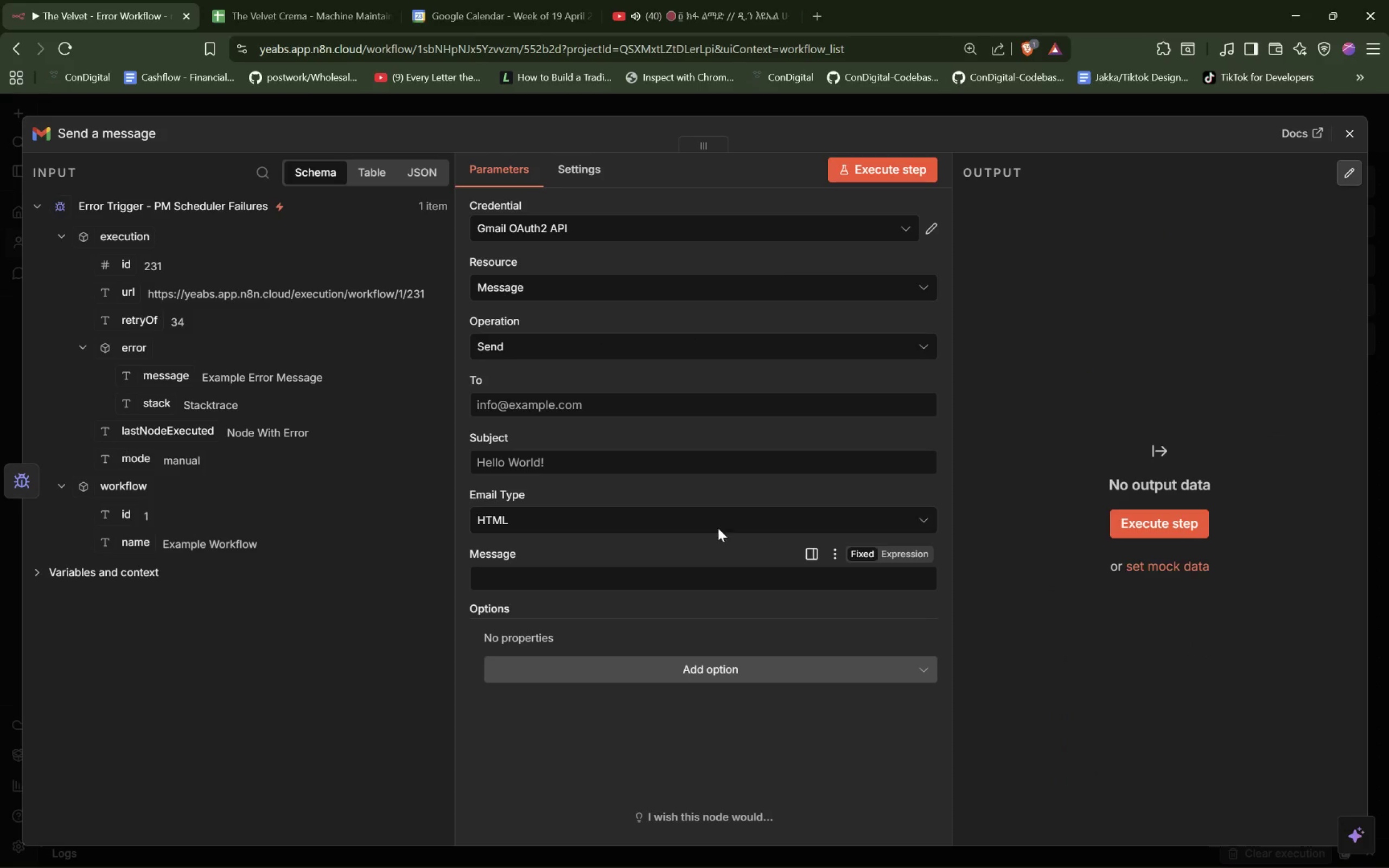 
left_click([538, 463])
 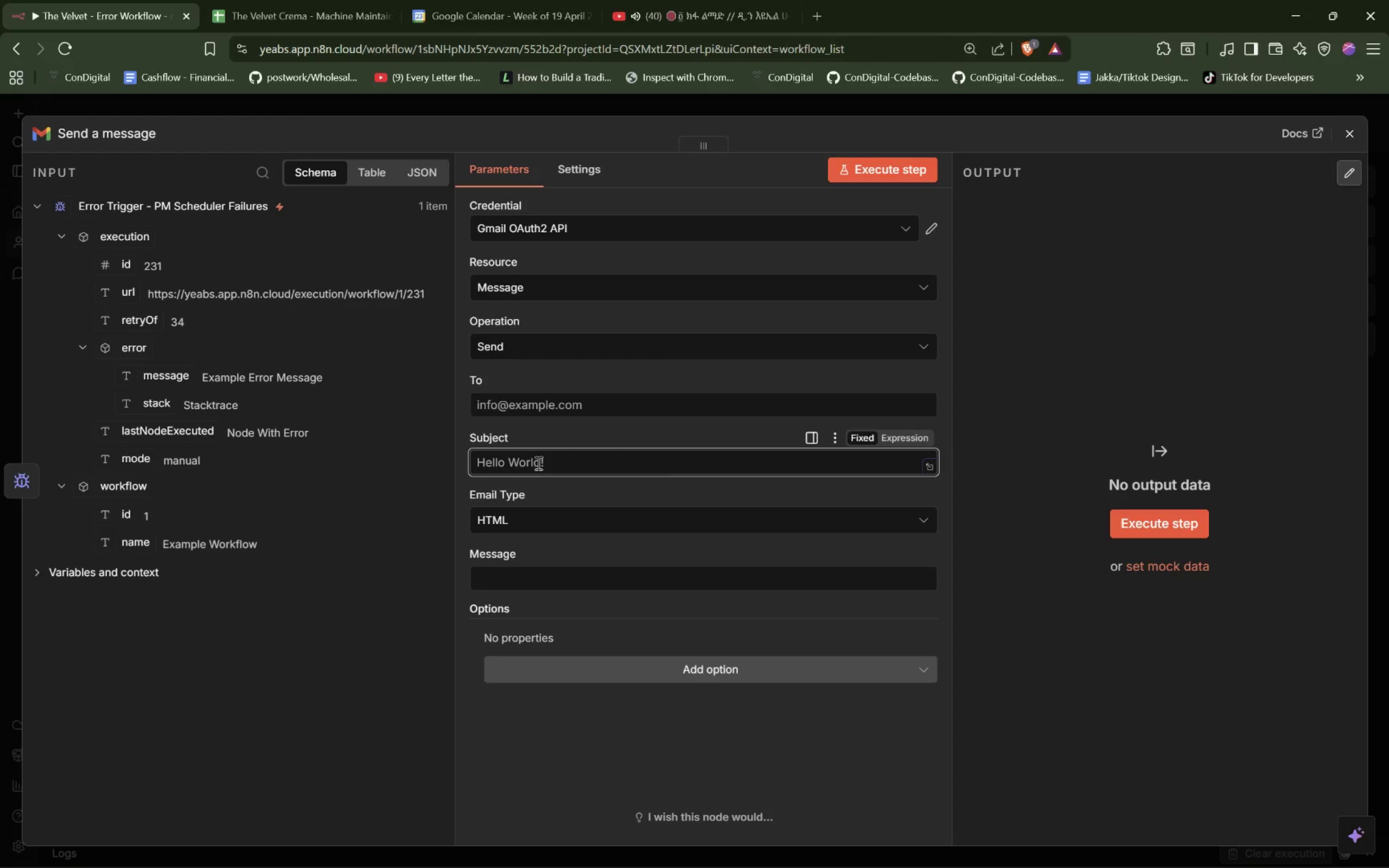 
type(The Velvet Crema PM scheduler failed.)
 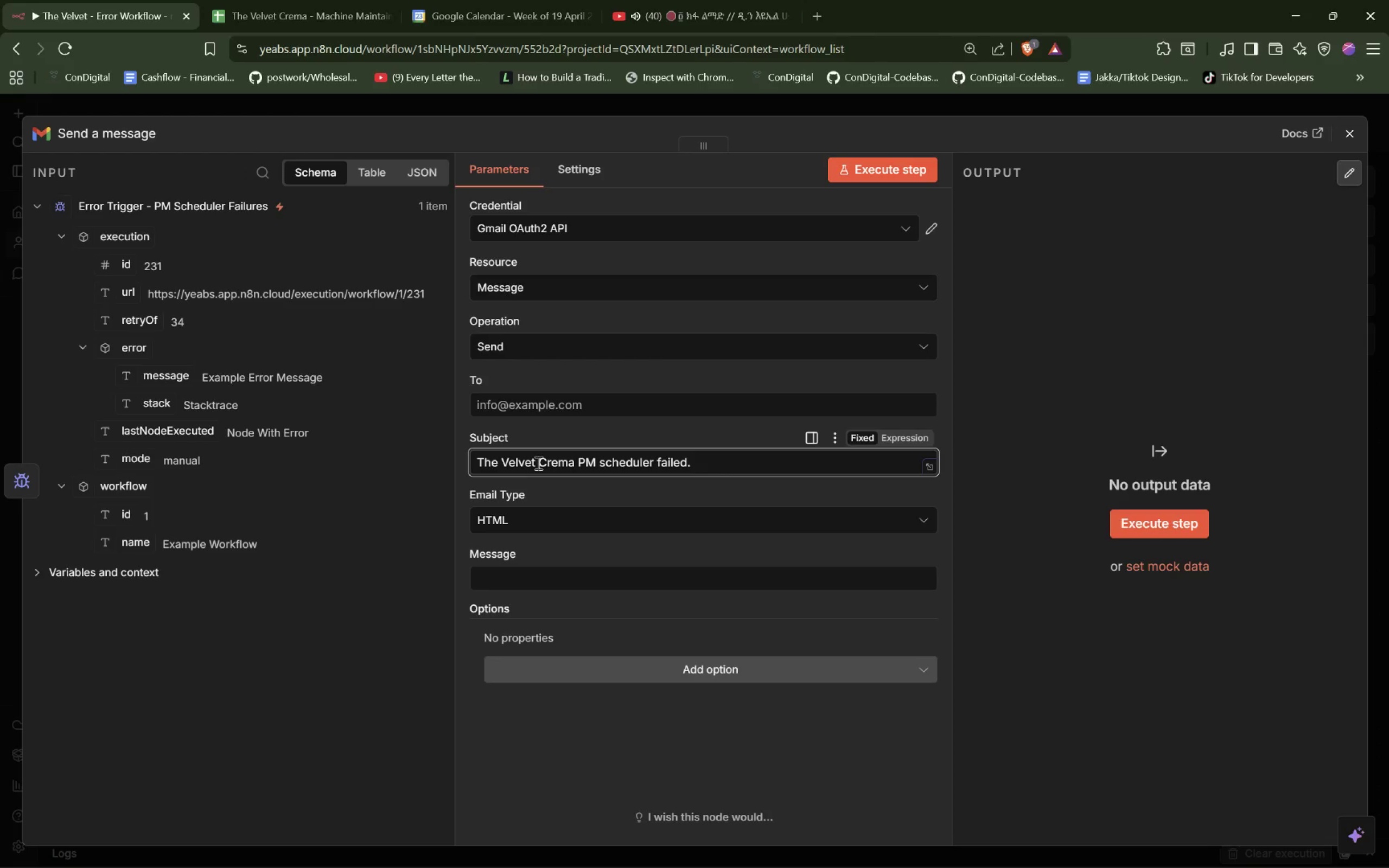 
left_click([547, 582])
 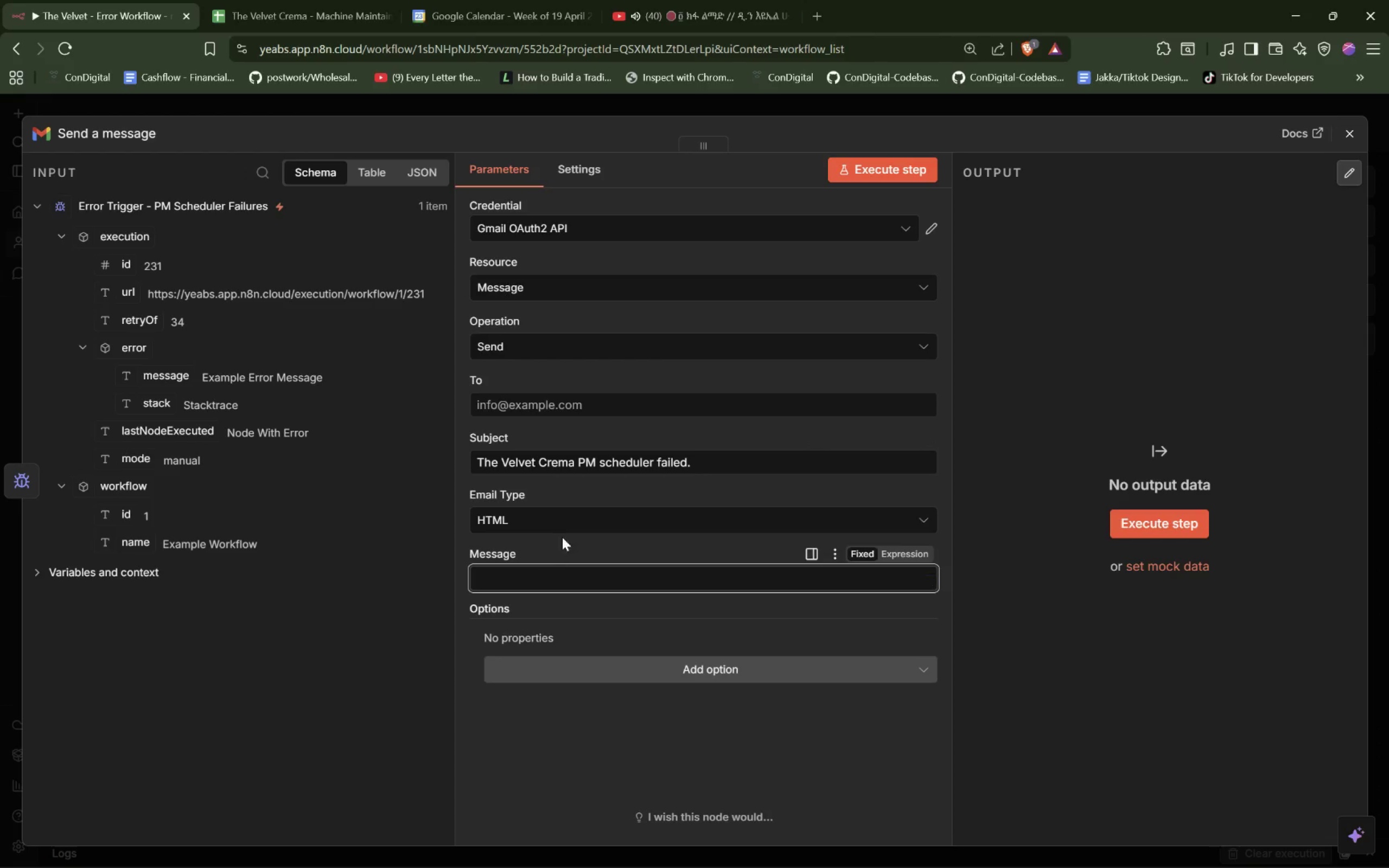 
left_click([571, 519])
 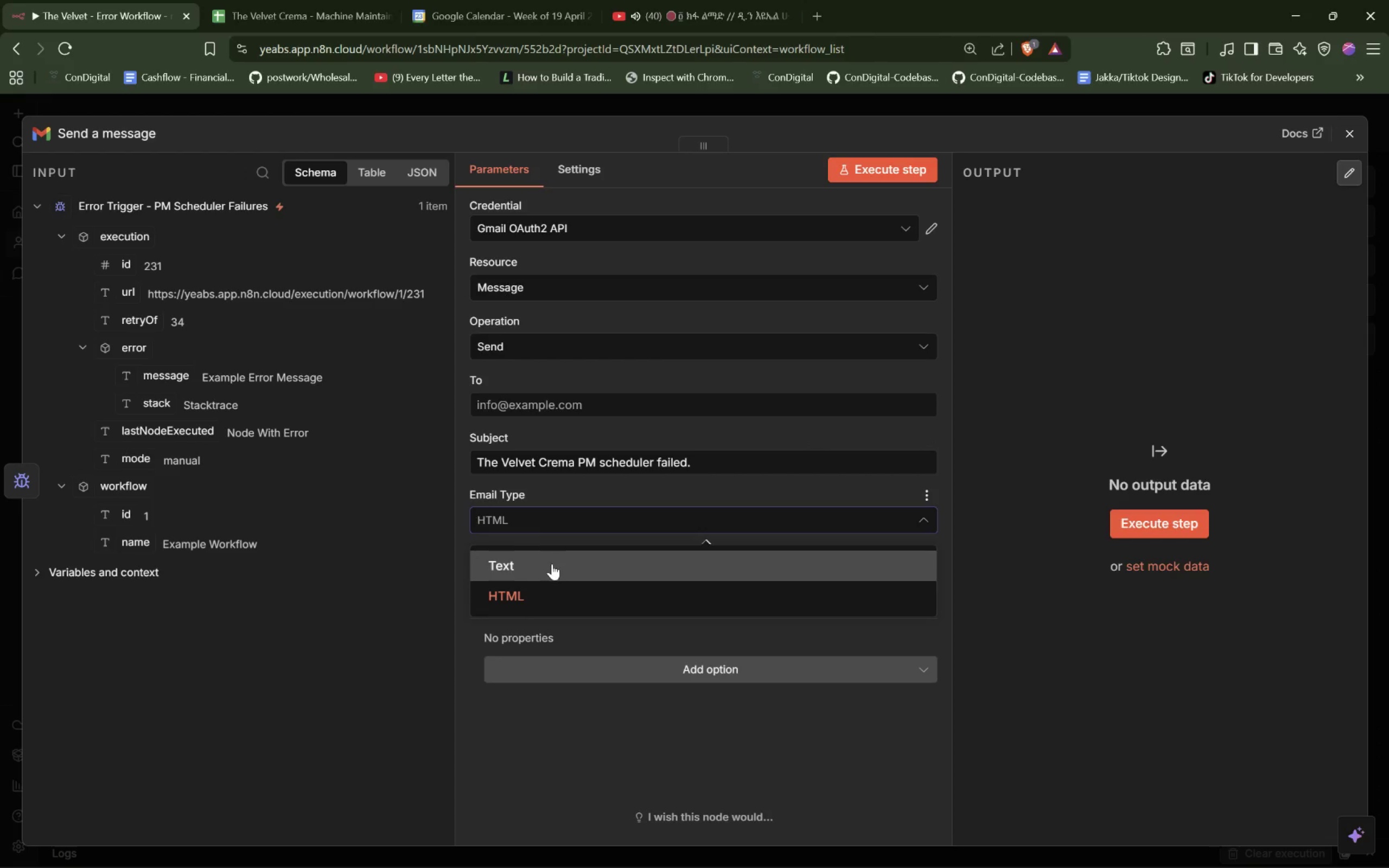 
left_click([552, 564])
 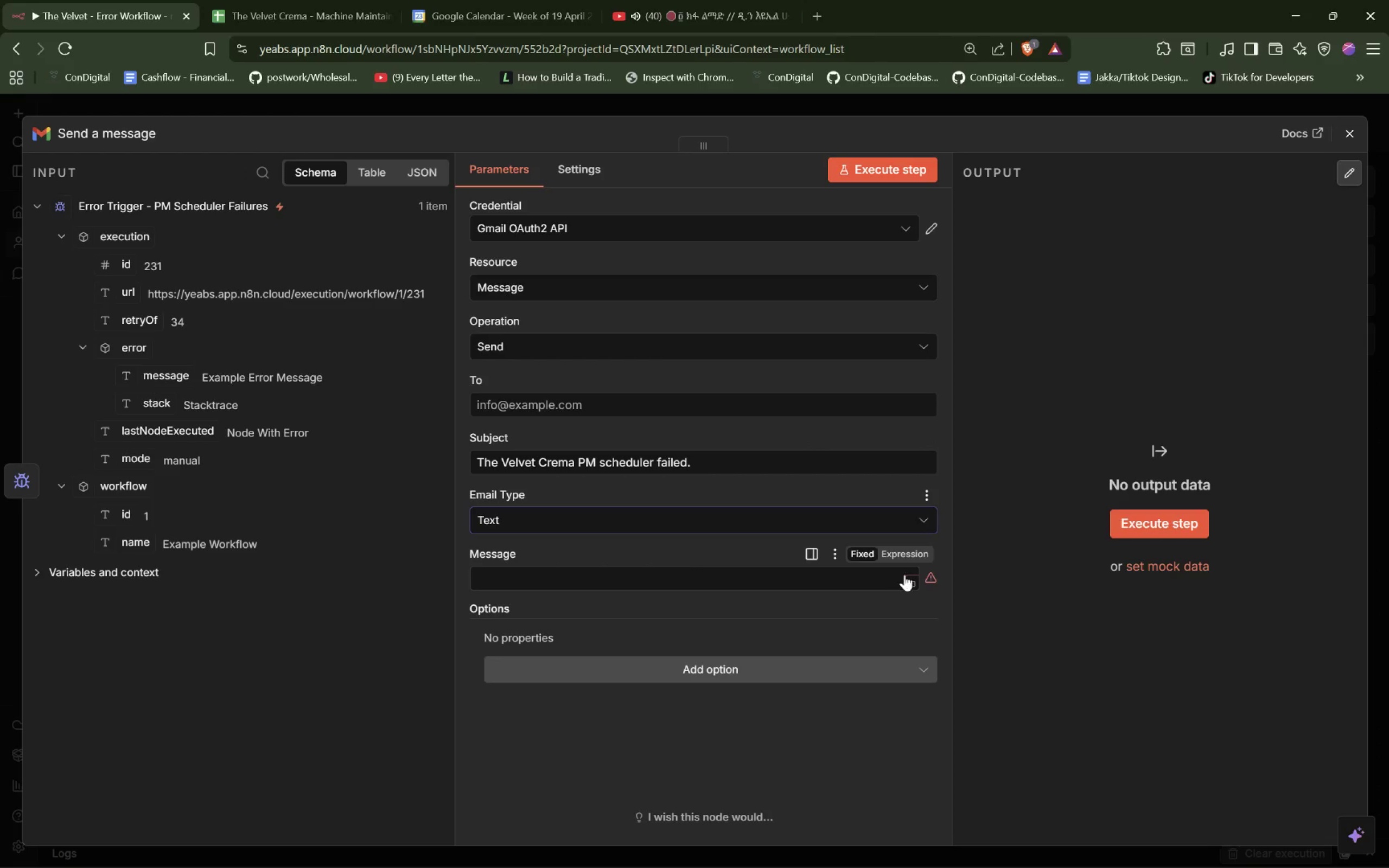 
left_click([909, 554])
 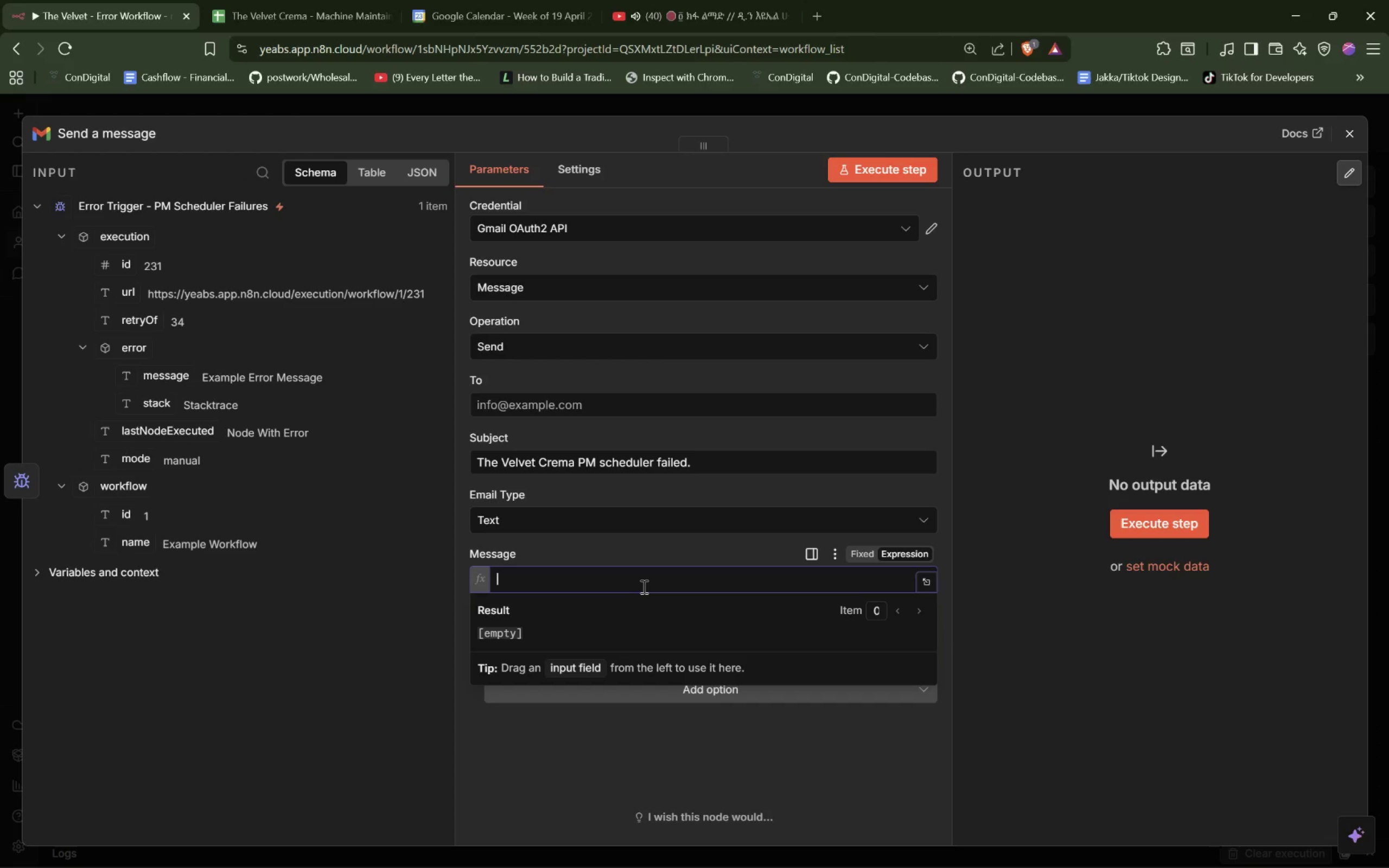 
type(=)
key(Backspace)
type(Workflow: {{$json.work)
key(Tab)
type(.name[End])
 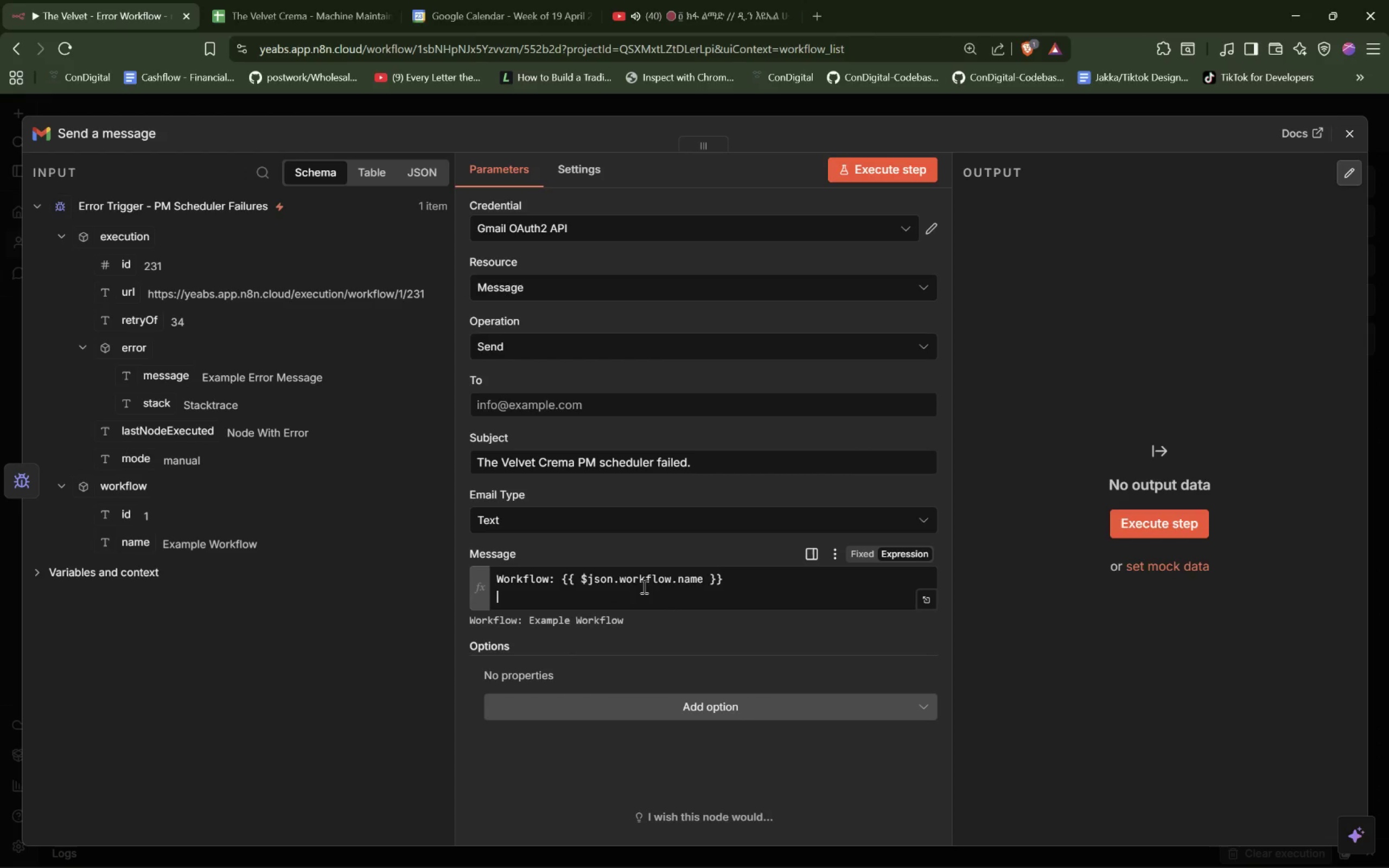 
 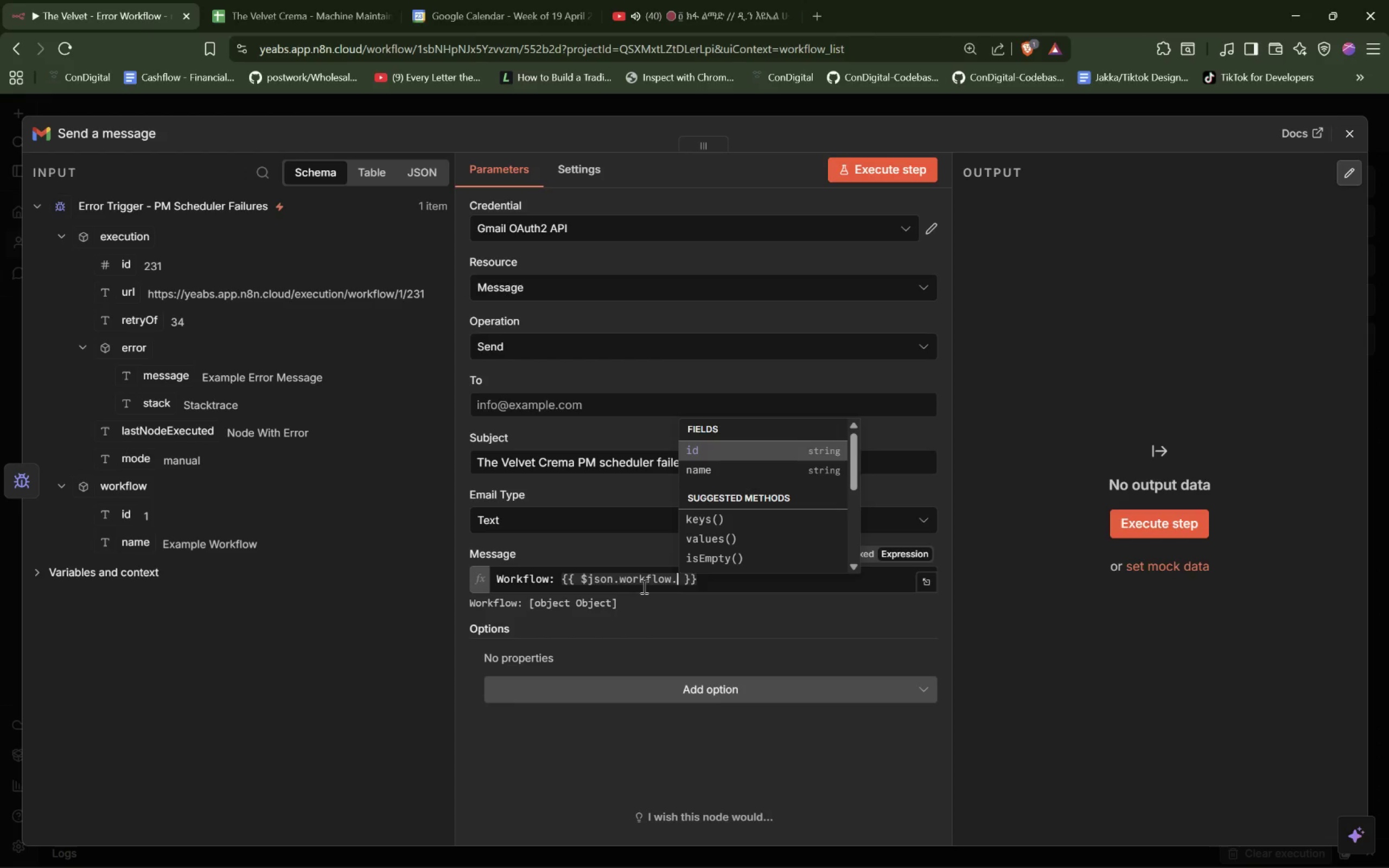 
key(Enter)
 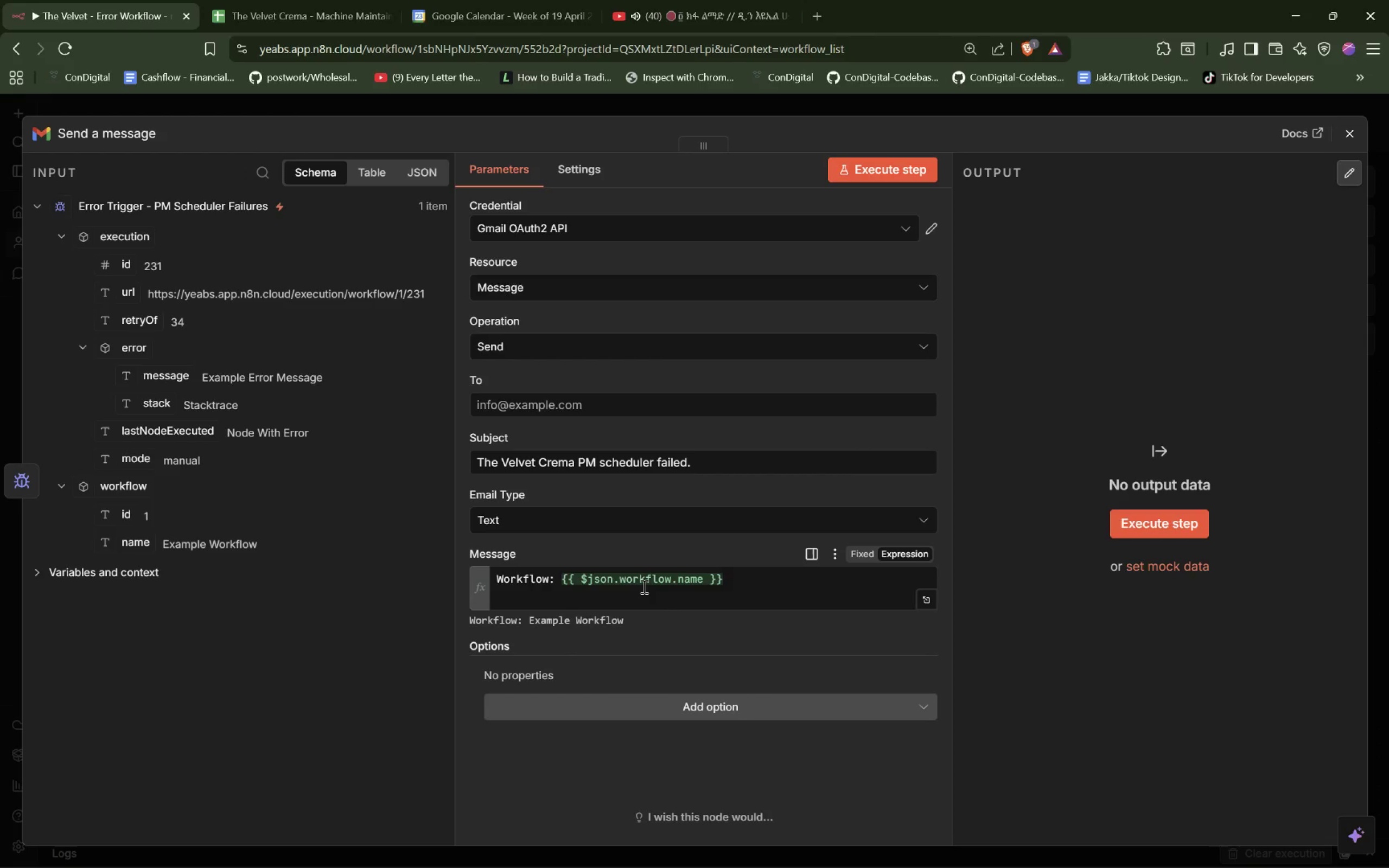 
type(Exc)
key(Backspace)
type(ecution ID: {{$json.ex)
key(Tab)
type(.id[End])
 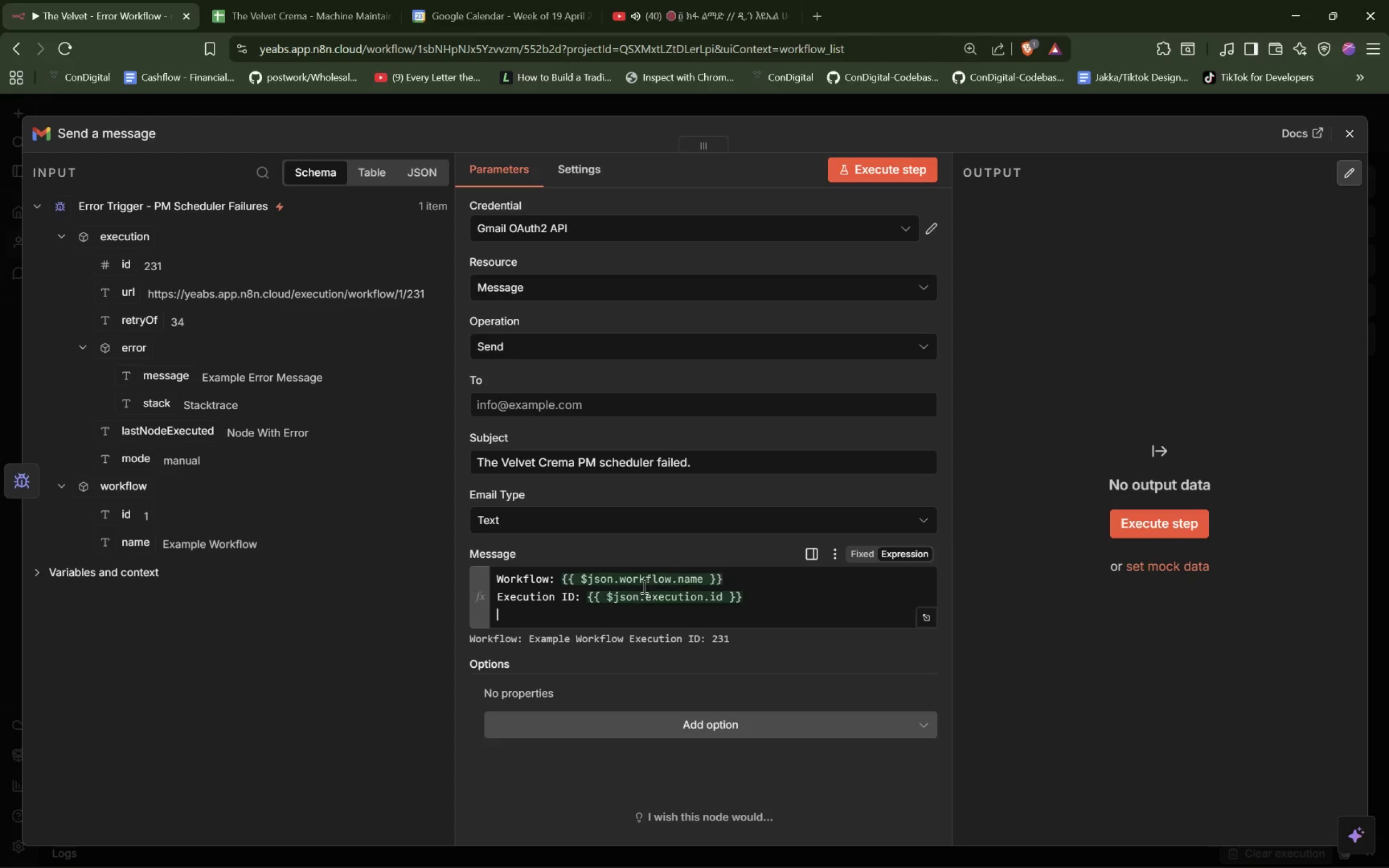 
 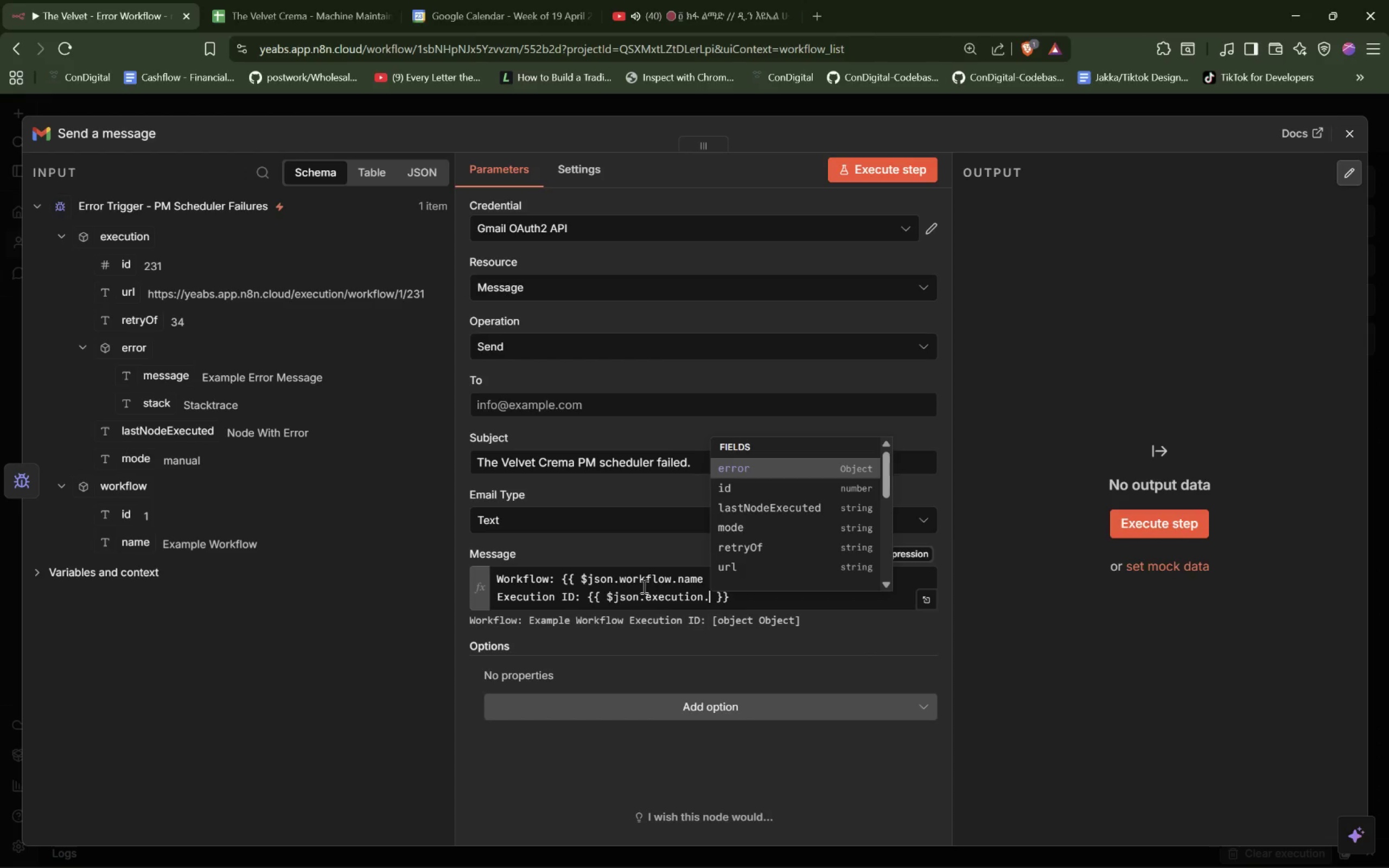 
key(Enter)
 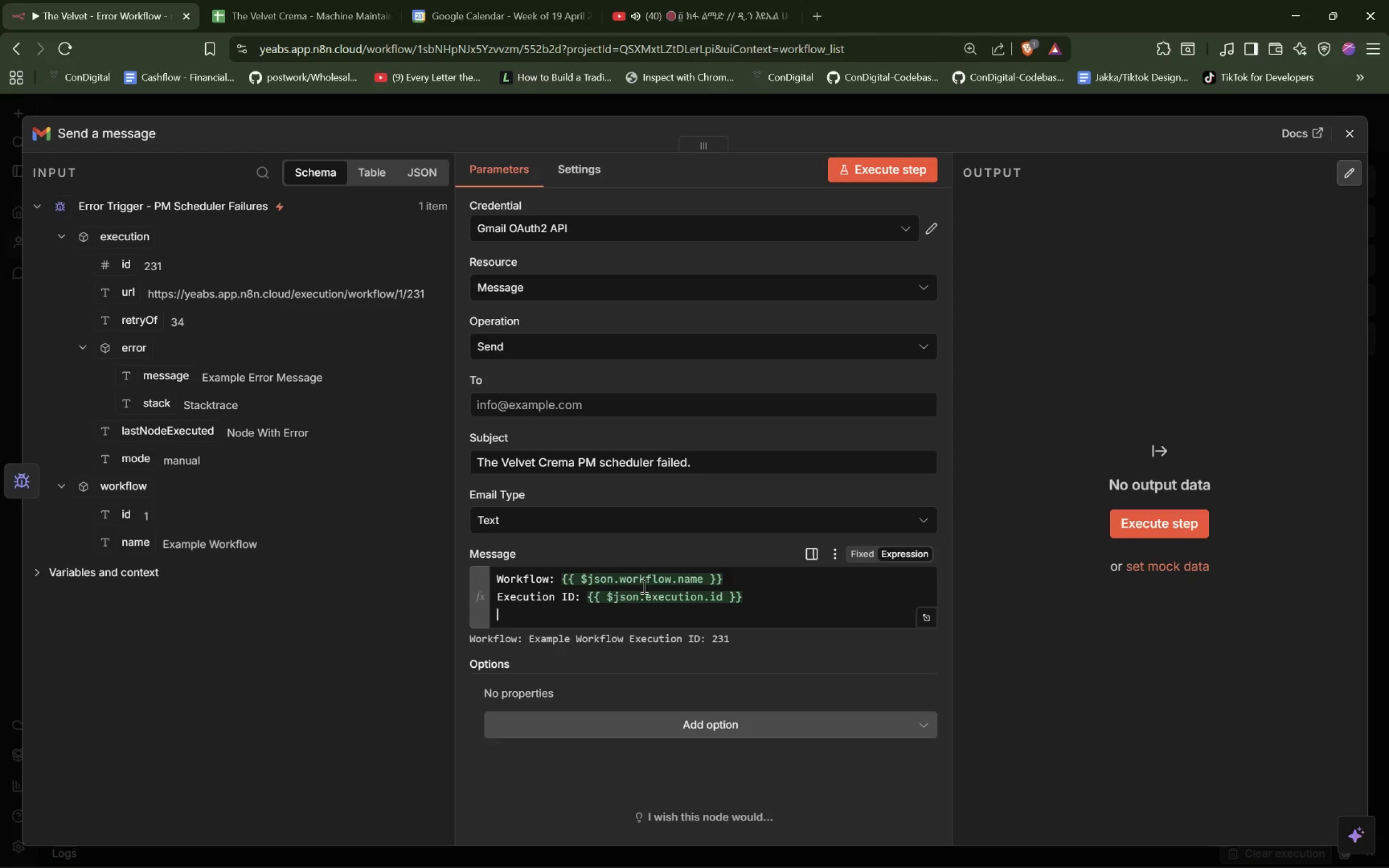 
type(Failed Node: {{)
 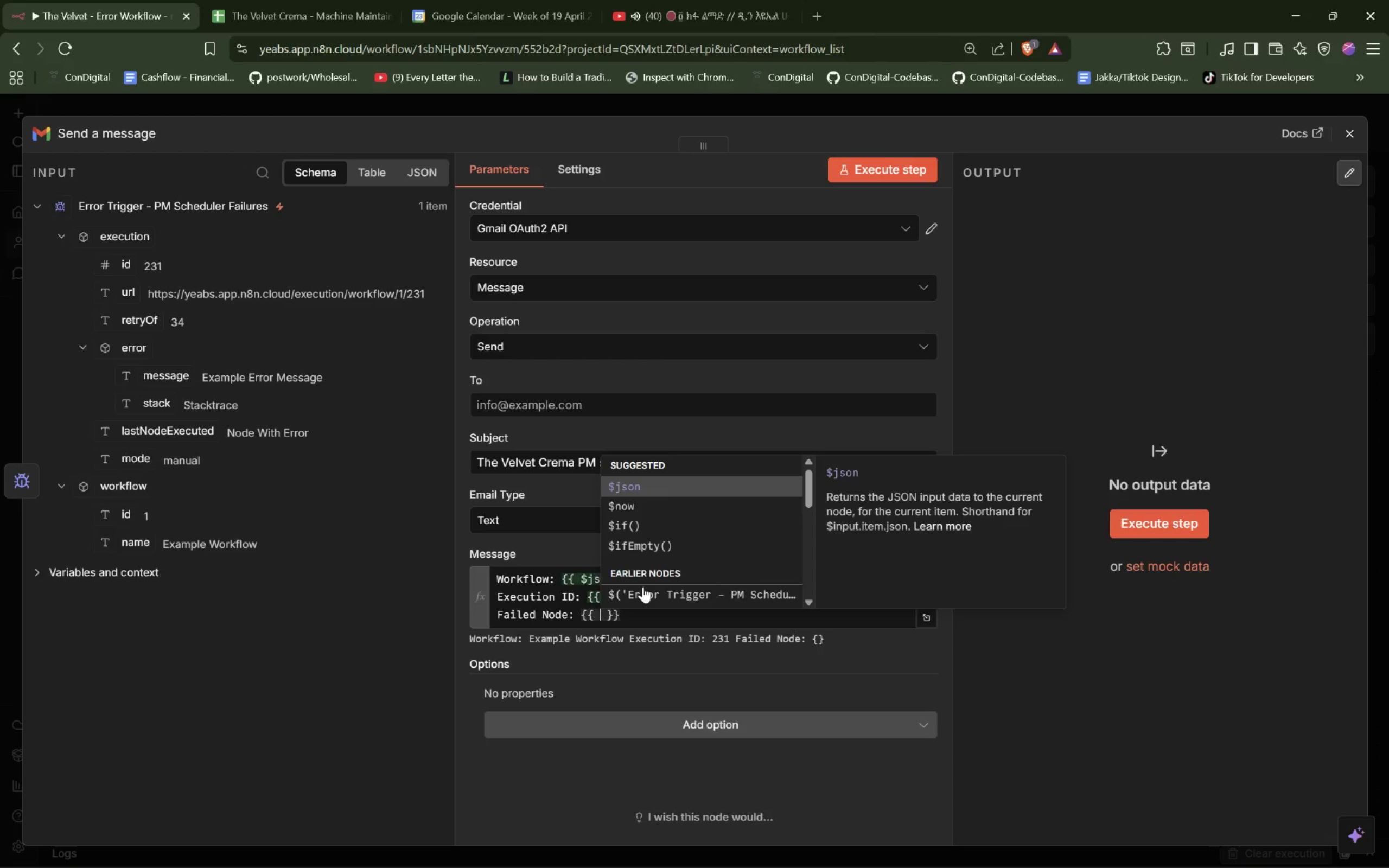 
key(Enter)
 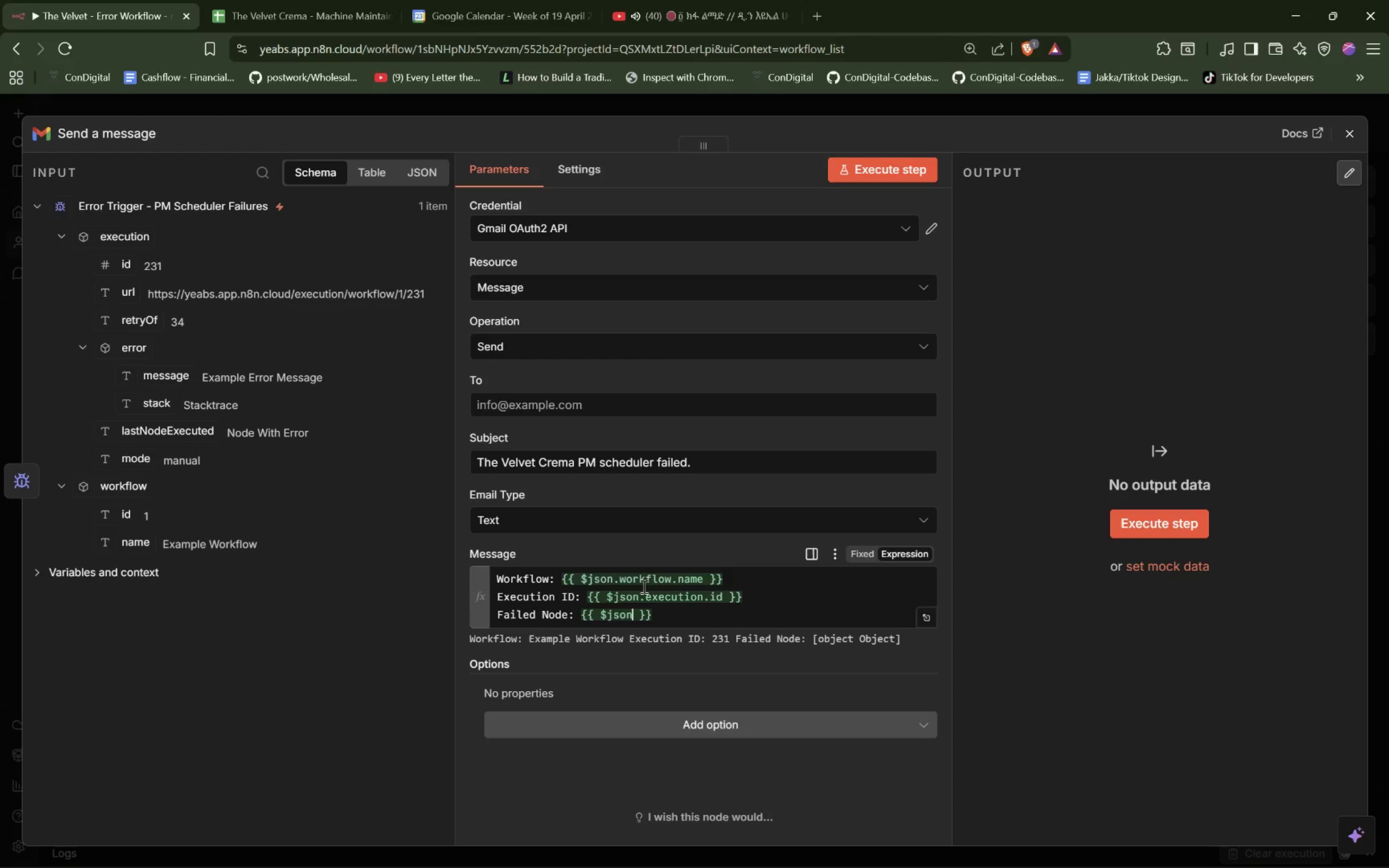 
type(.lastNodeExce)
key(Backspace)
key(Backspace)
key(Backspace)
key(Backspace)
type([Delete][Delete][Delete] )
 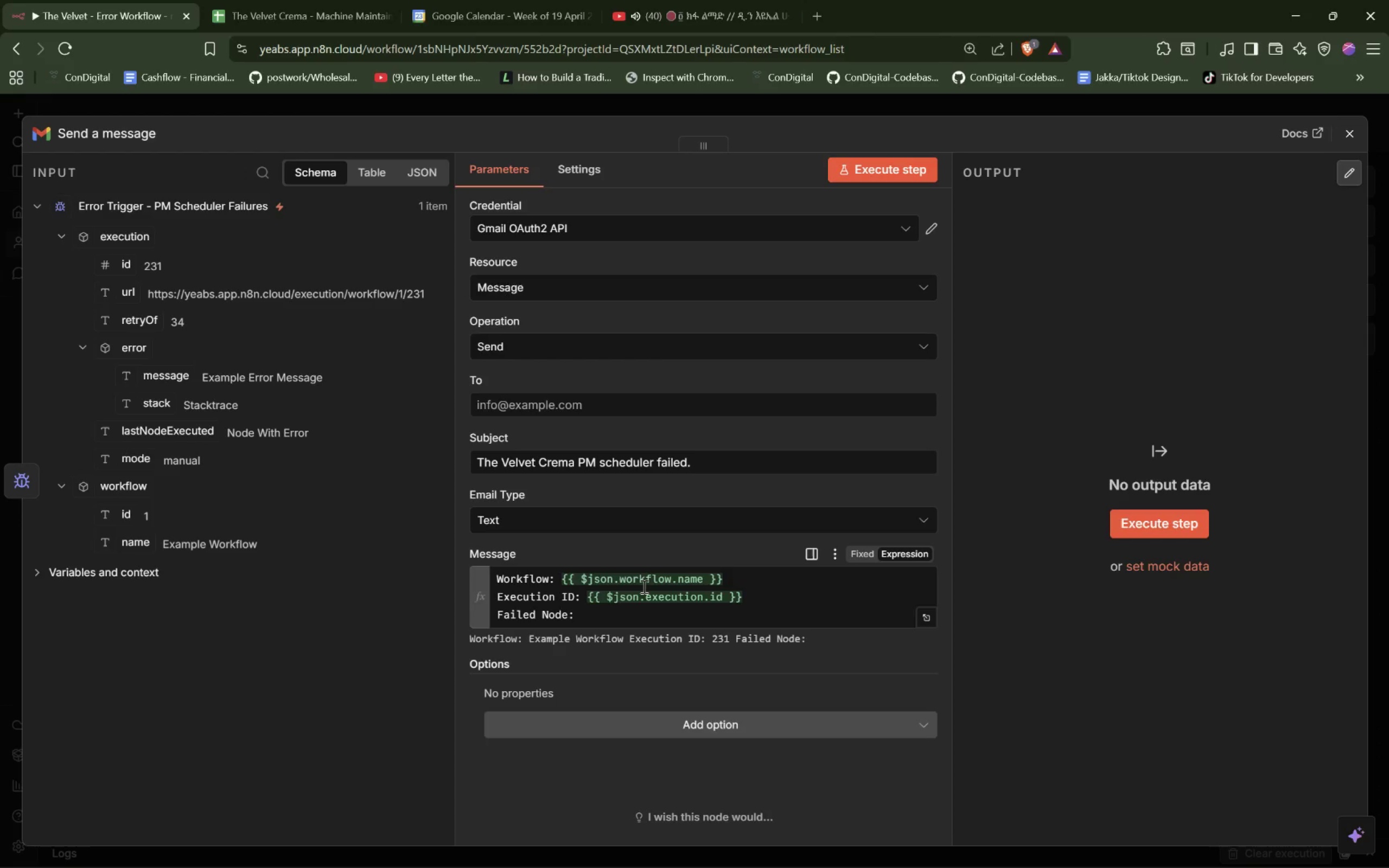 
left_click_drag(start_coordinate=[186, 437], to_coordinate=[639, 615])
 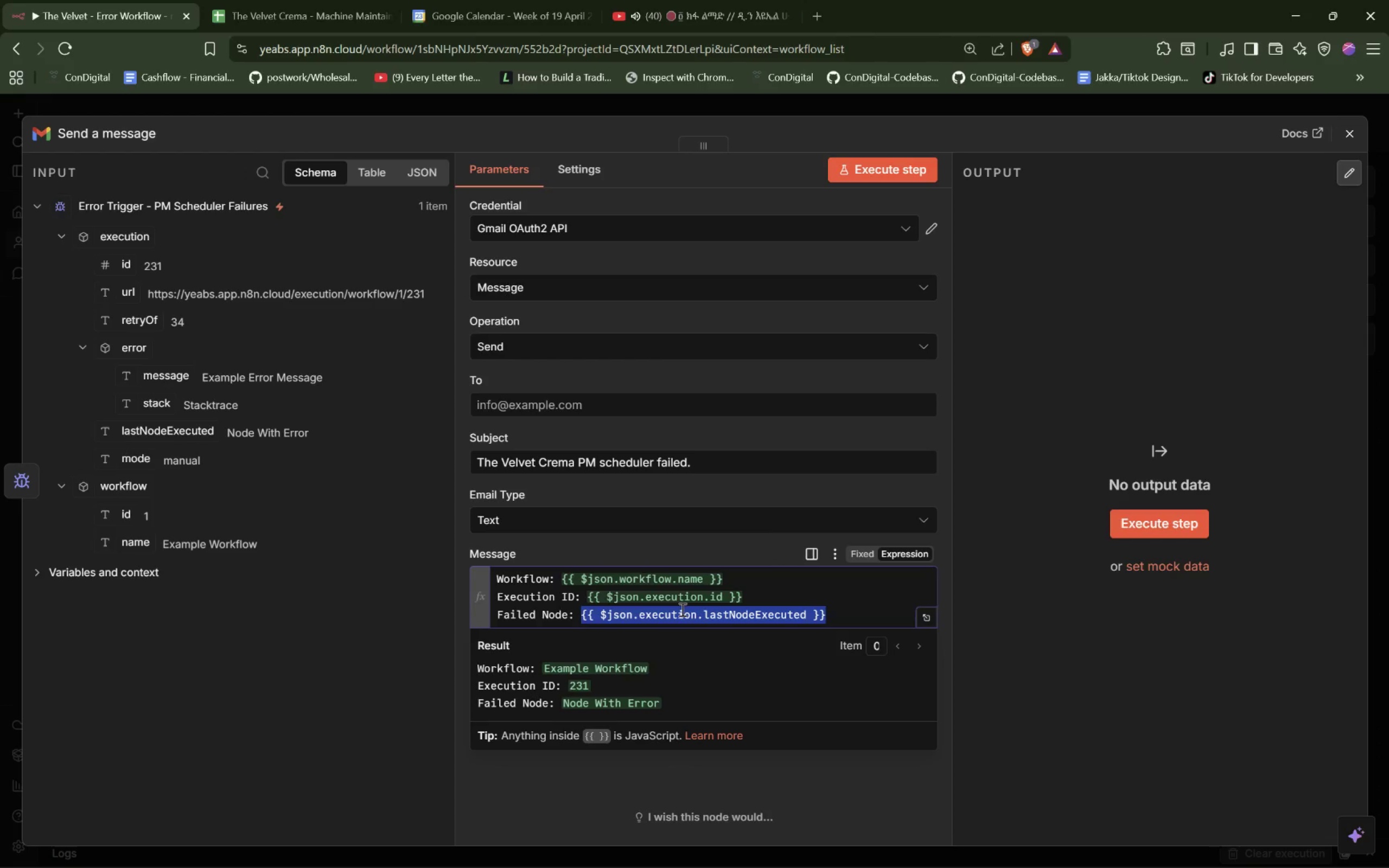 
key(ArrowRight)
 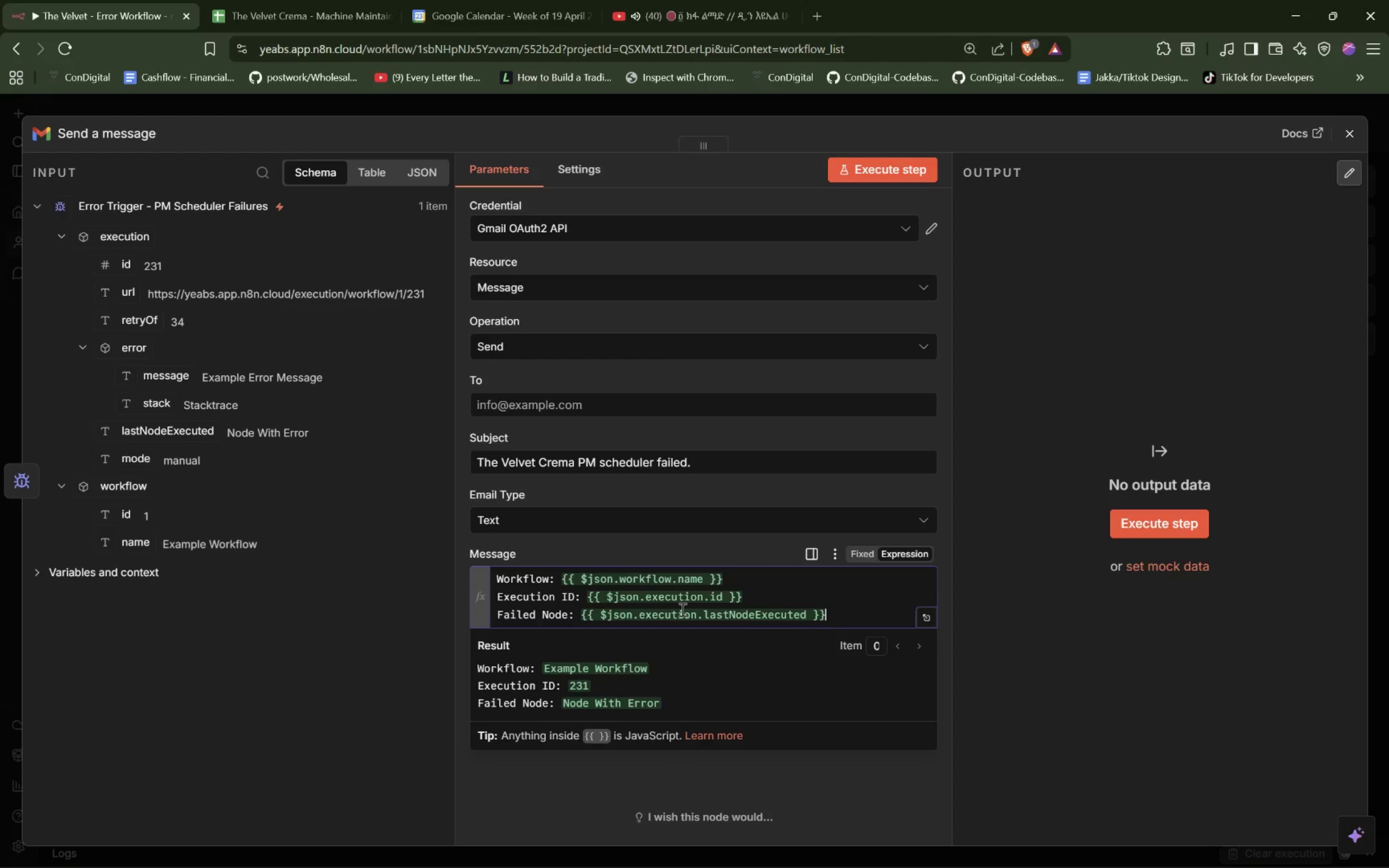 
key(Enter)
 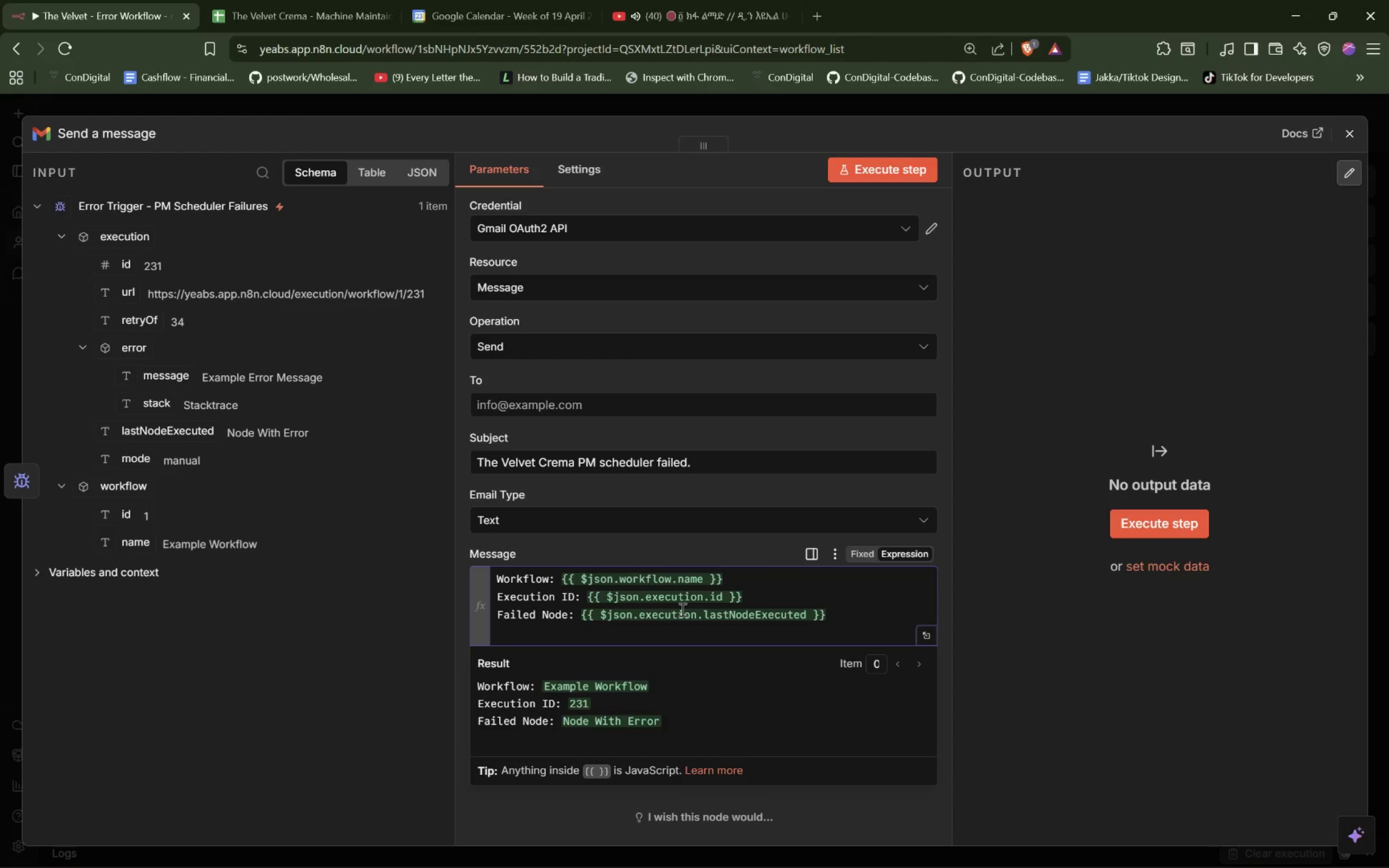 
wait(5.12)
 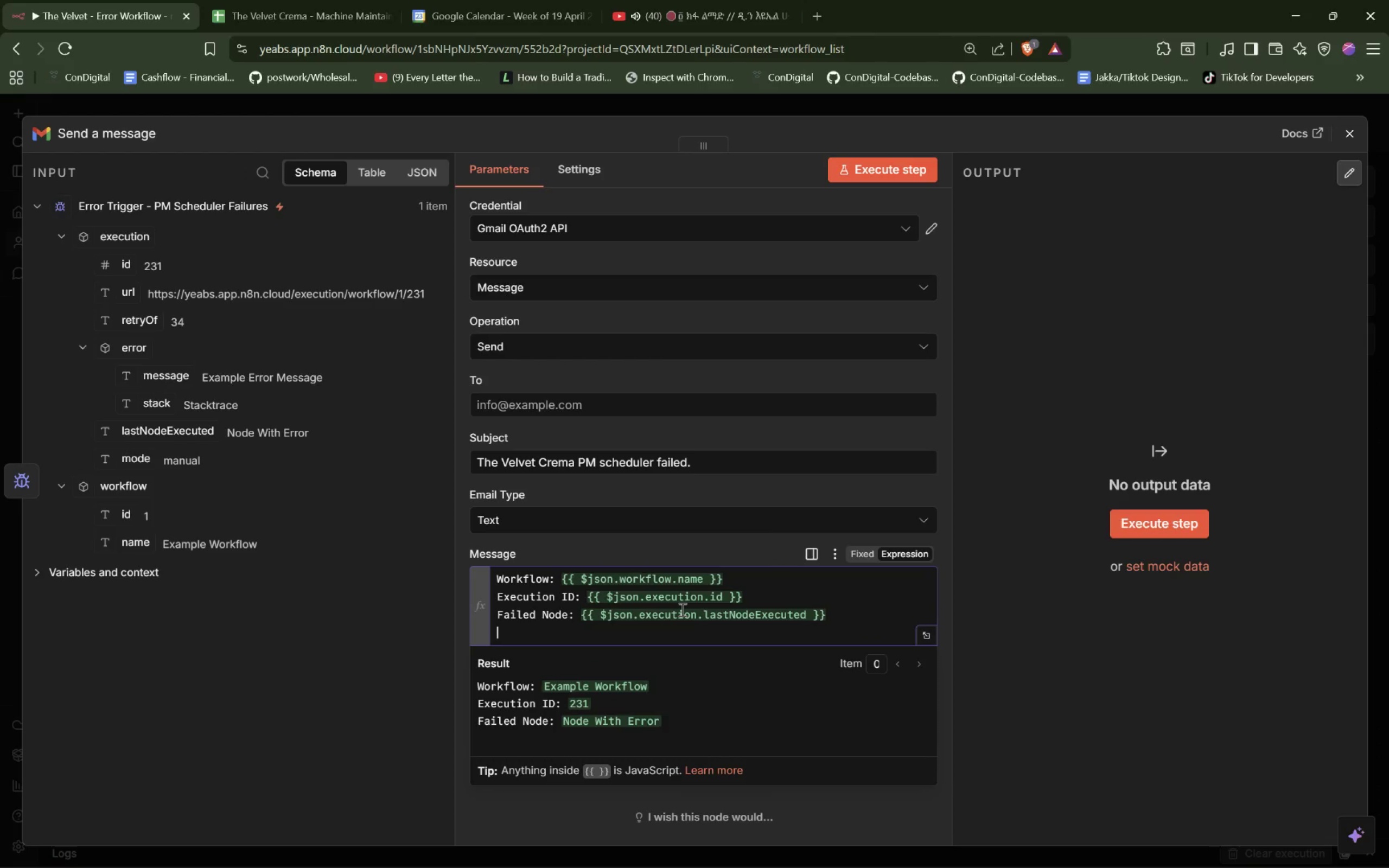 
type(Error Message :)
key(Backspace)
key(Backspace)
type(: )
 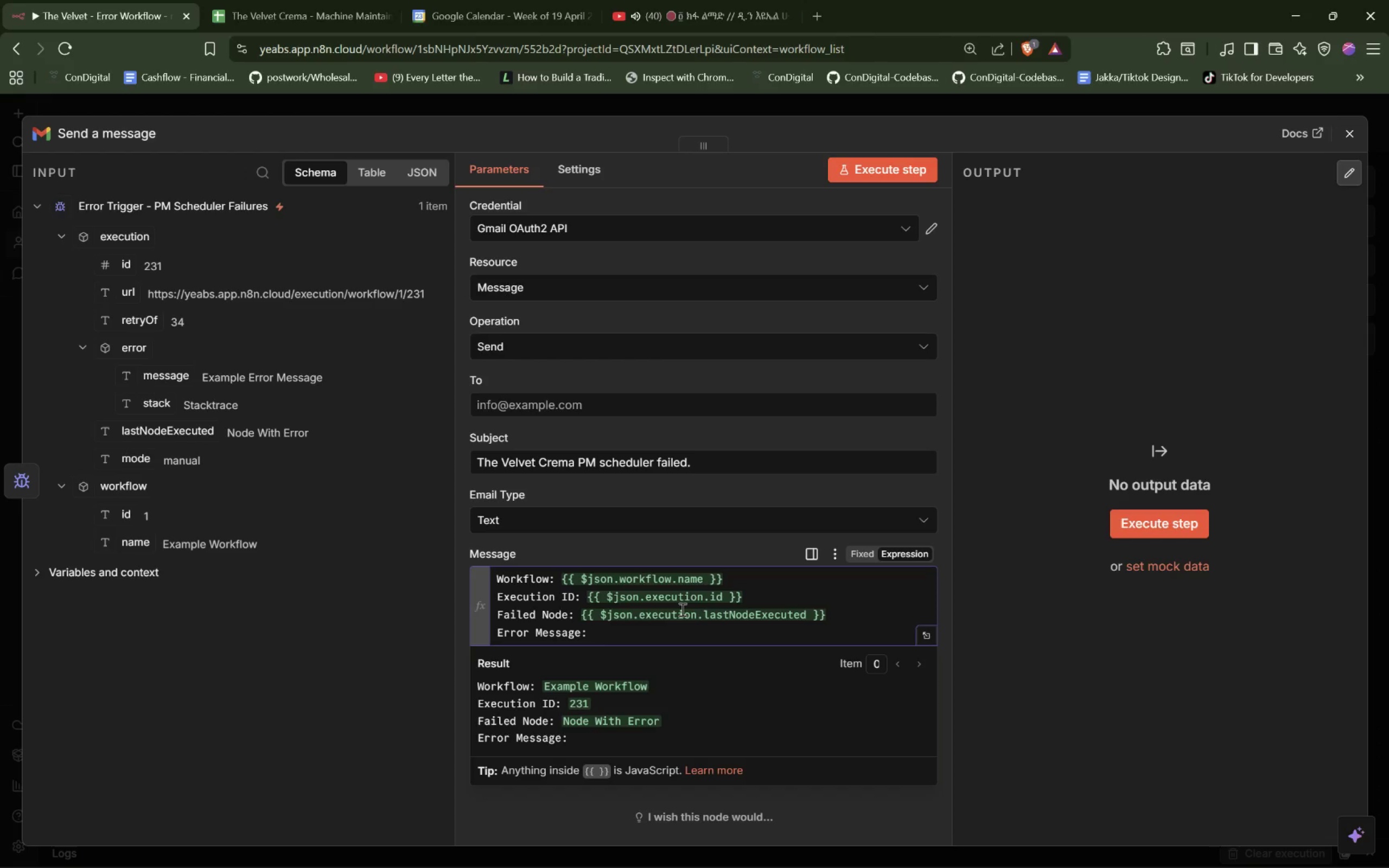 
left_click_drag(start_coordinate=[169, 382], to_coordinate=[640, 626])
 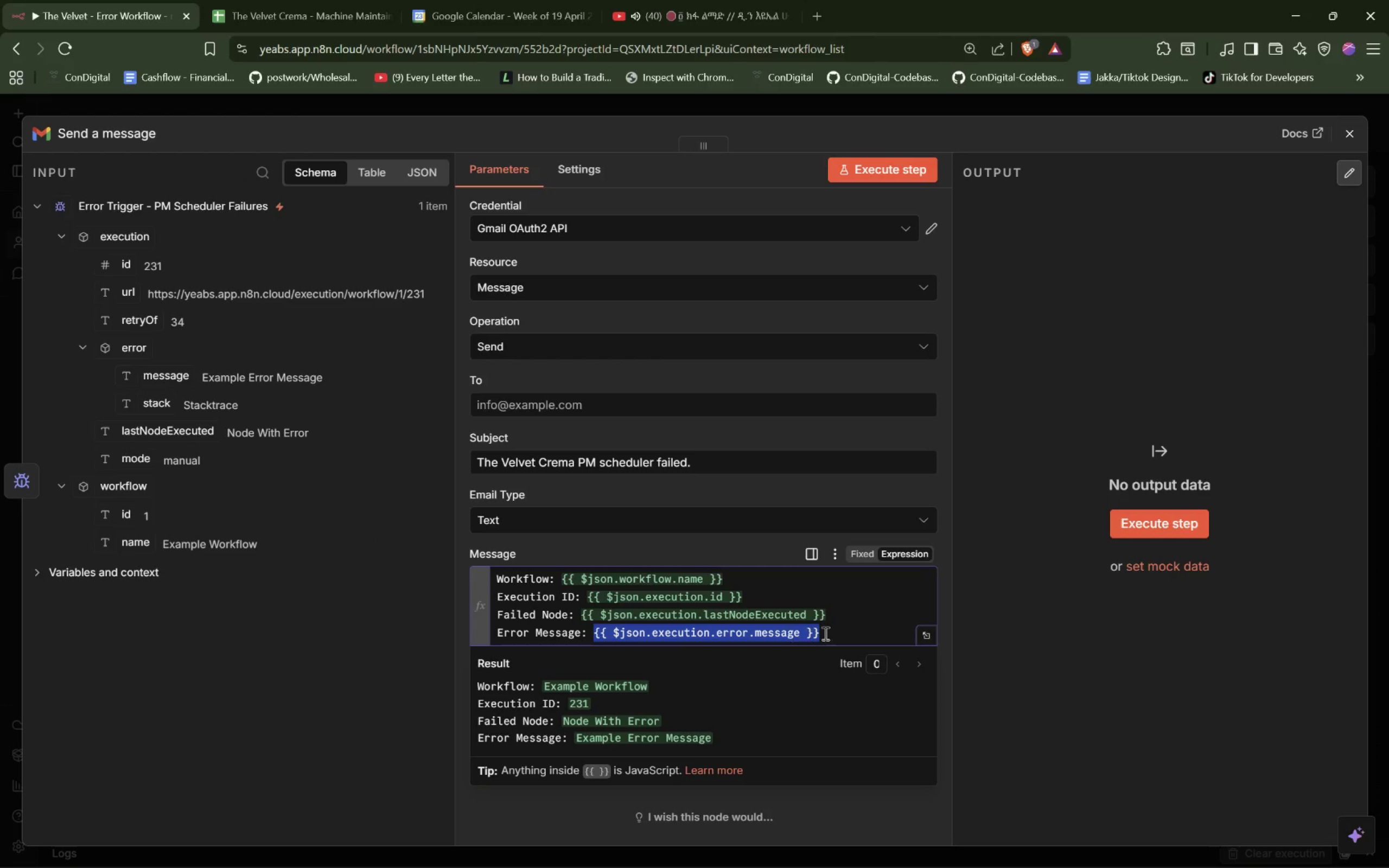 
left_click([833, 628])
 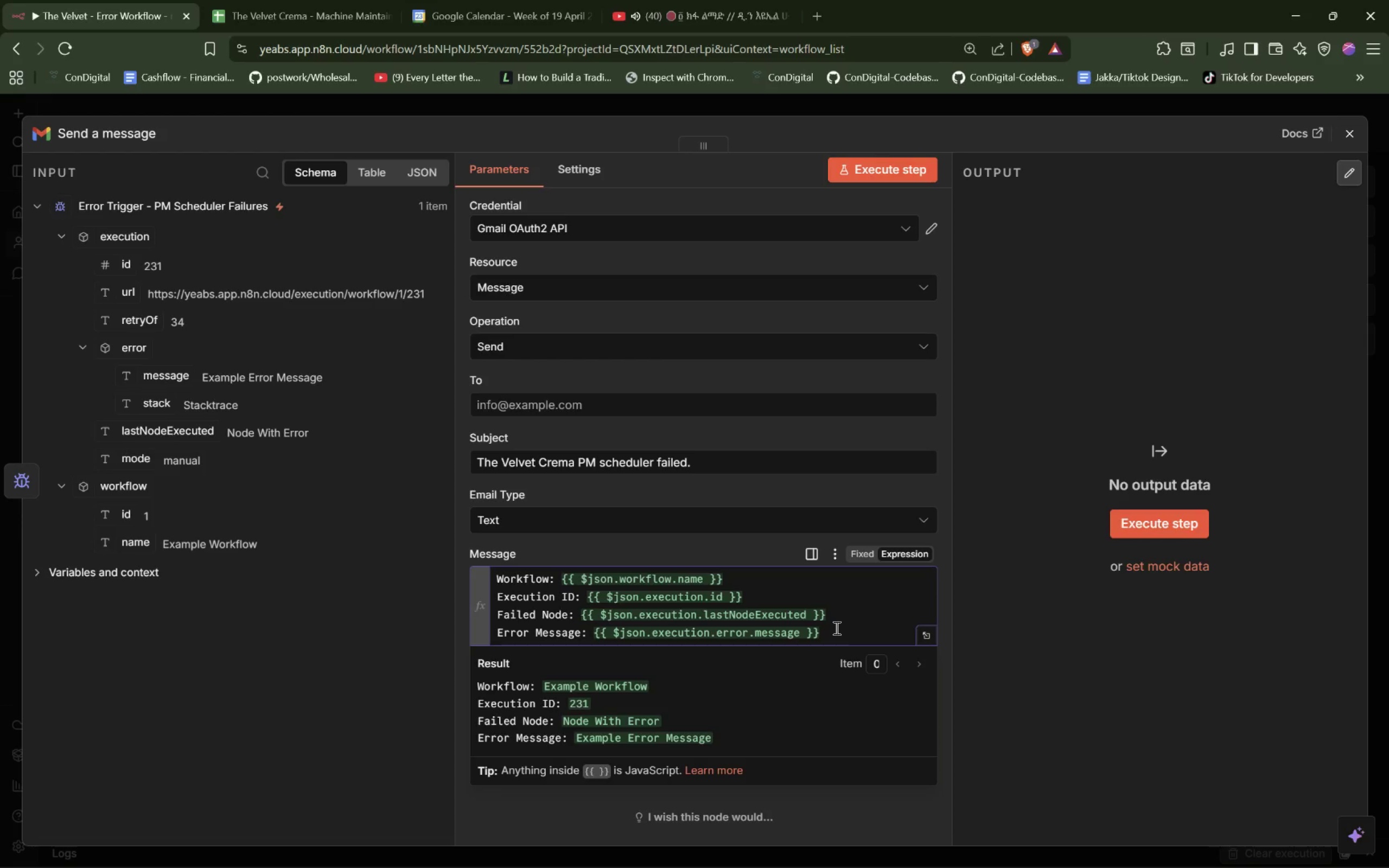 
key(Enter)
 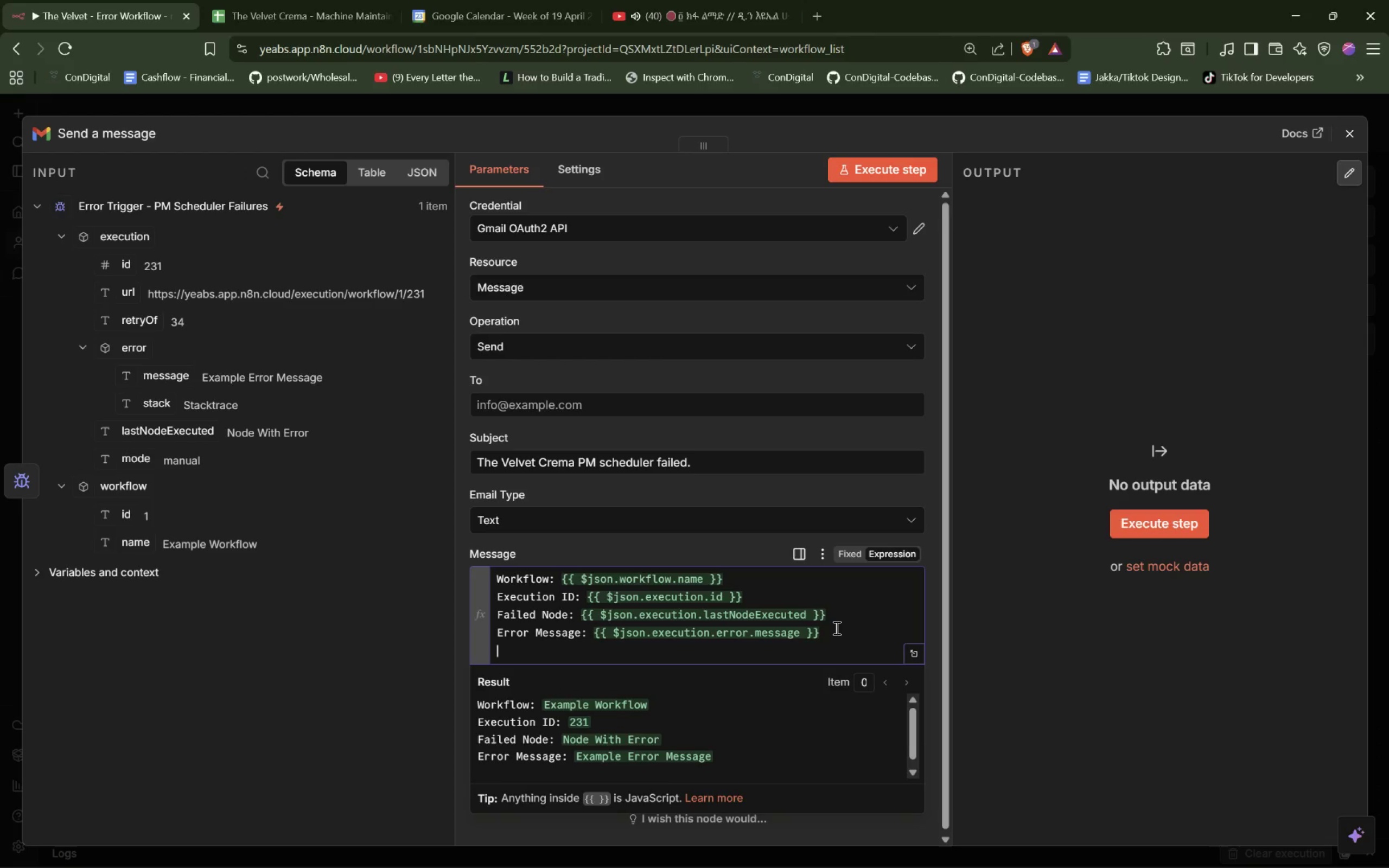 
type(Time: {{$now)
 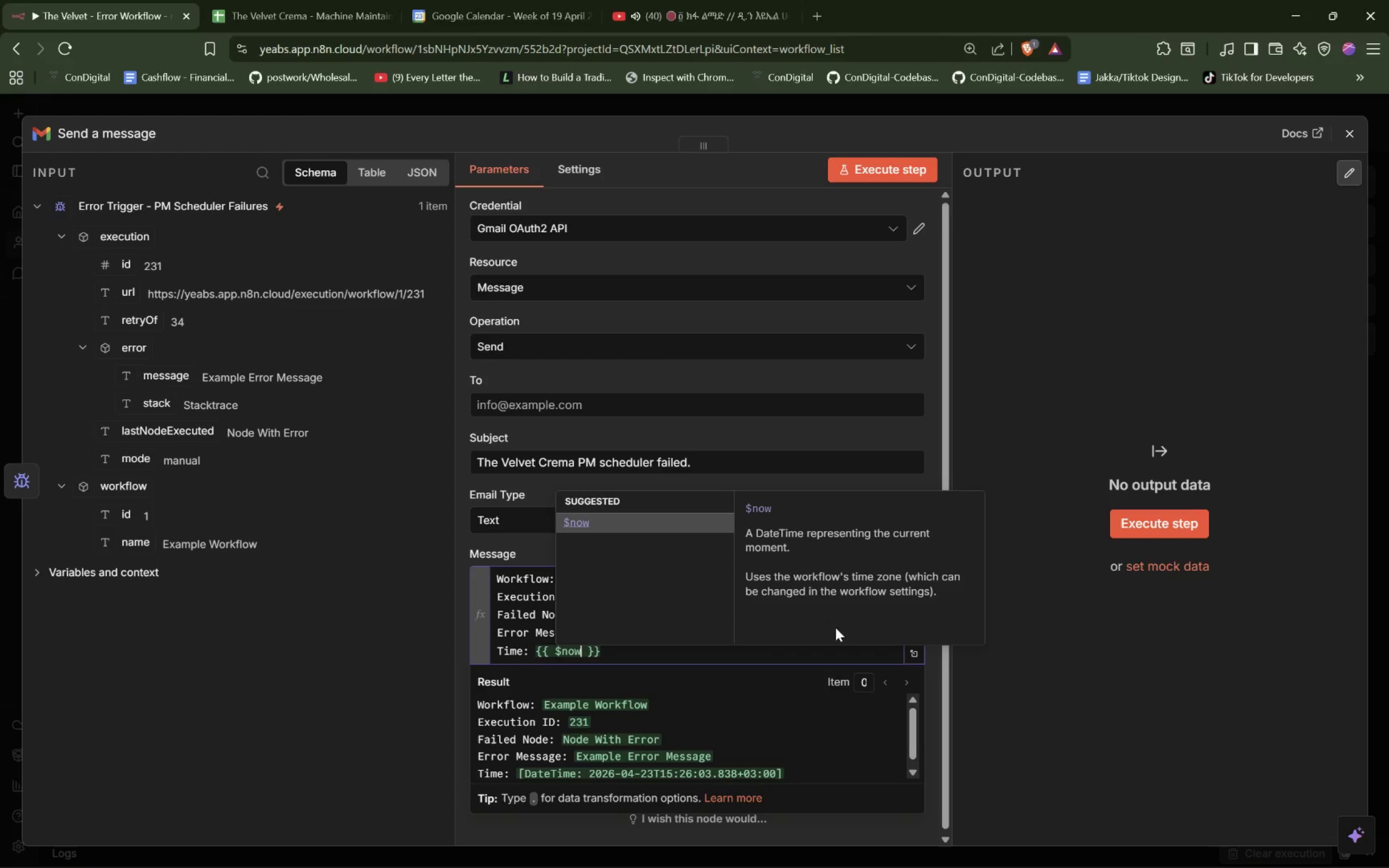 
left_click([499, 622])
 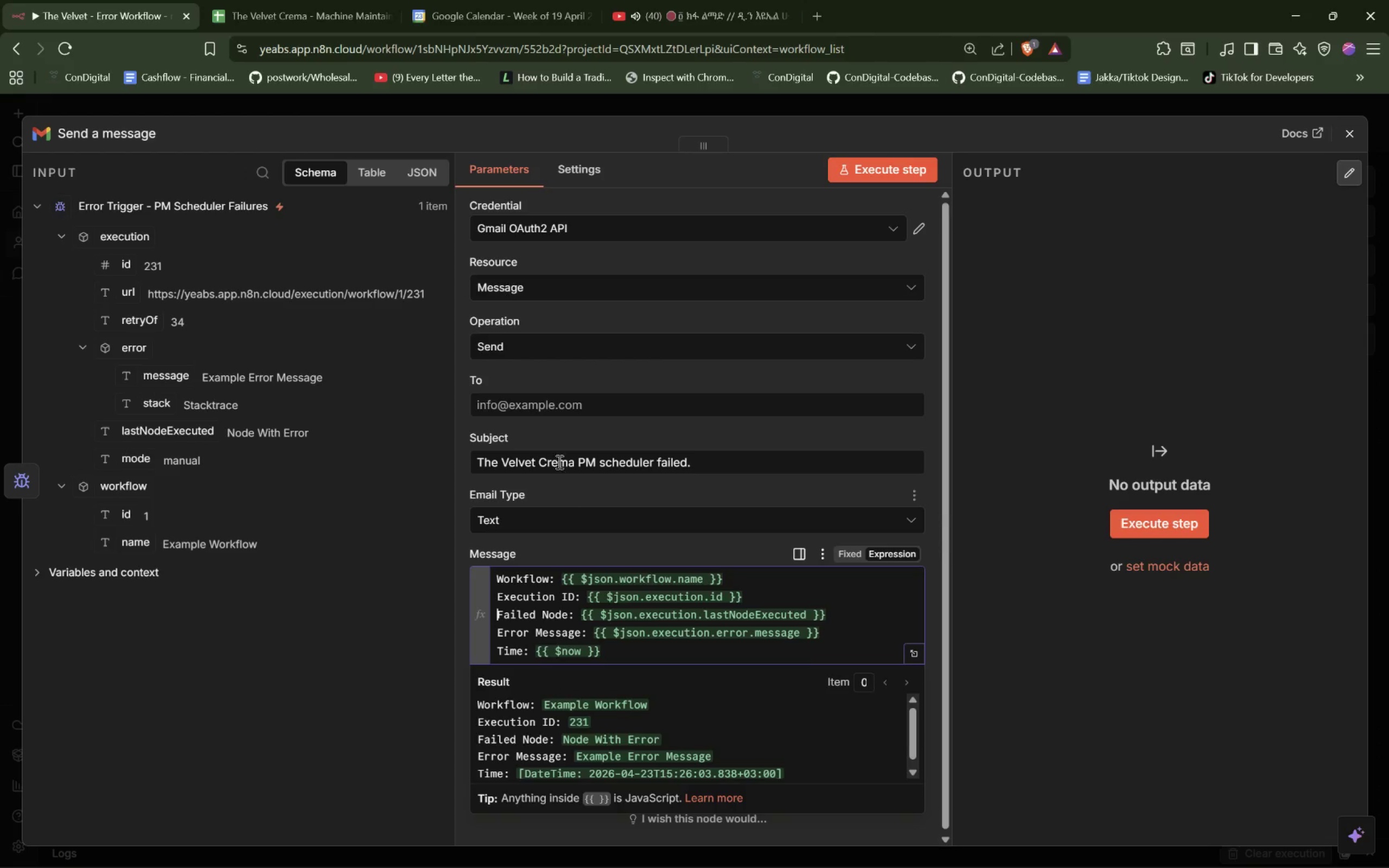 
left_click([556, 412])
 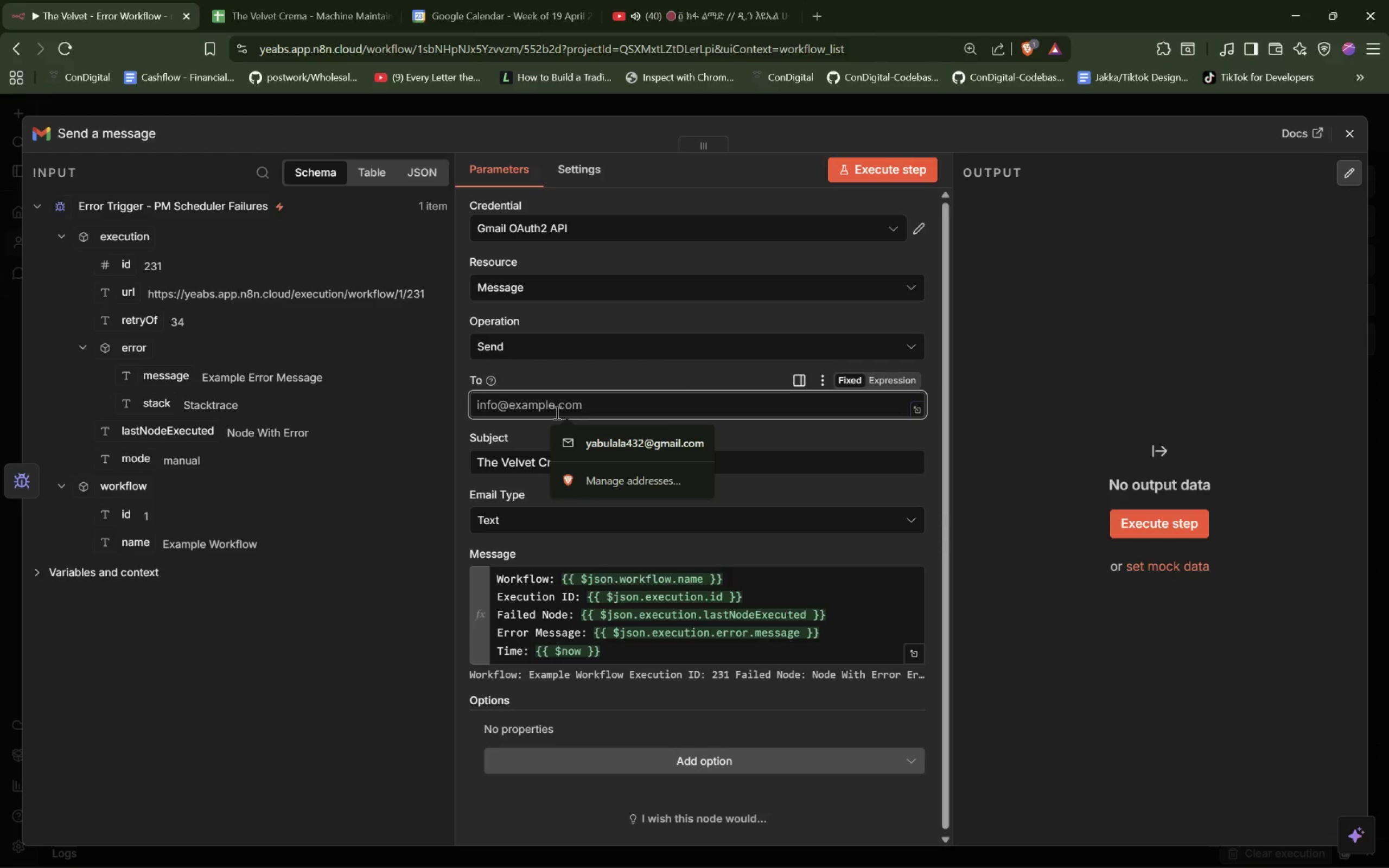 
type(yabulala)
 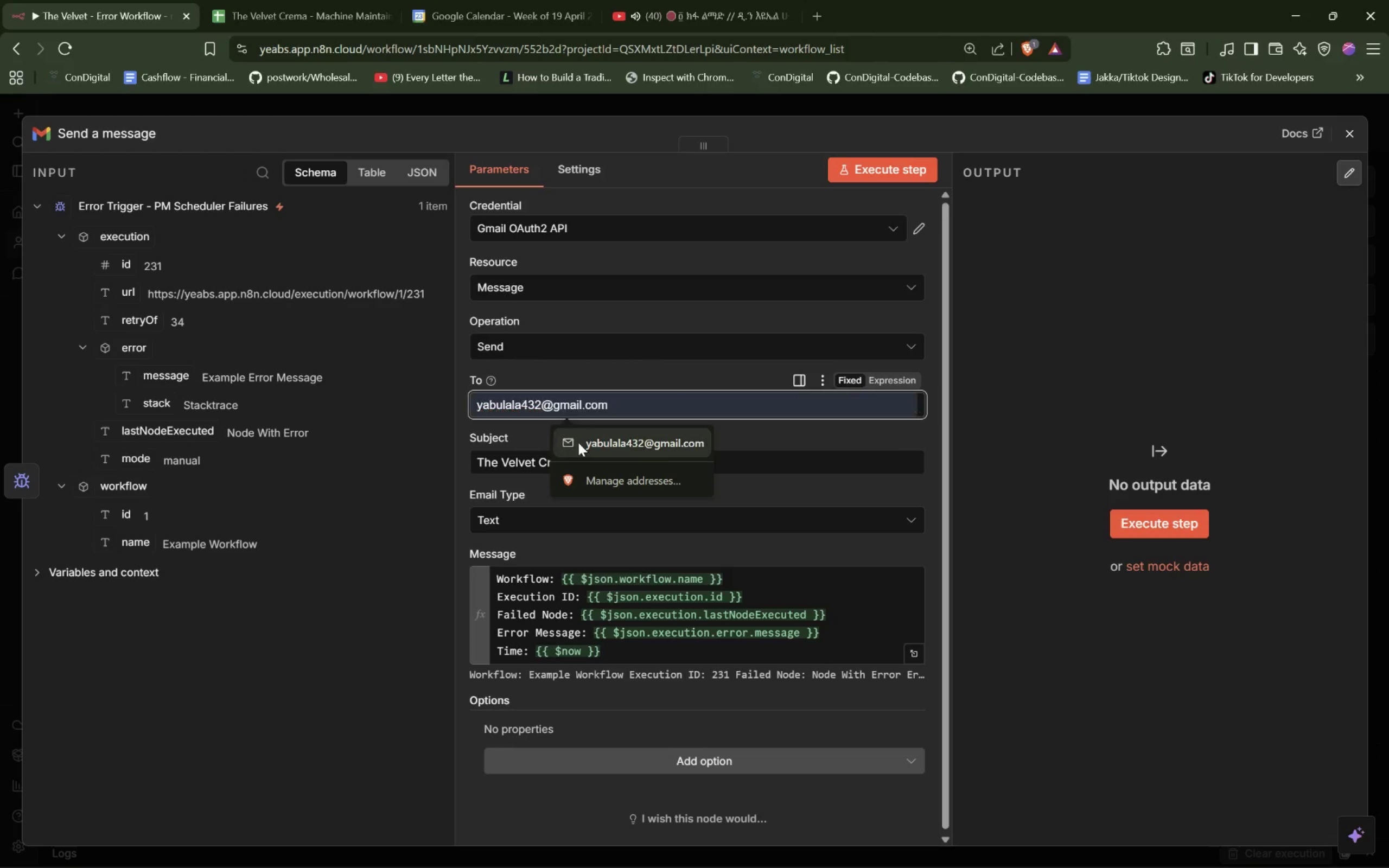 
left_click([611, 443])
 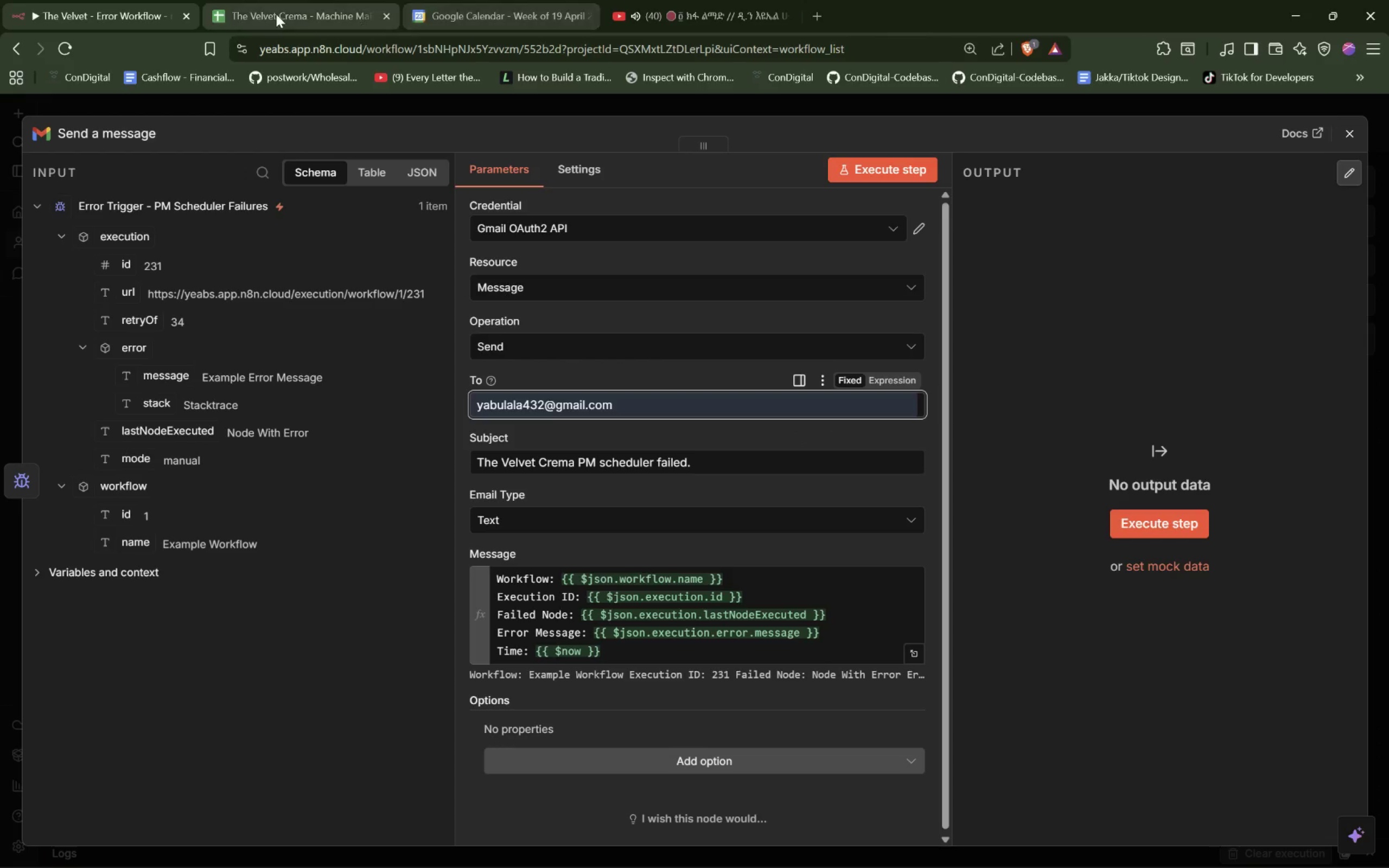 
left_click([275, 14])
 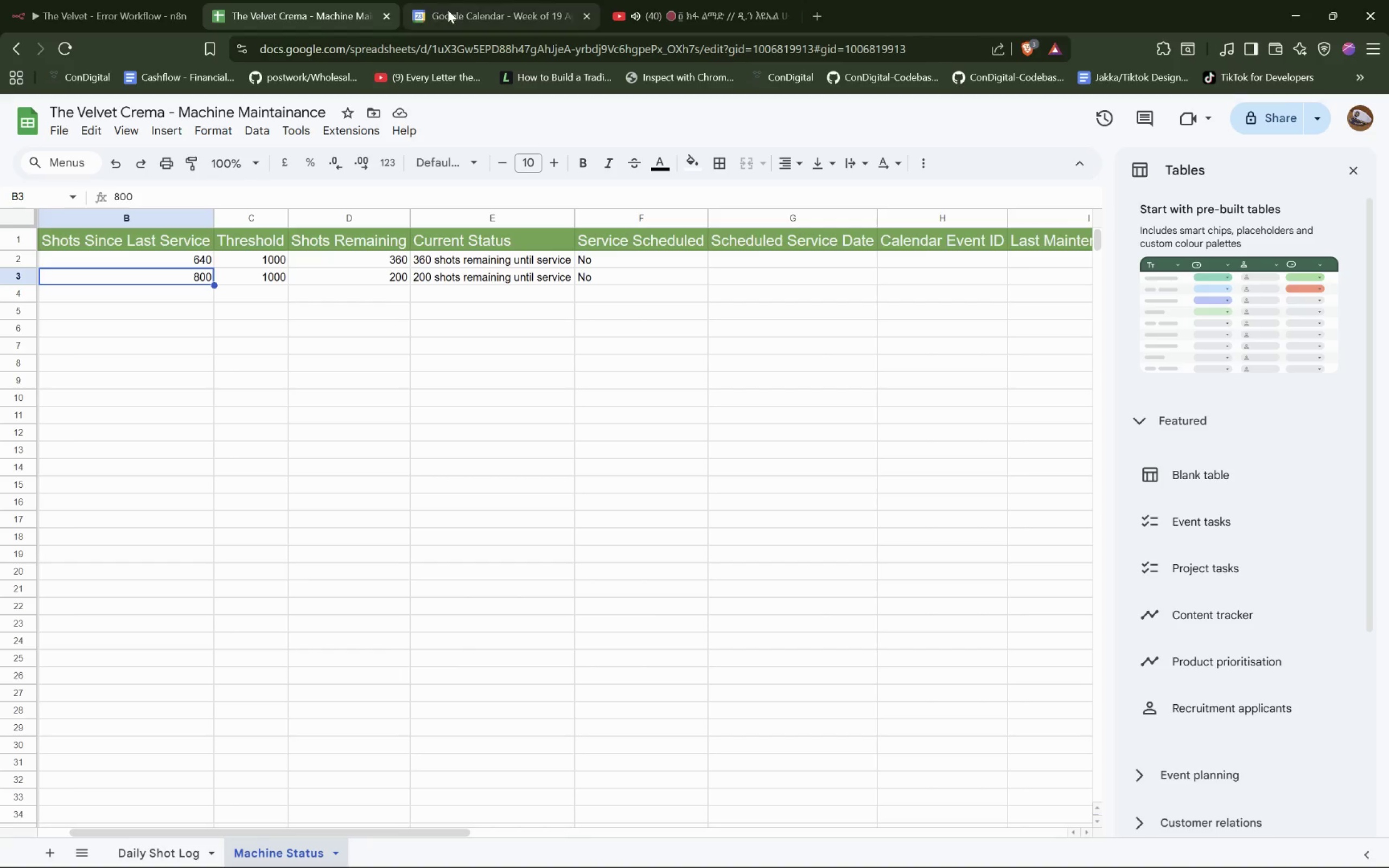 
left_click([456, 9])
 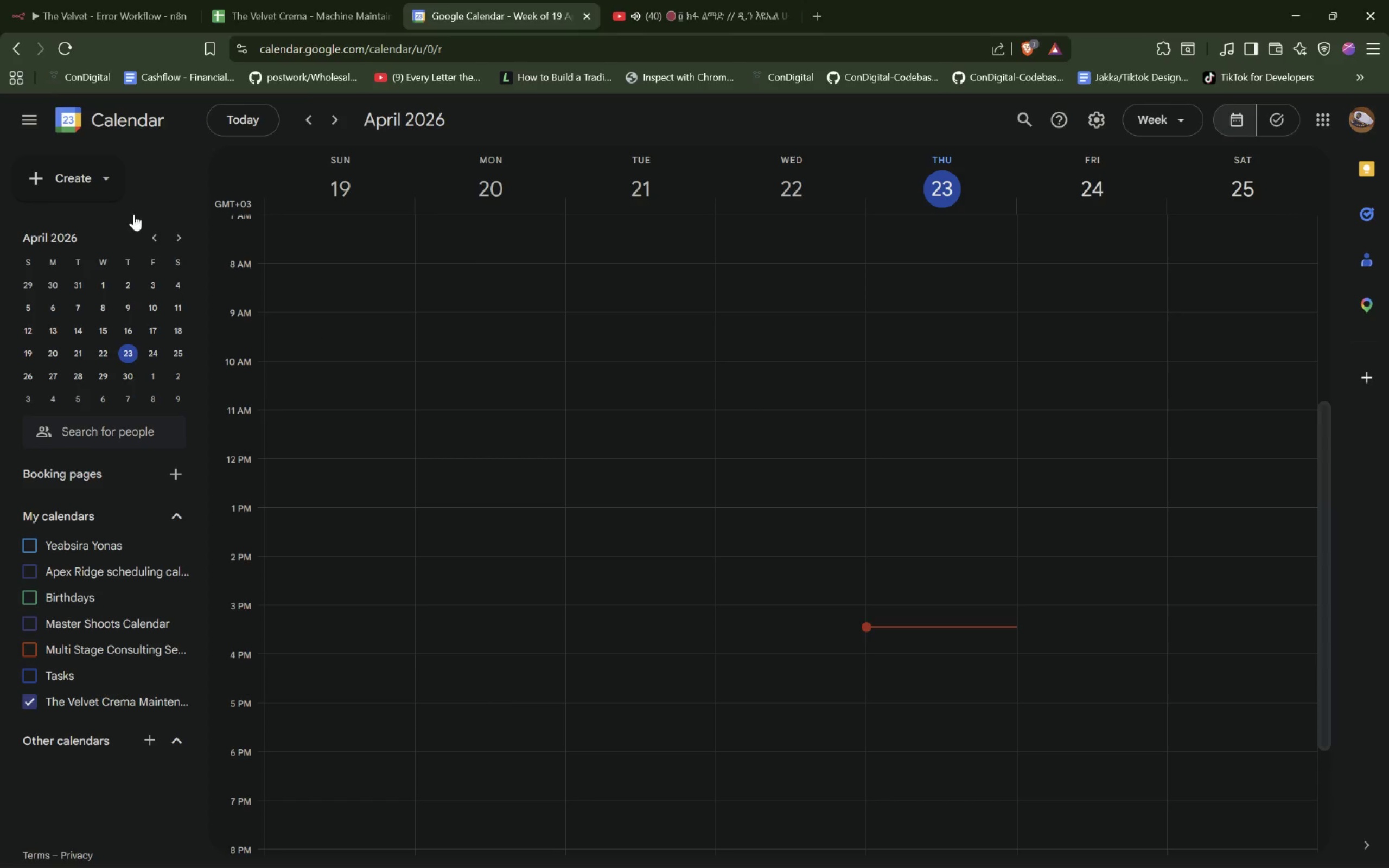 
left_click([346, 6])
 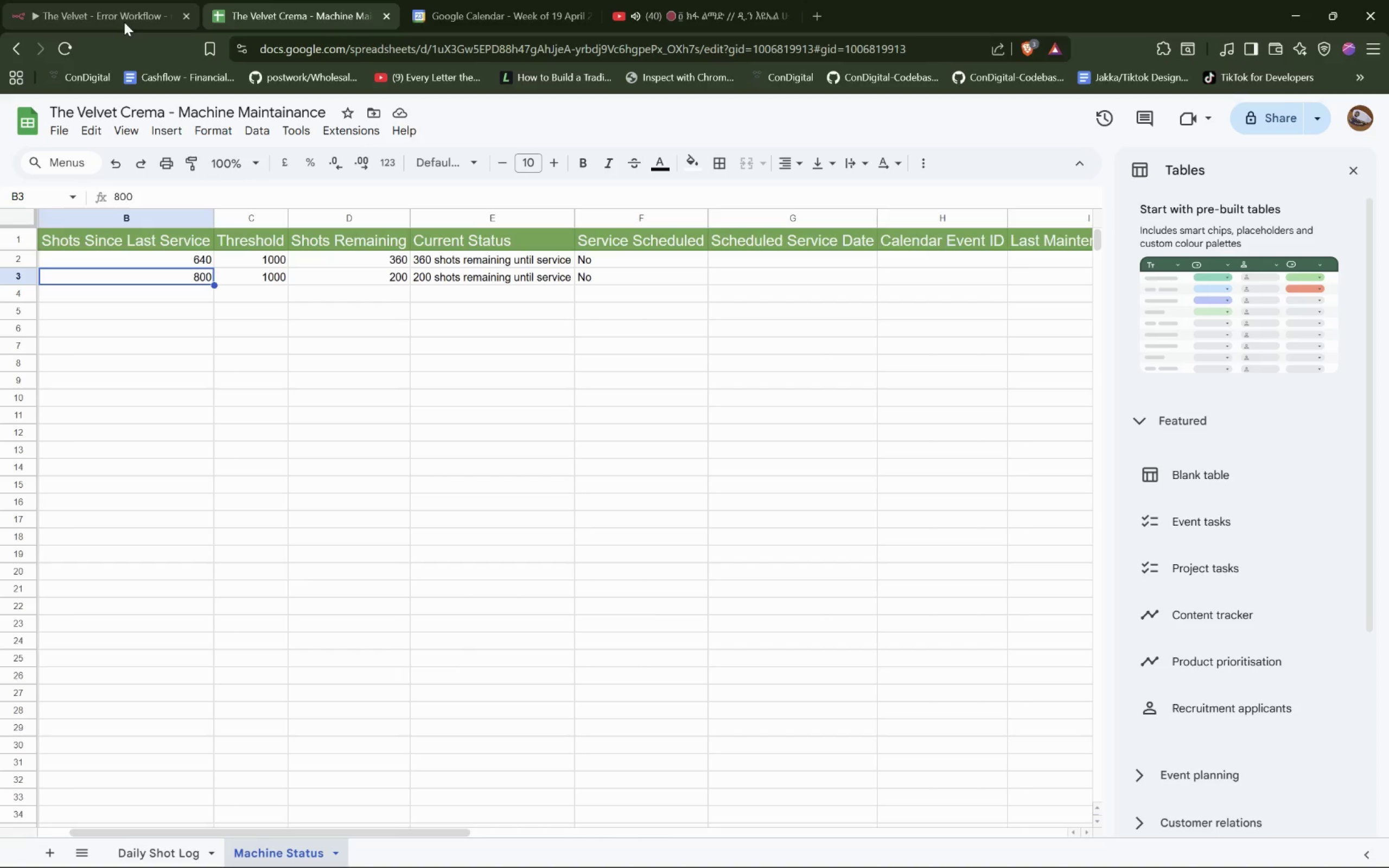 
left_click([118, 15])
 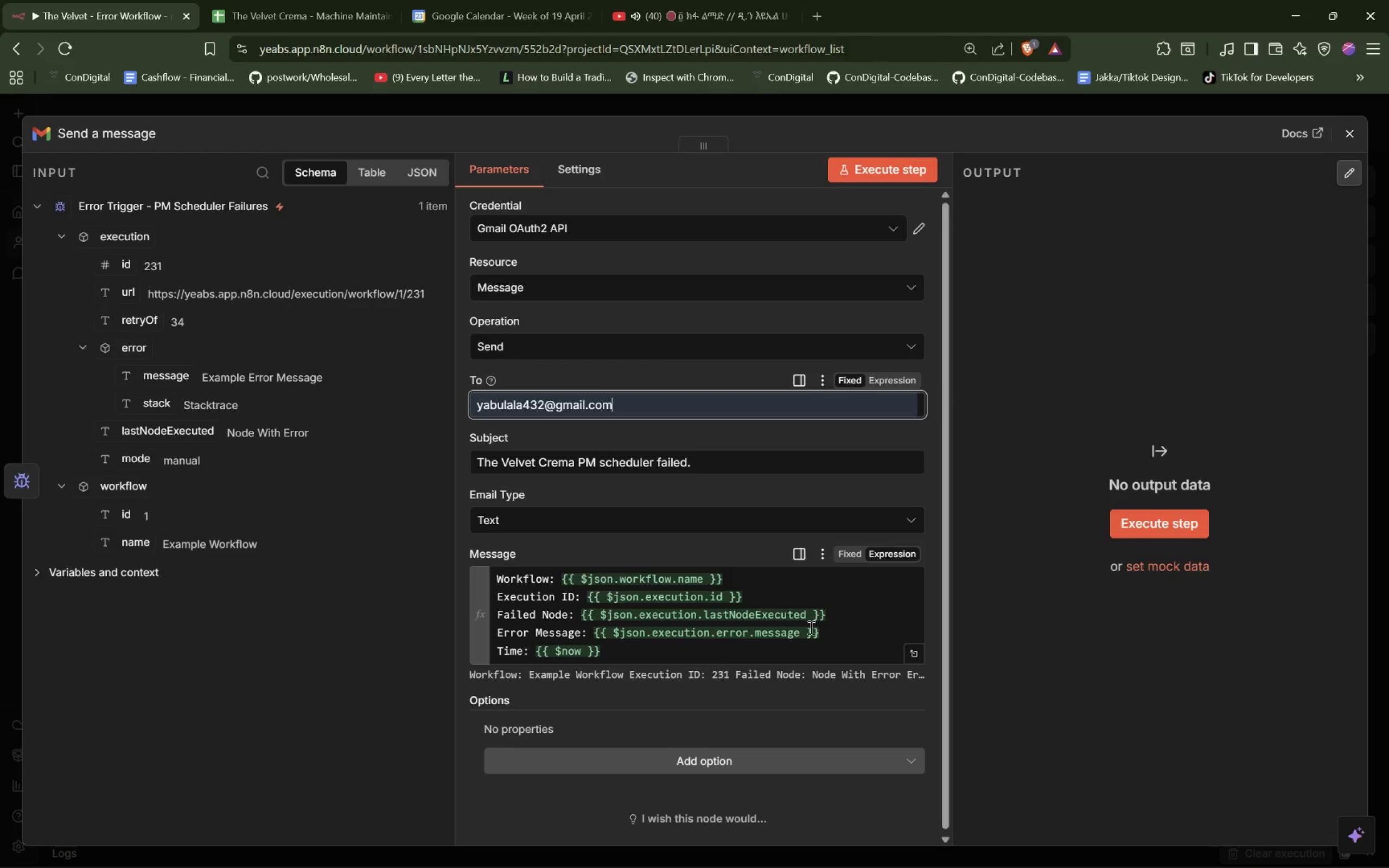 
left_click([673, 655])
 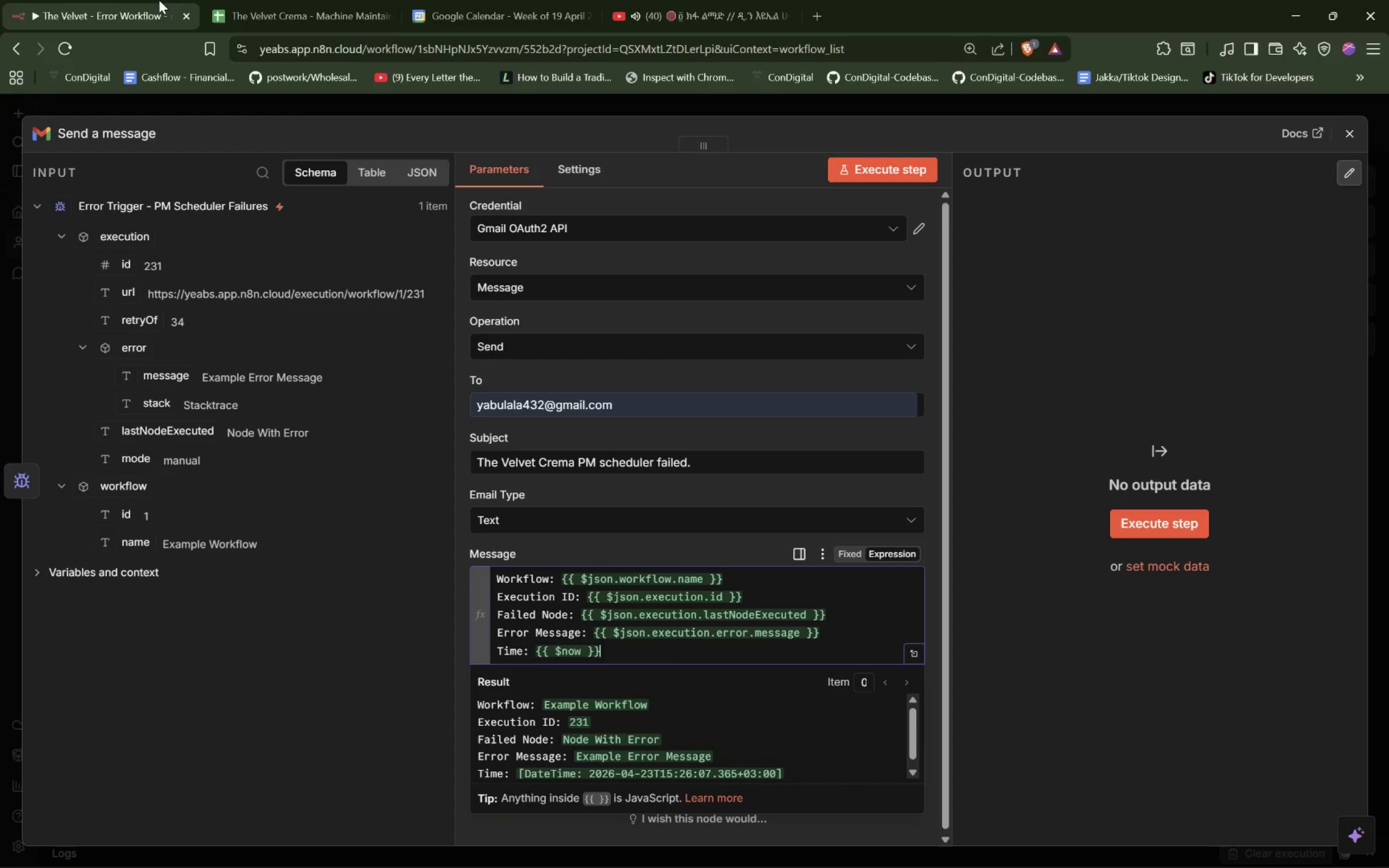 
left_click([258, 16])
 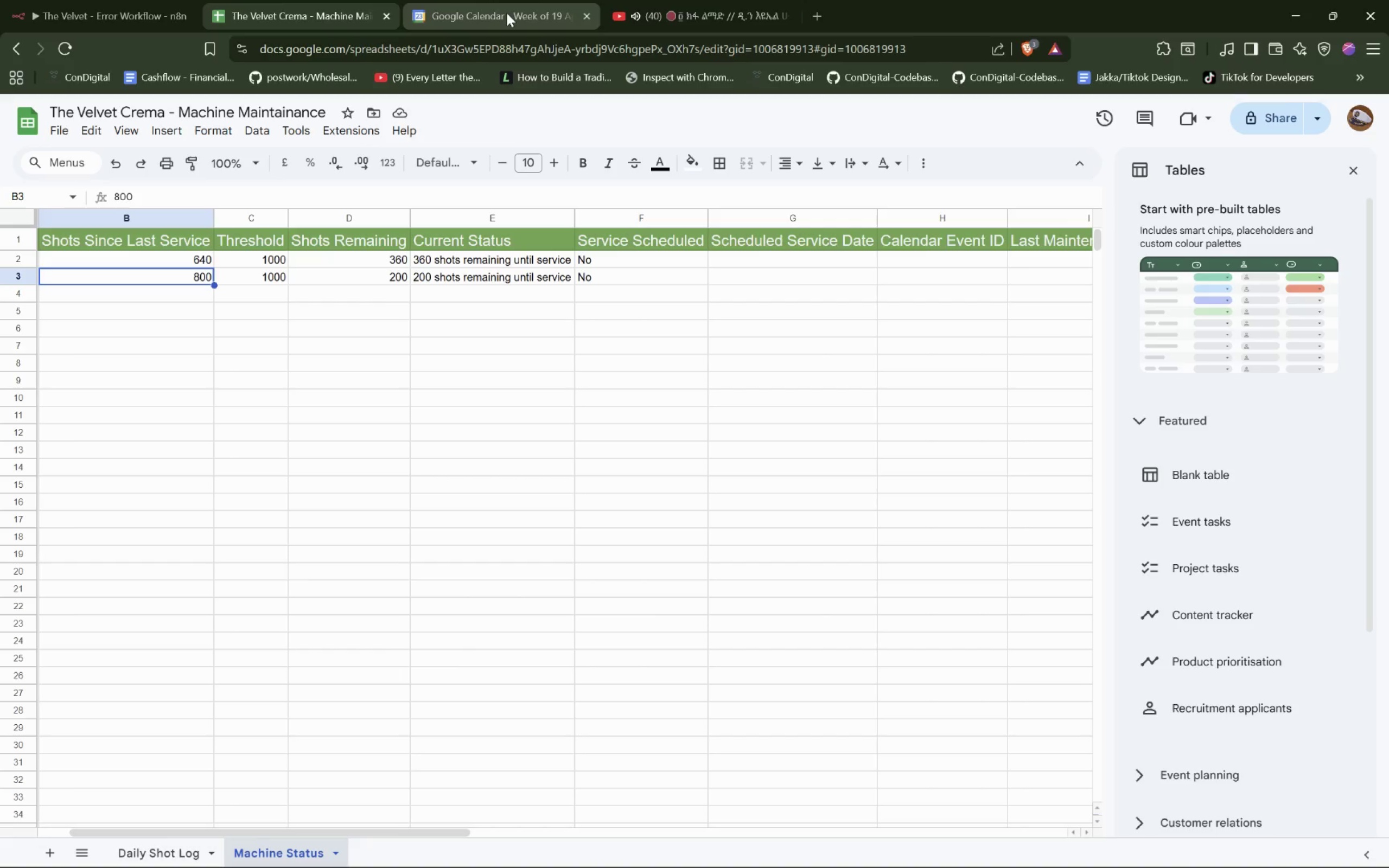 
left_click([507, 13])
 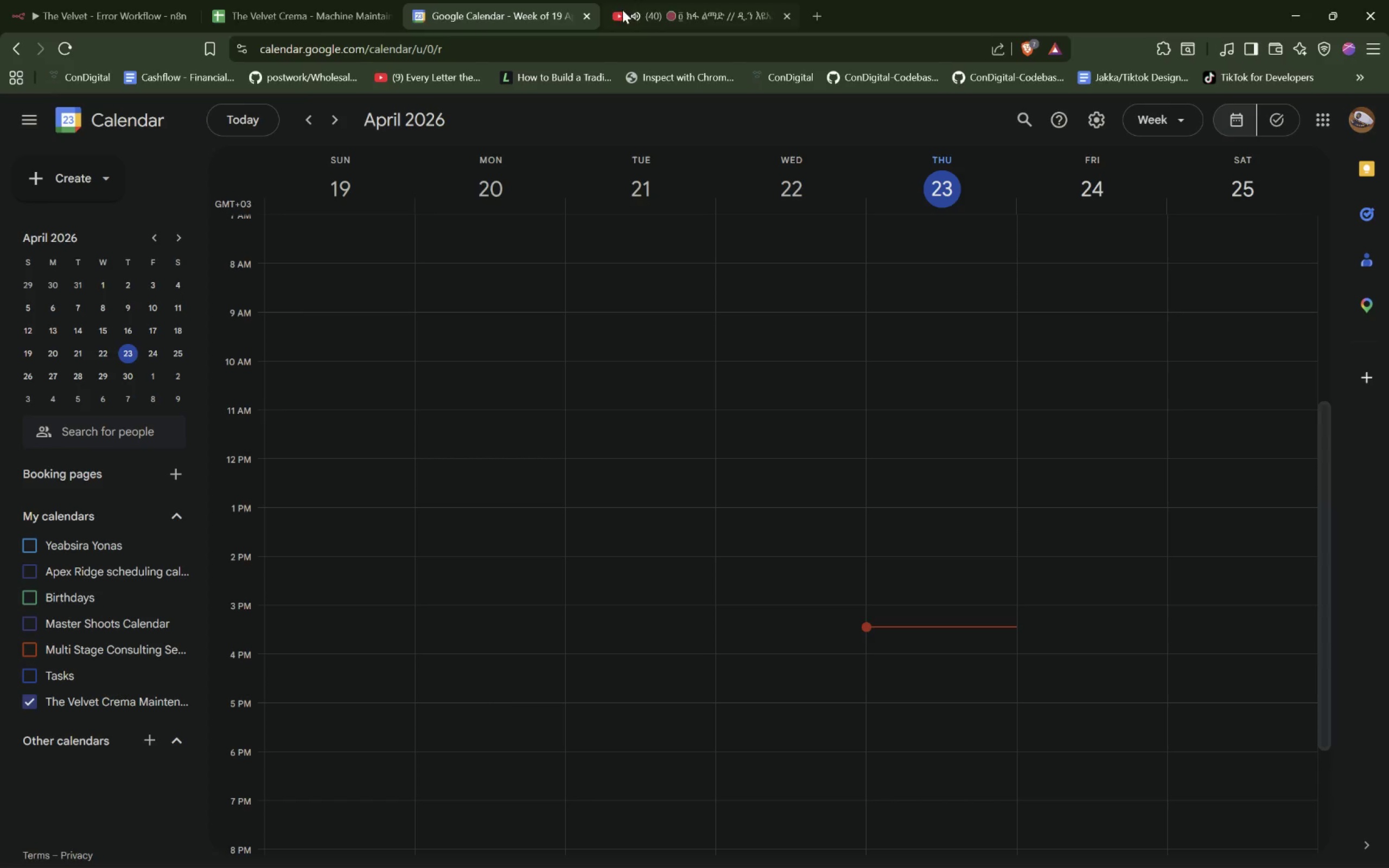 
left_click([631, 10])
 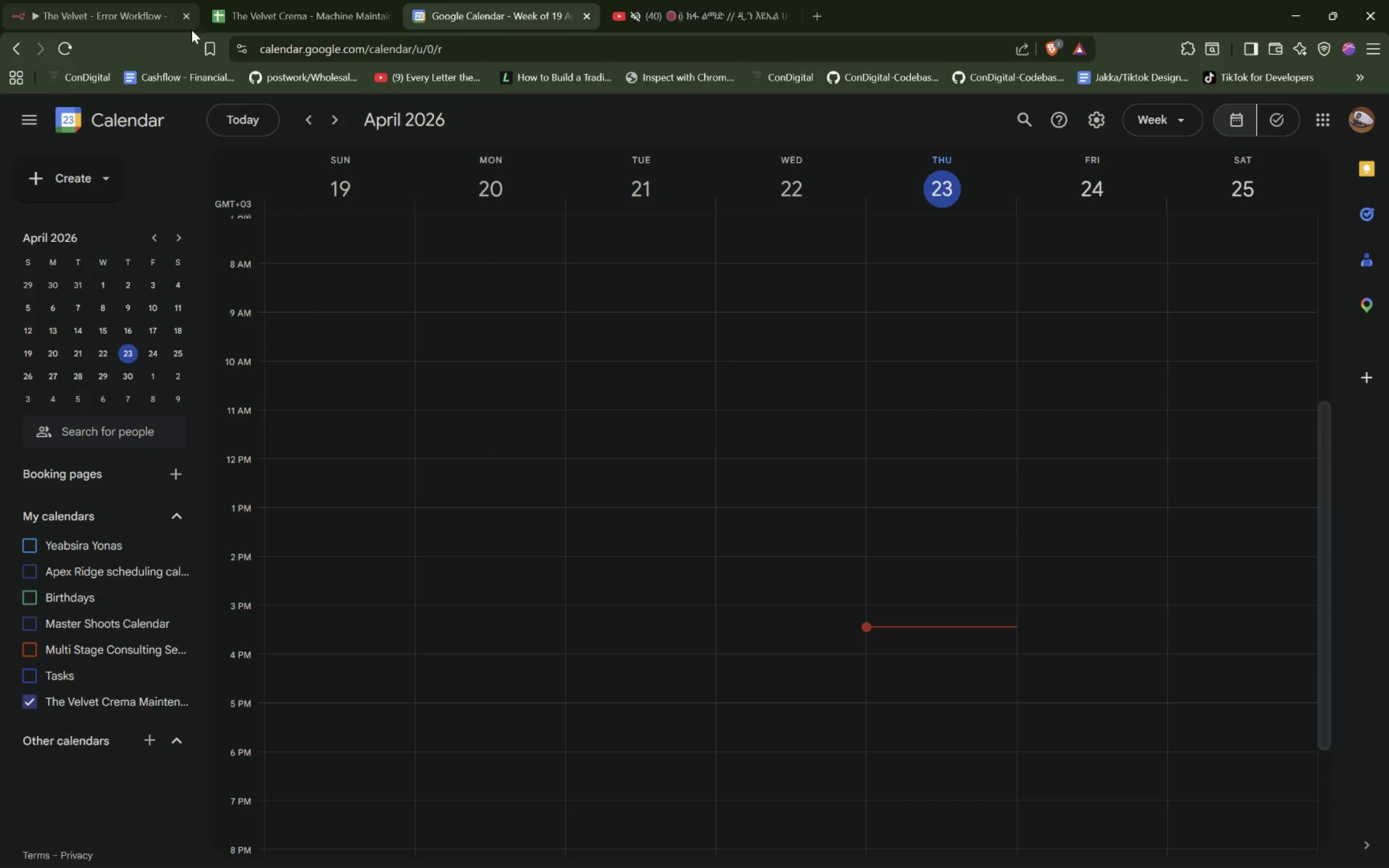 
wait(6.44)
 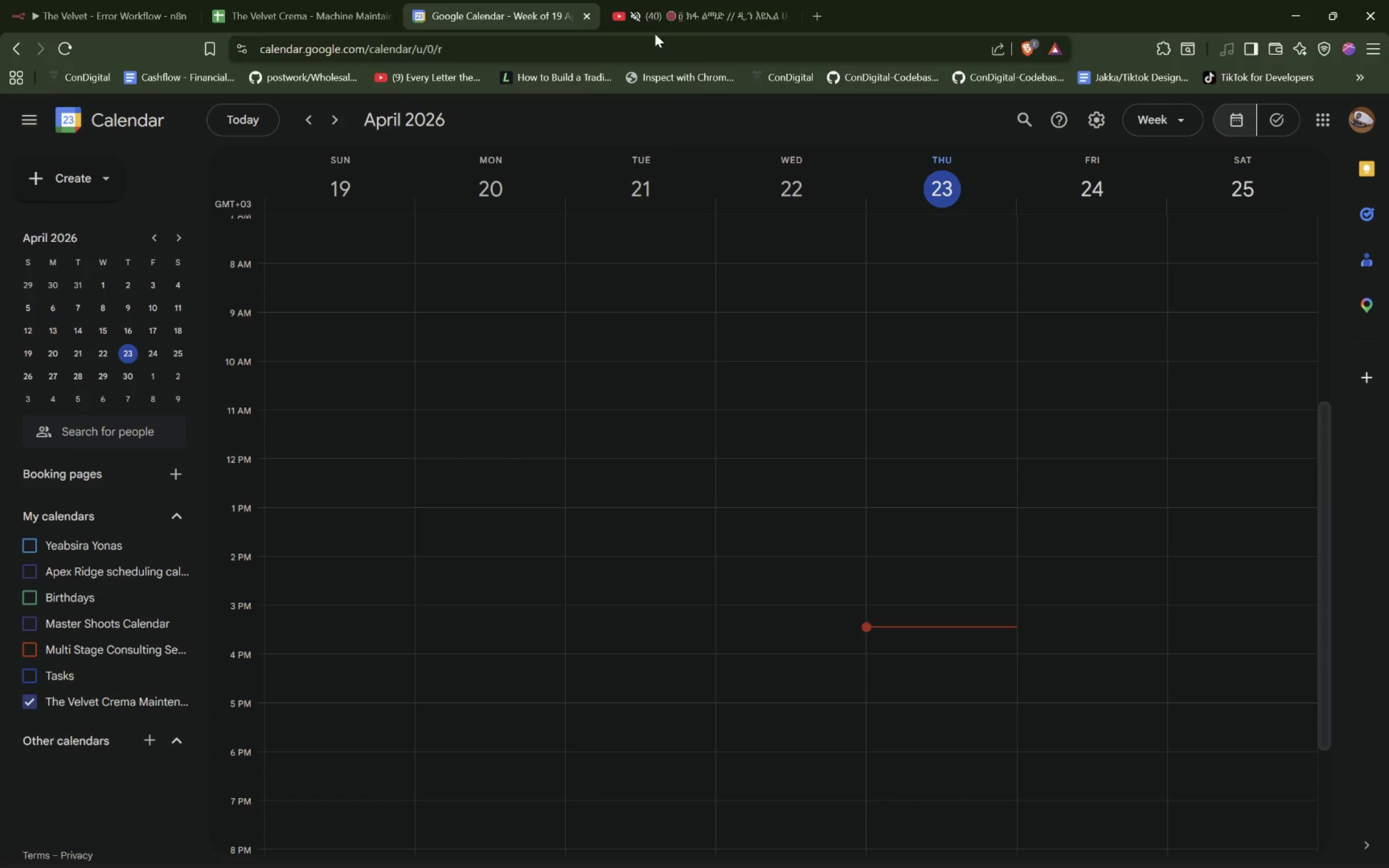 
left_click([635, 17])
 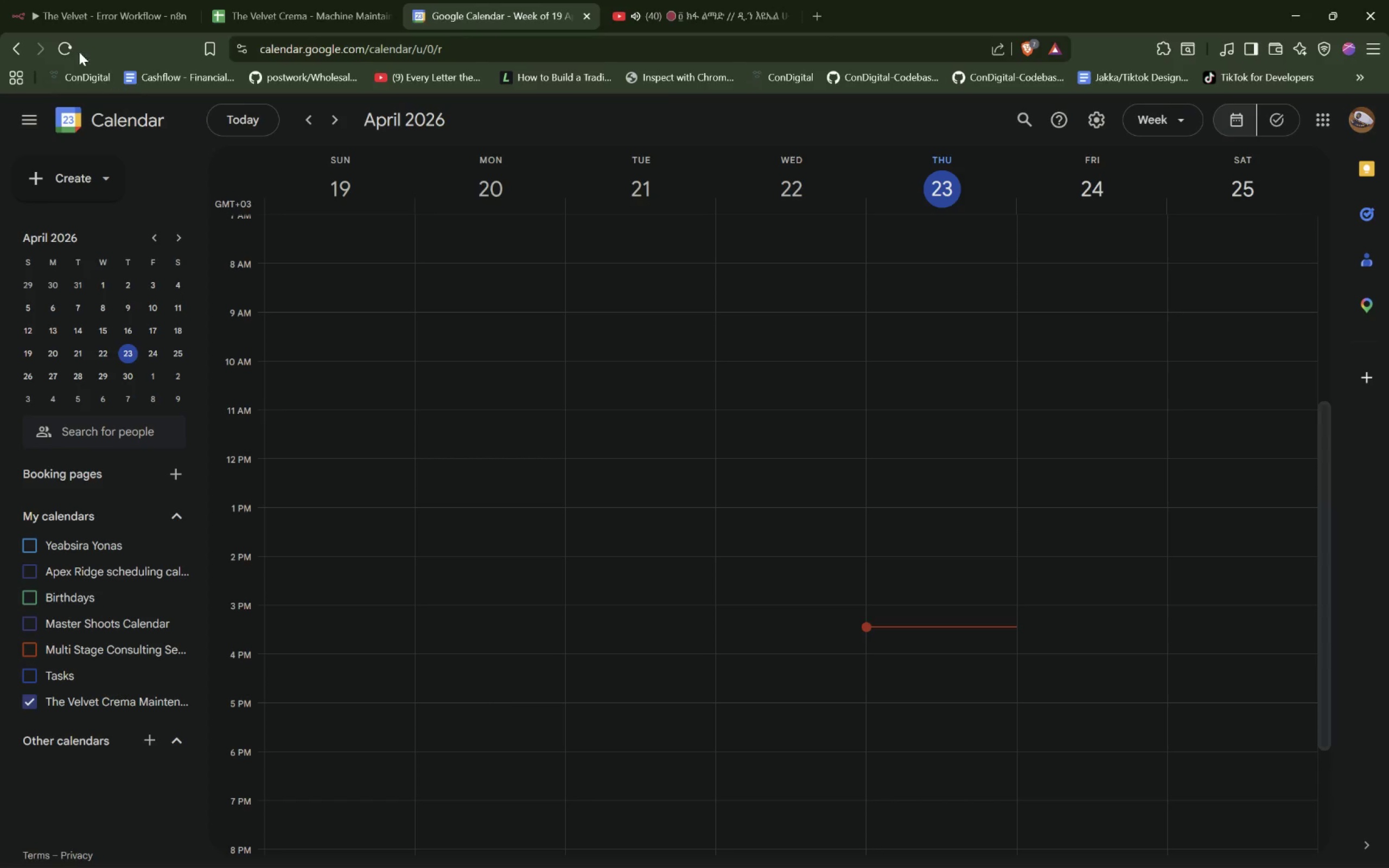 
left_click([72, 22])
 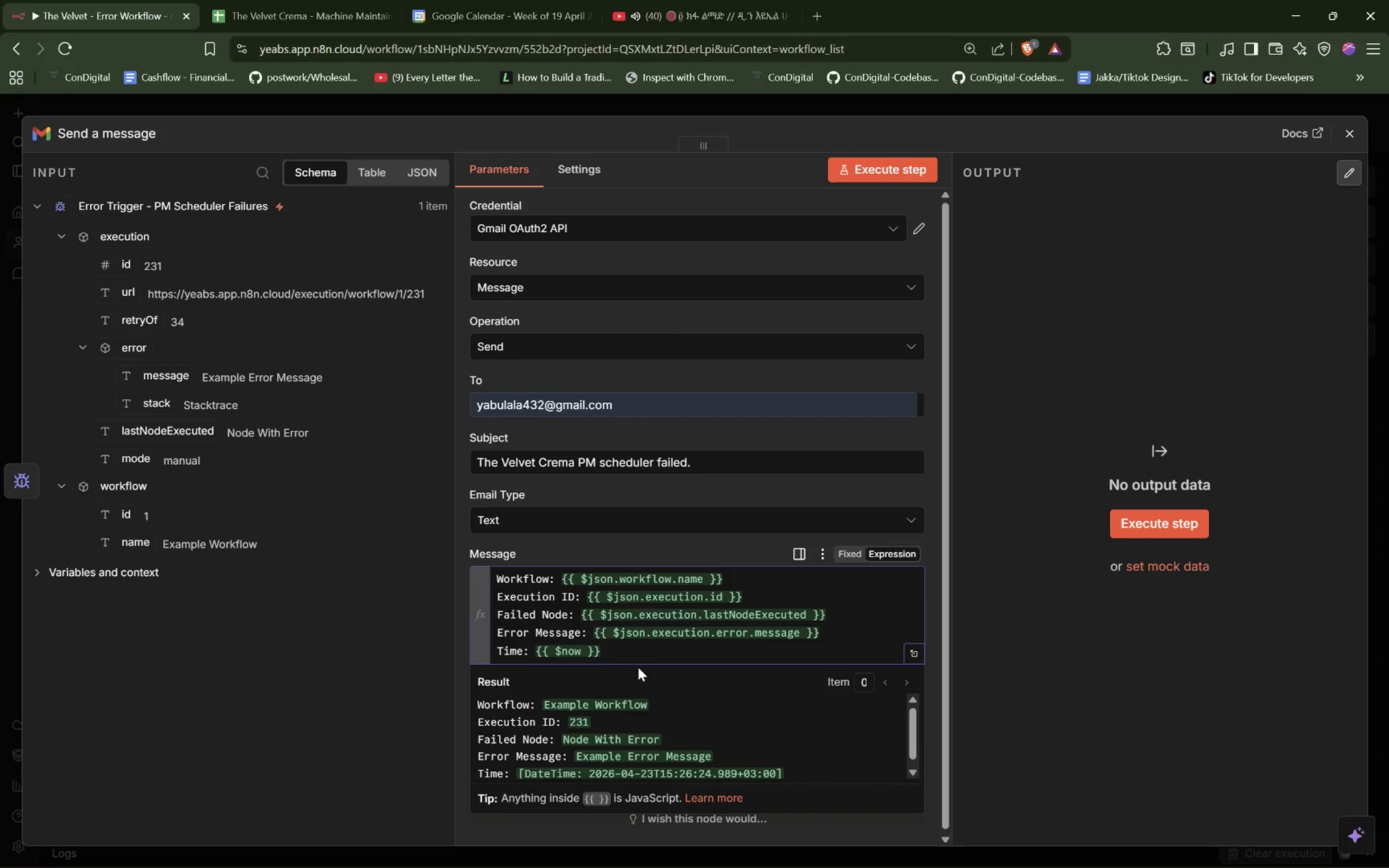 
scroll: coordinate [638, 648], scroll_direction: down, amount: 4.0
 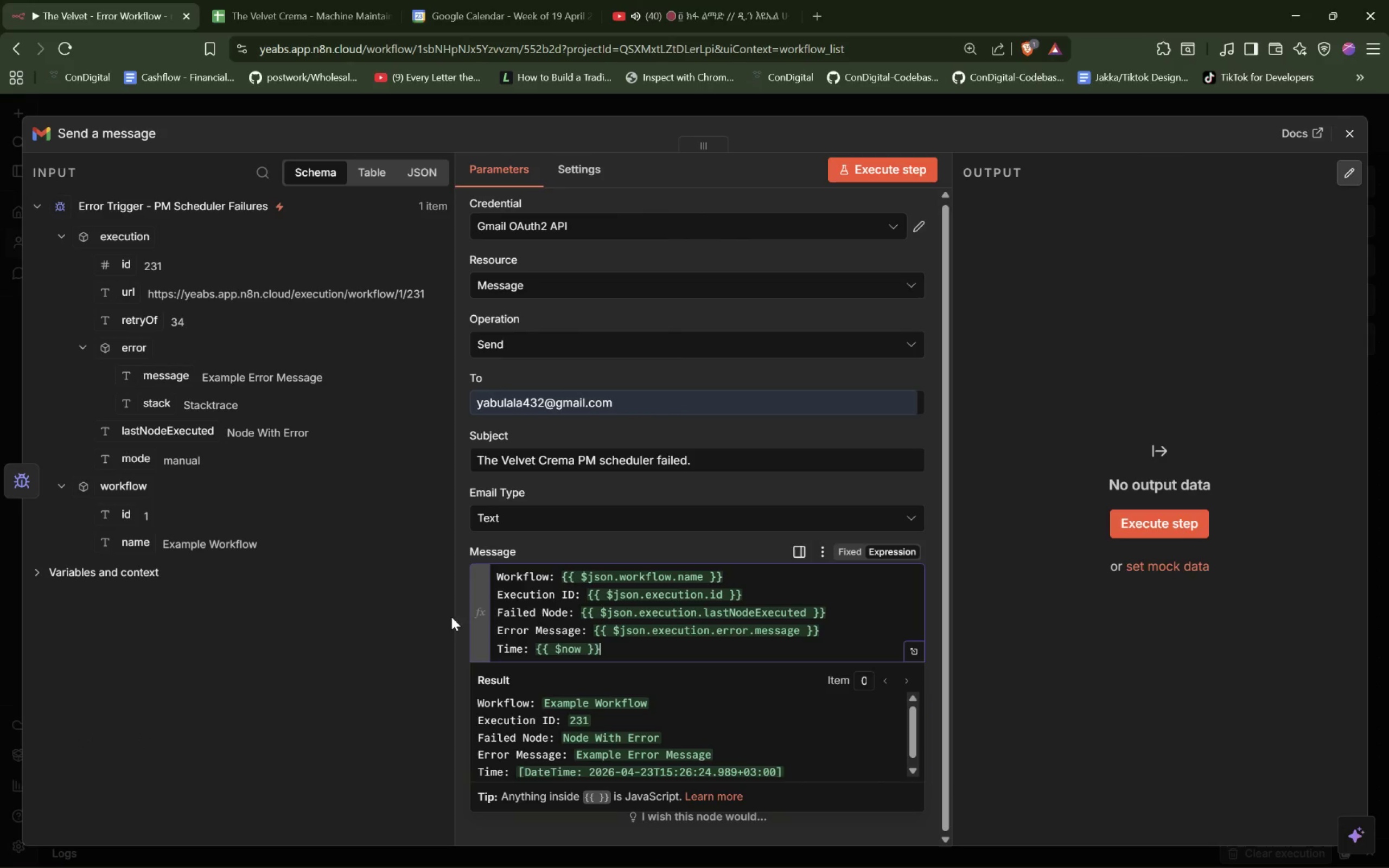 
left_click([461, 609])
 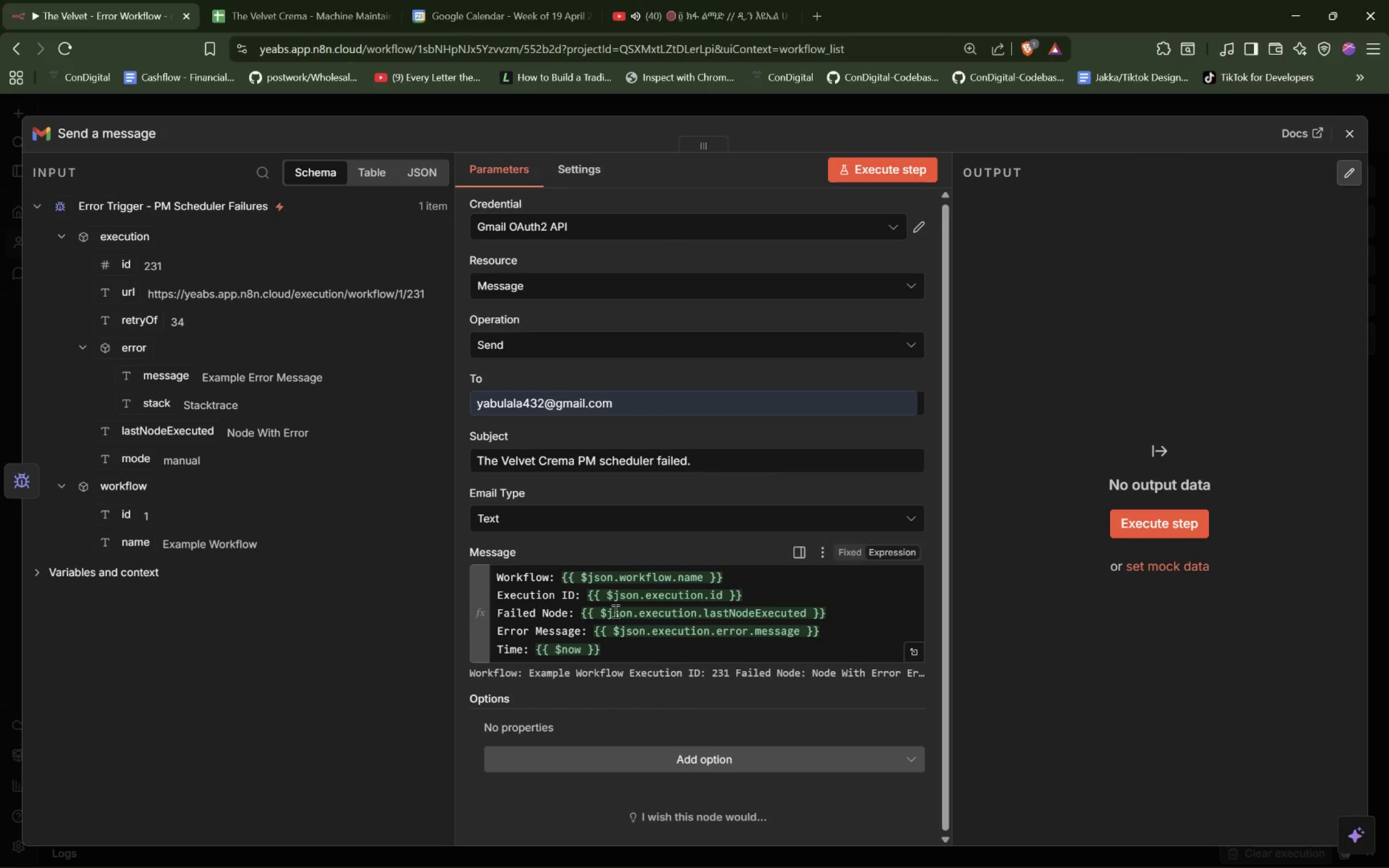 
scroll: coordinate [653, 588], scroll_direction: down, amount: 6.0
 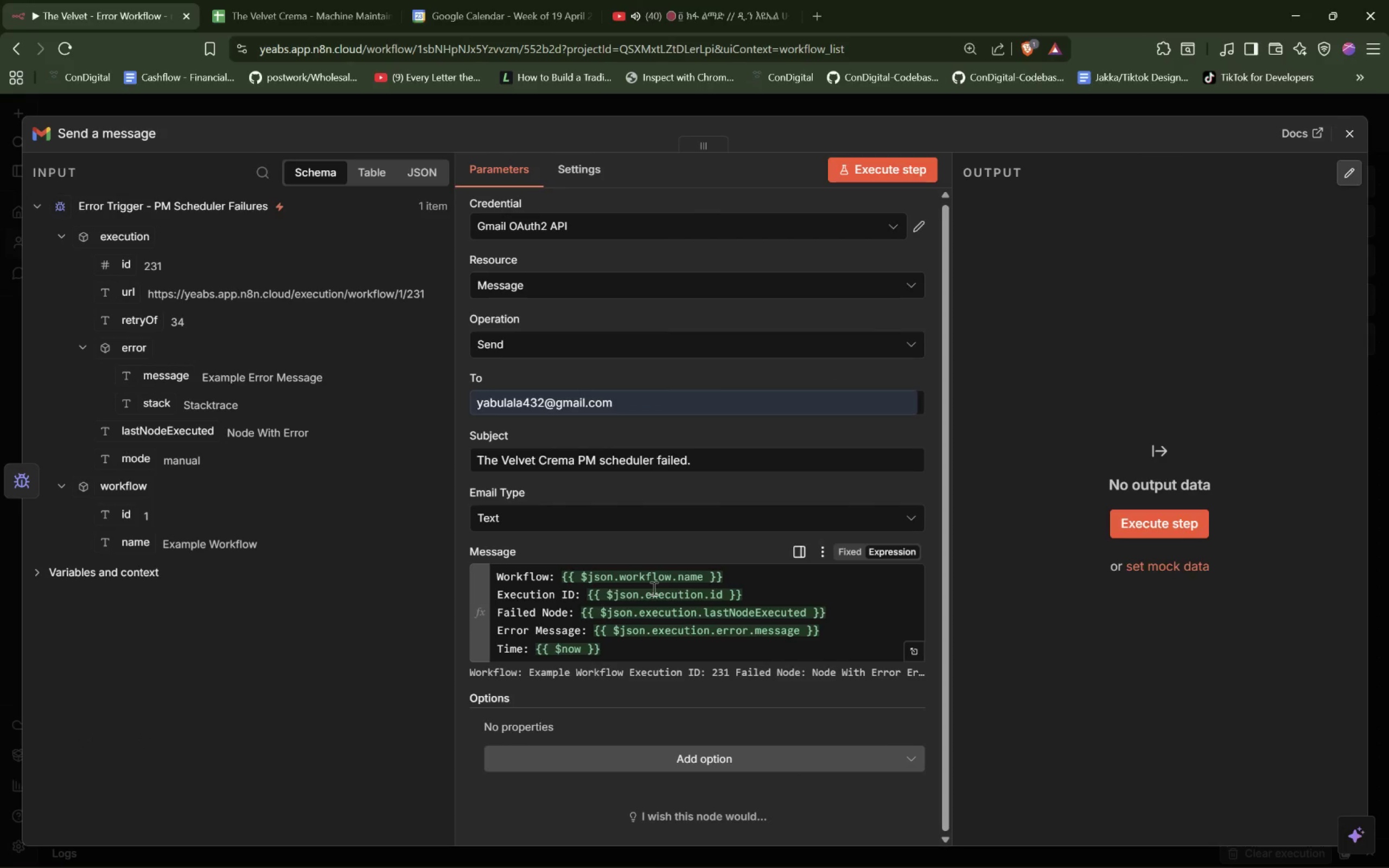 
wait(9.49)
 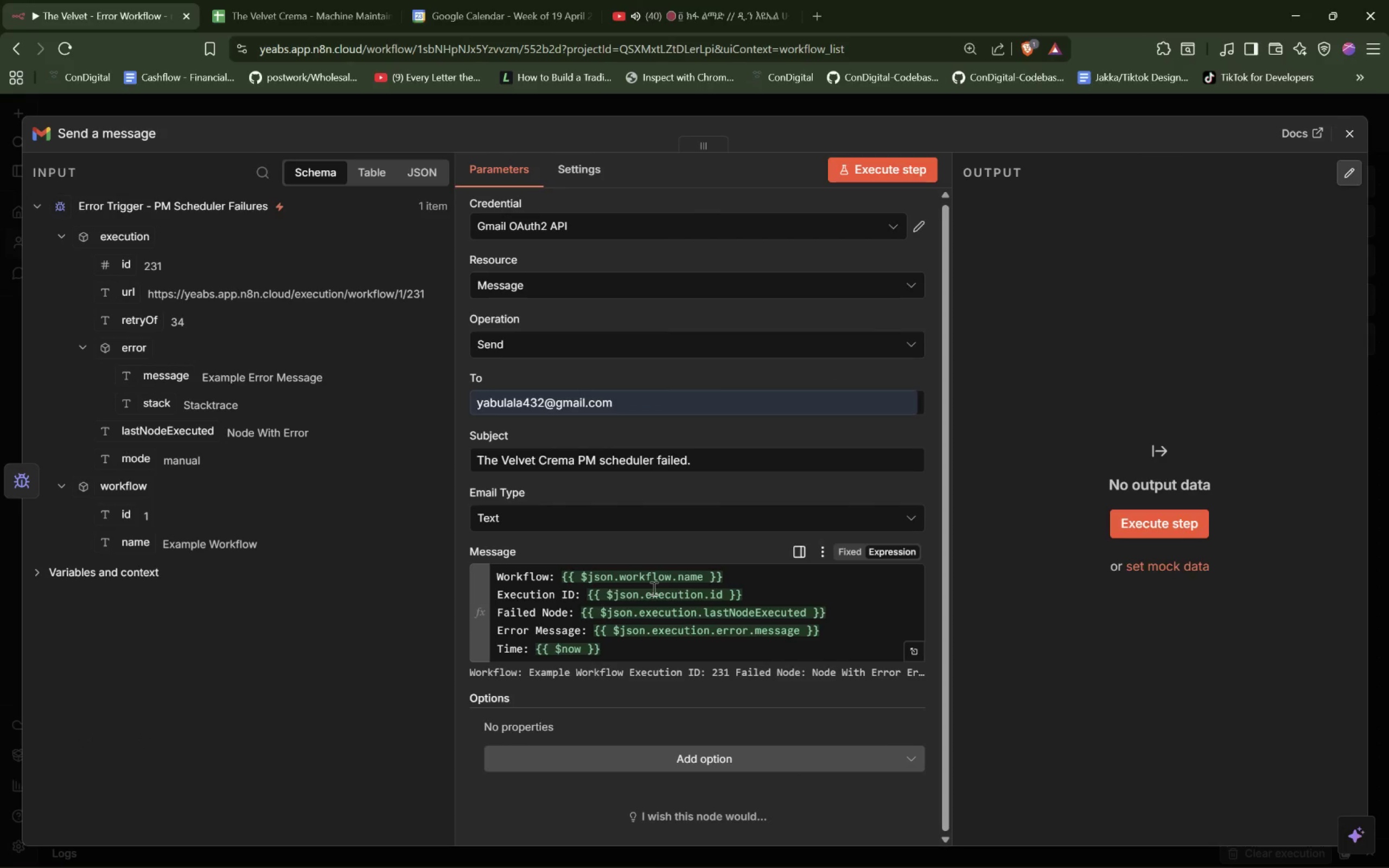 
left_click([815, 11])
 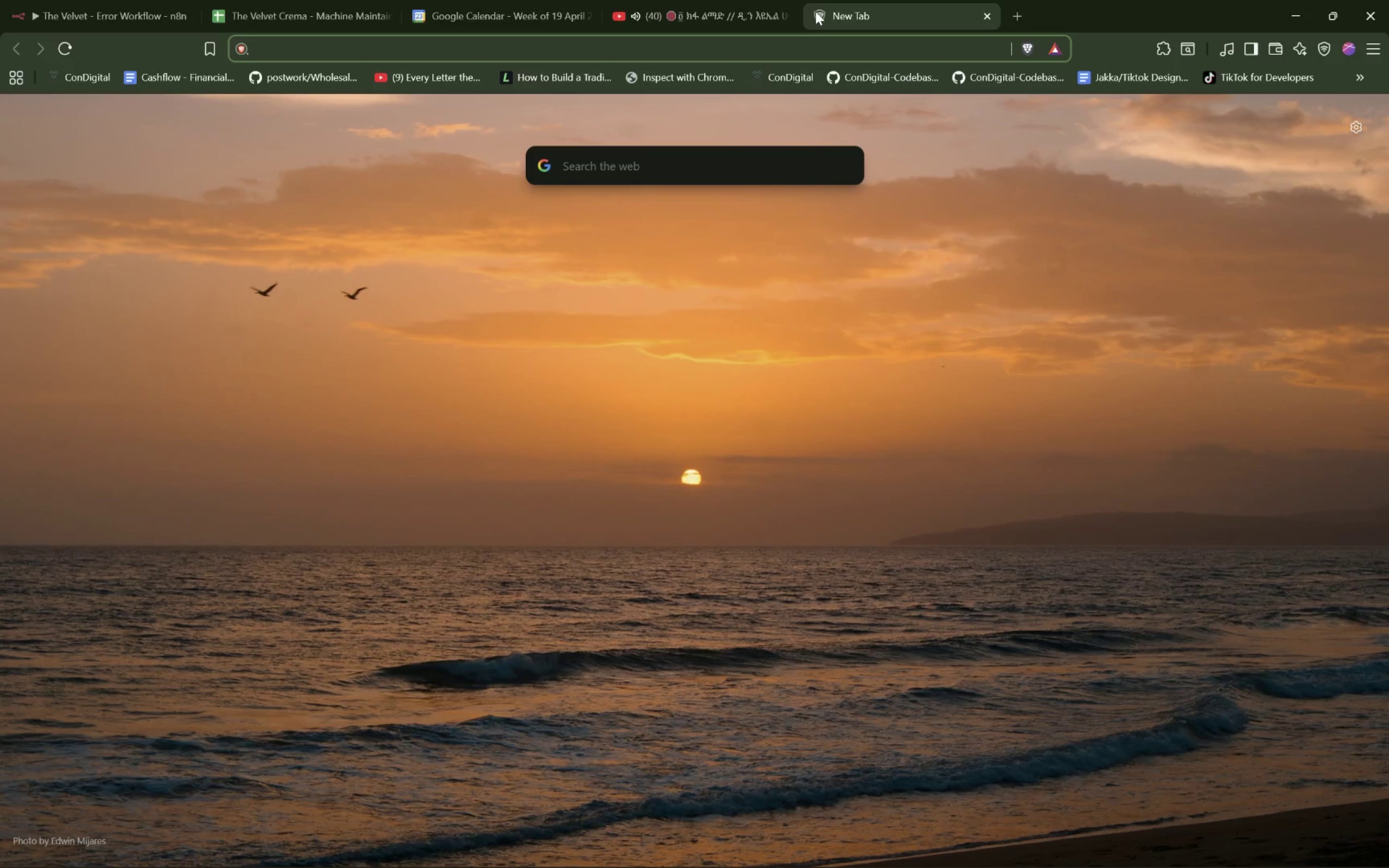 
type(gmail.com)
 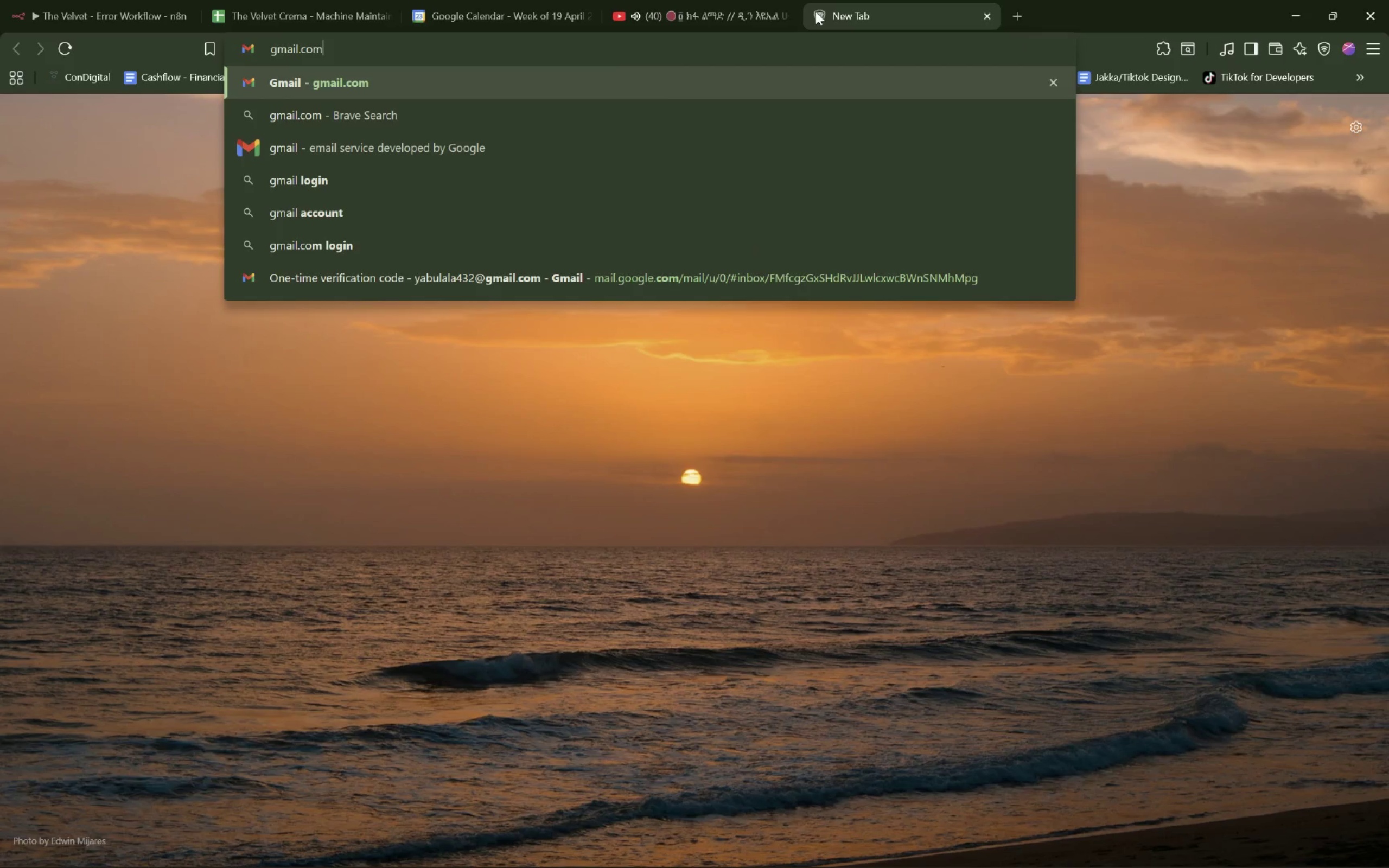 
key(Enter)
 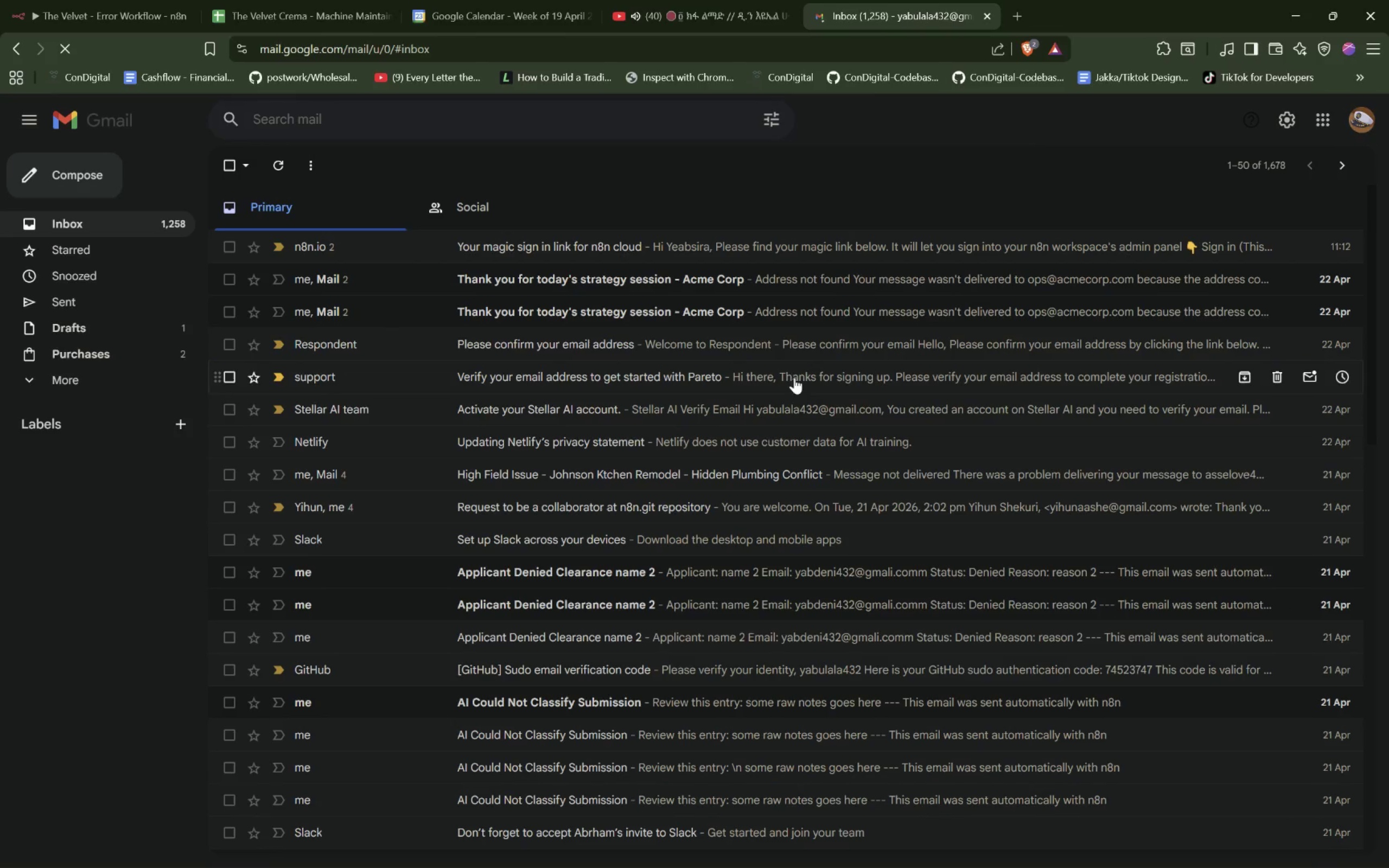 
wait(7.3)
 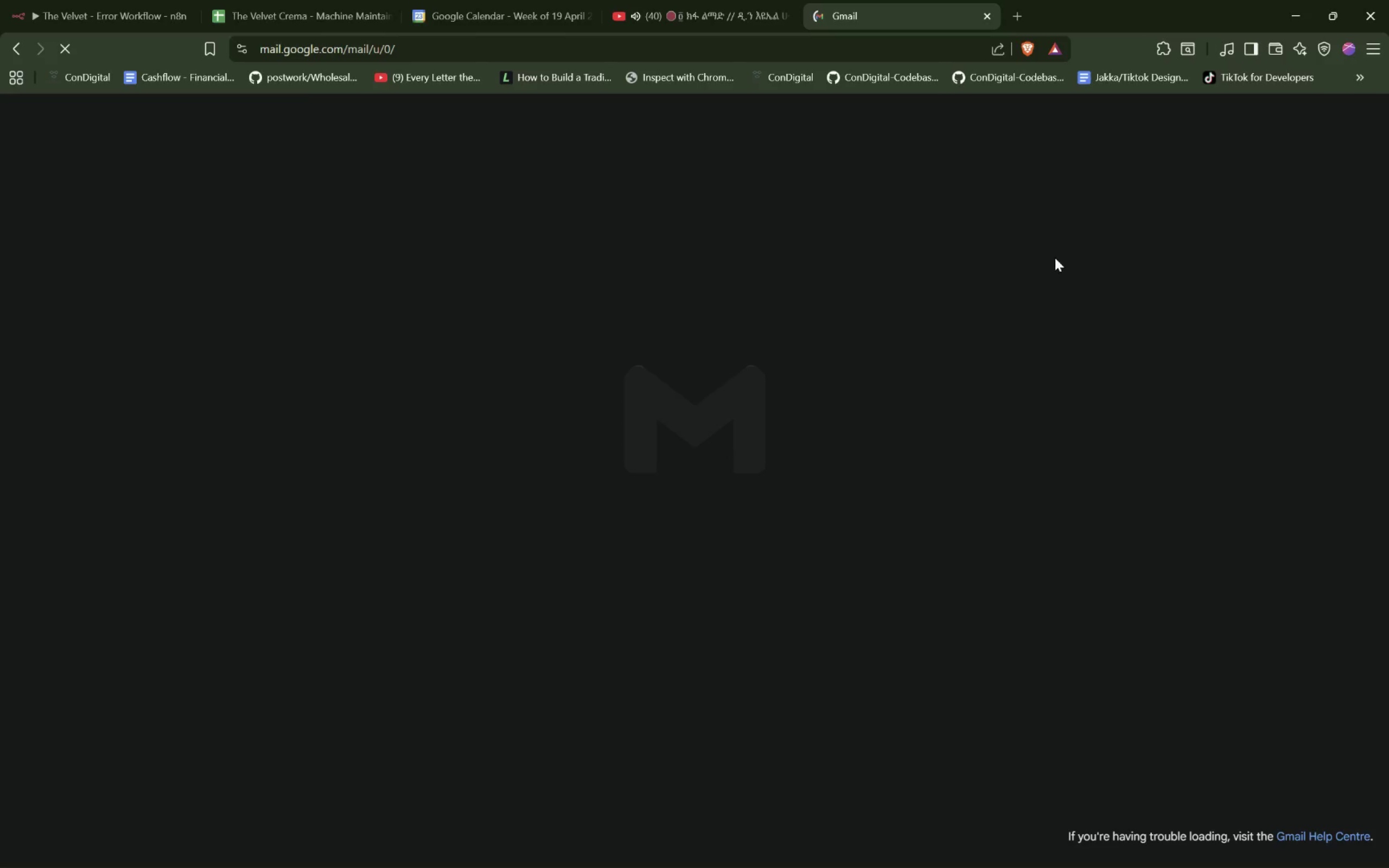 
left_click([53, 8])
 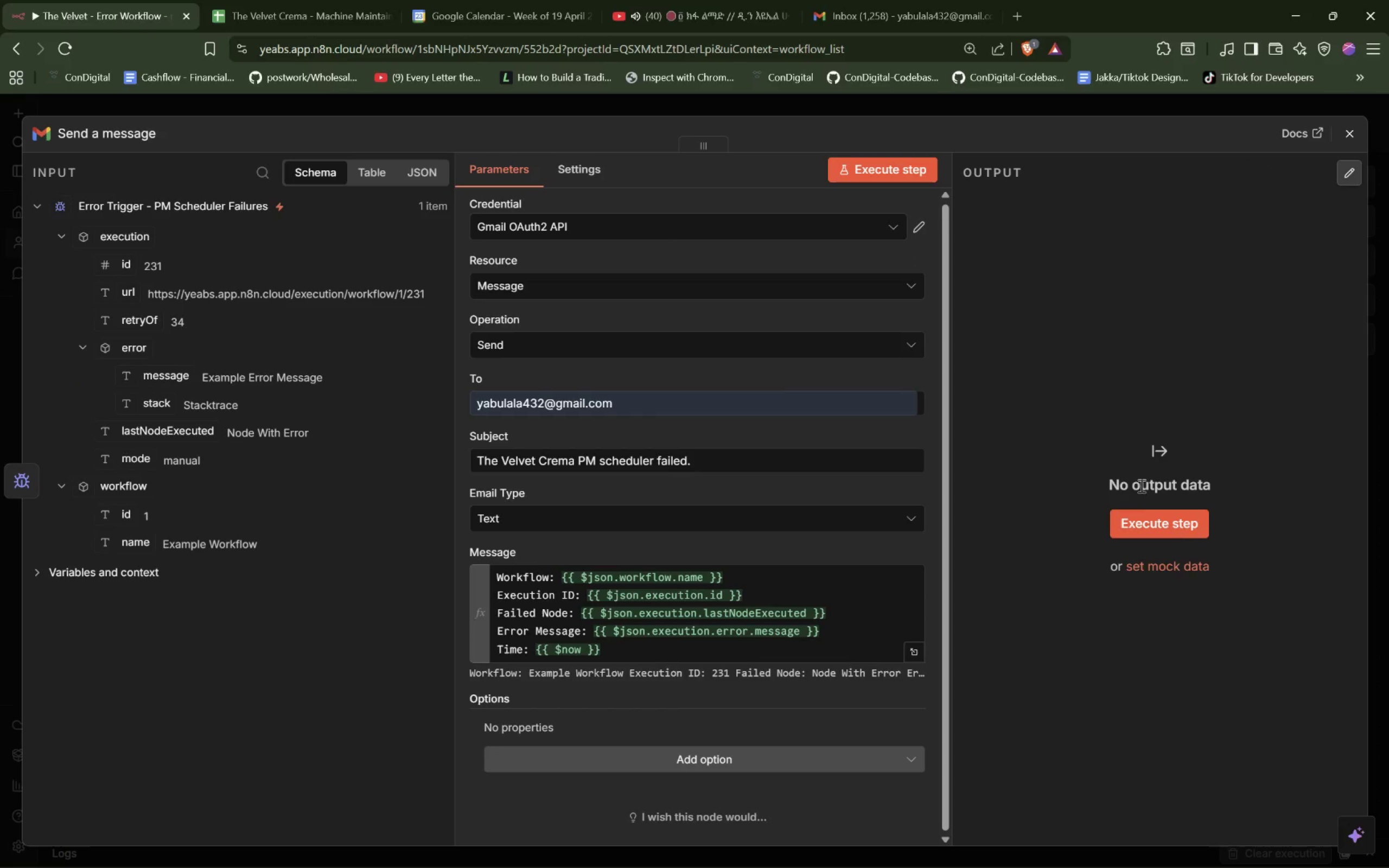 
left_click([1148, 529])
 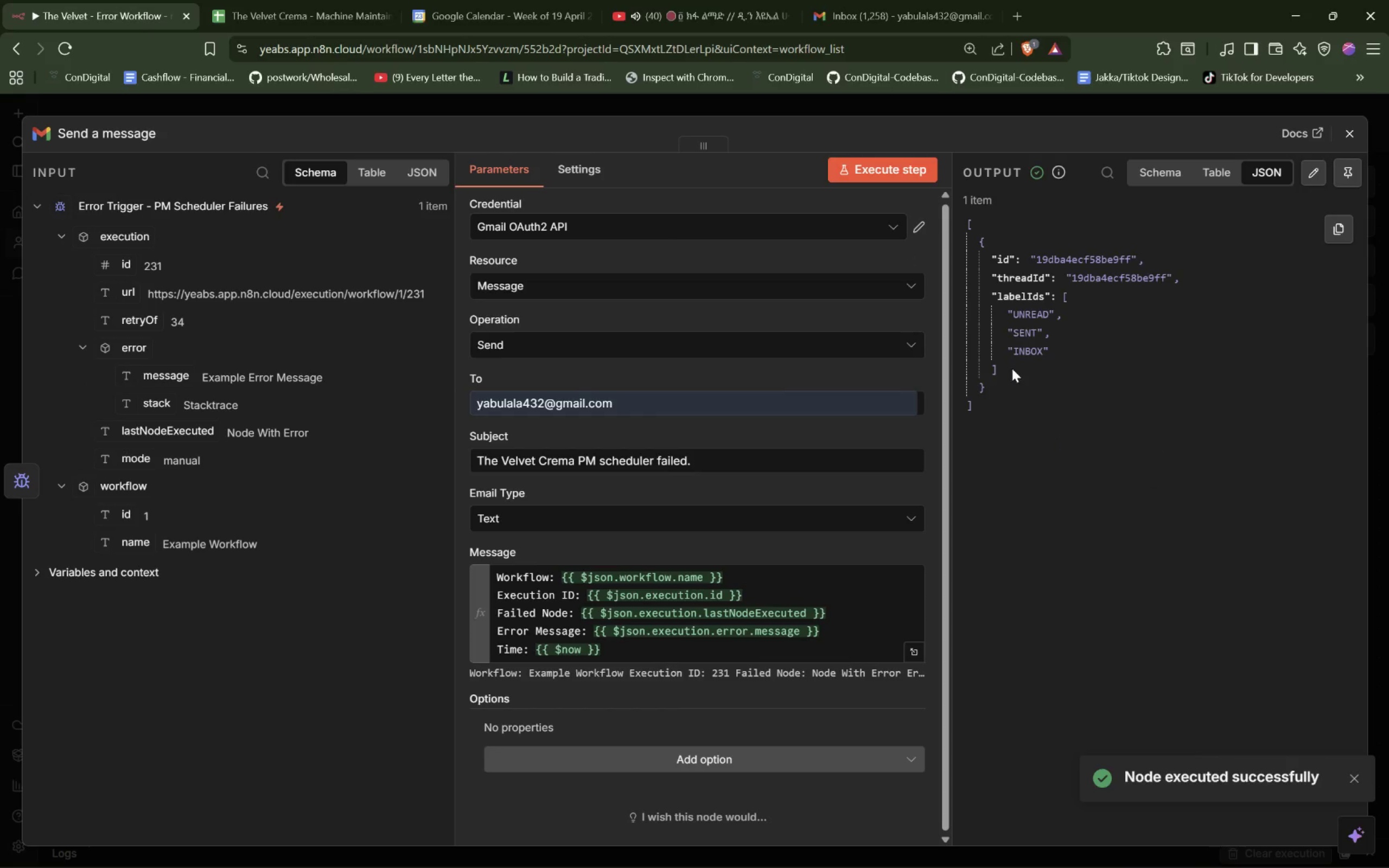 
left_click_drag(start_coordinate=[1006, 416], to_coordinate=[939, 226])
 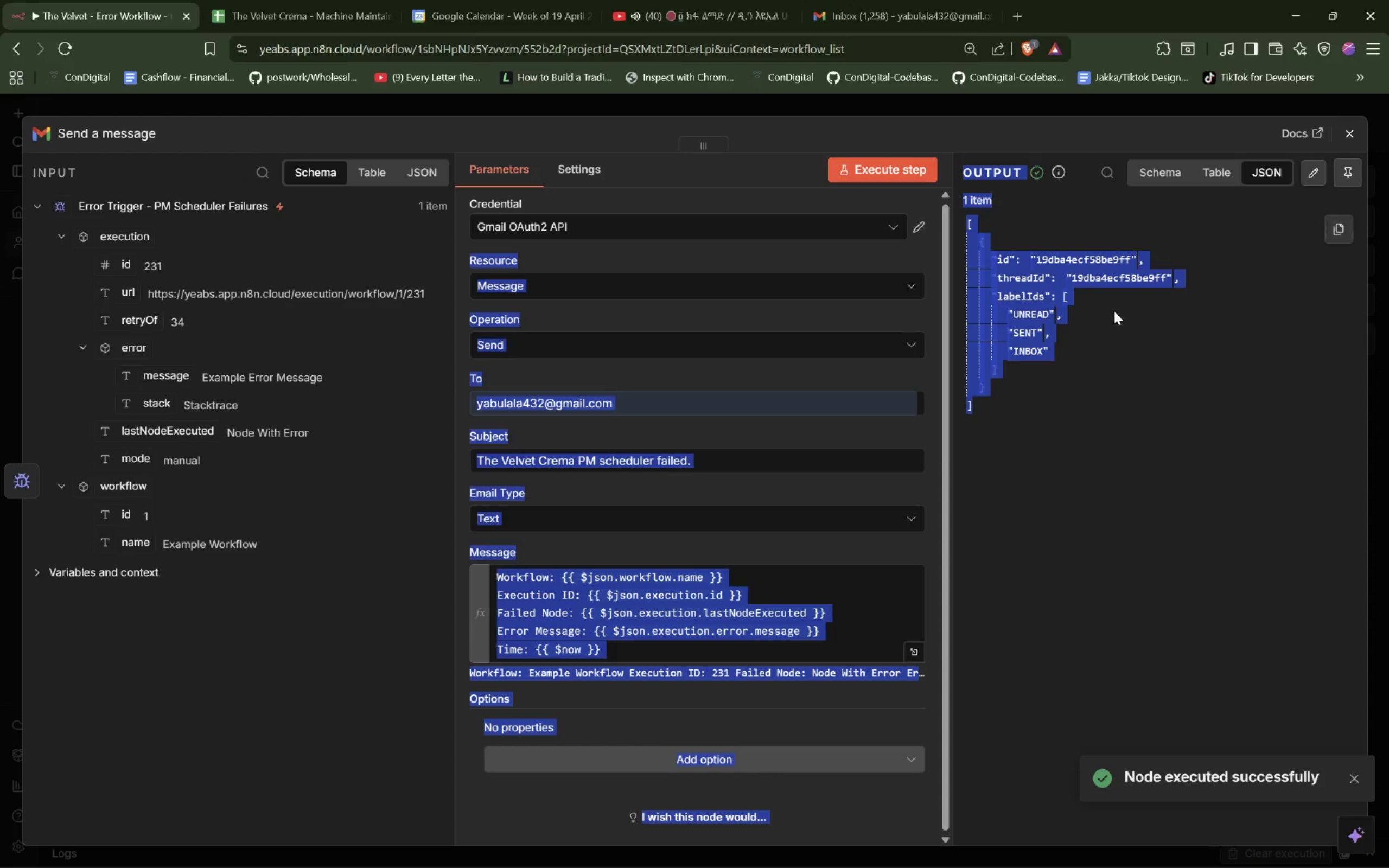 
left_click([1114, 311])
 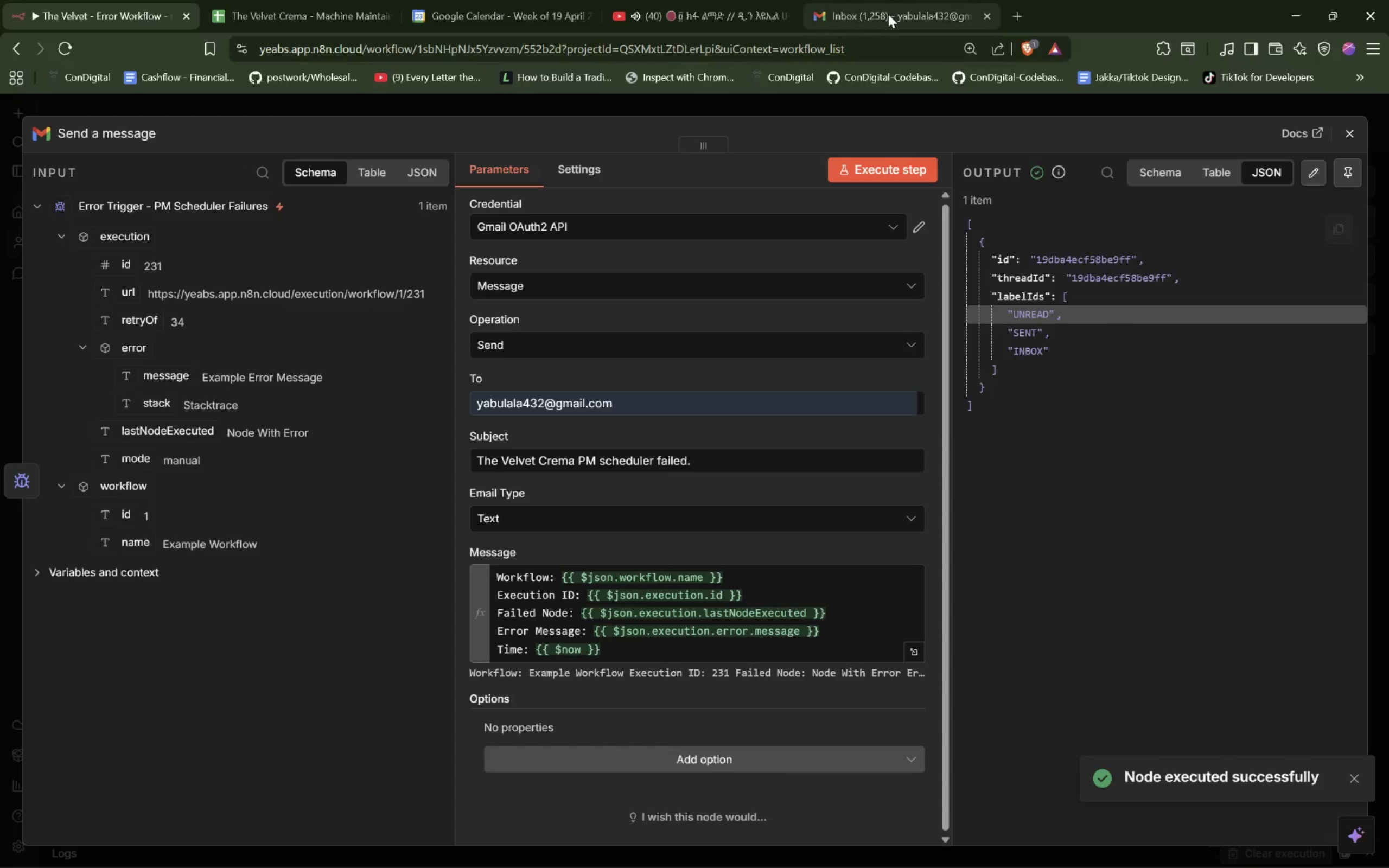 
left_click([895, 13])
 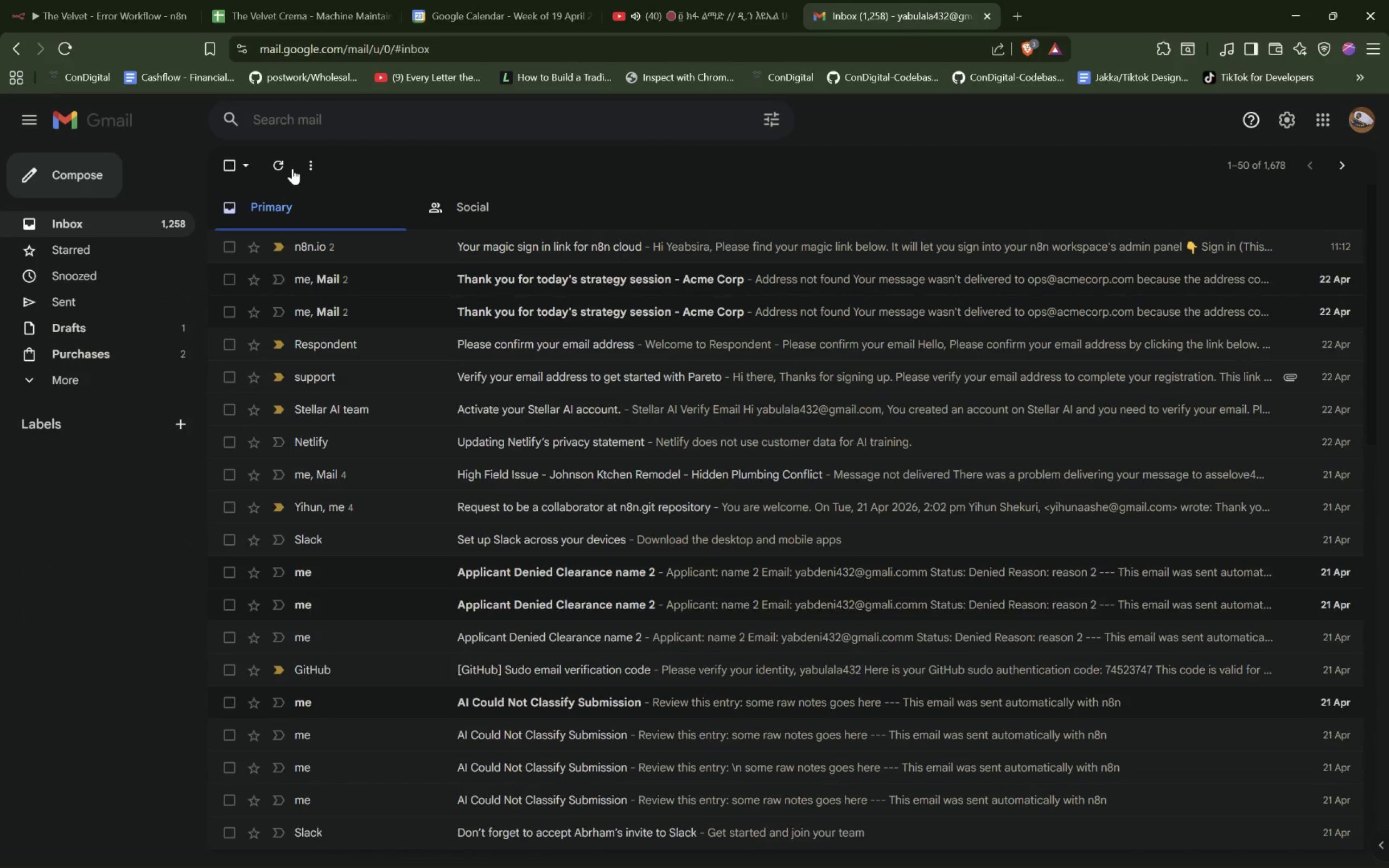 
left_click([293, 168])
 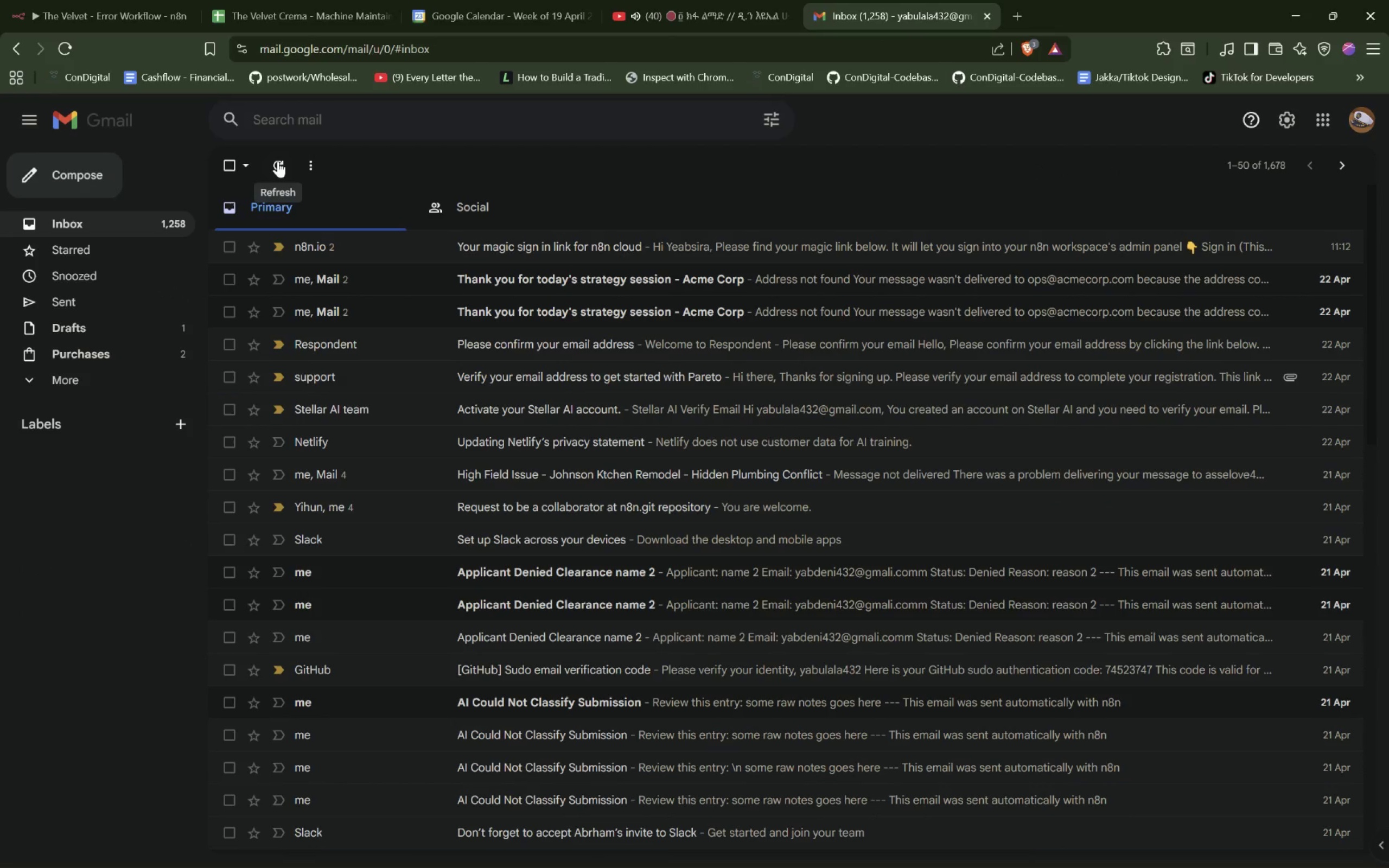 
wait(8.98)
 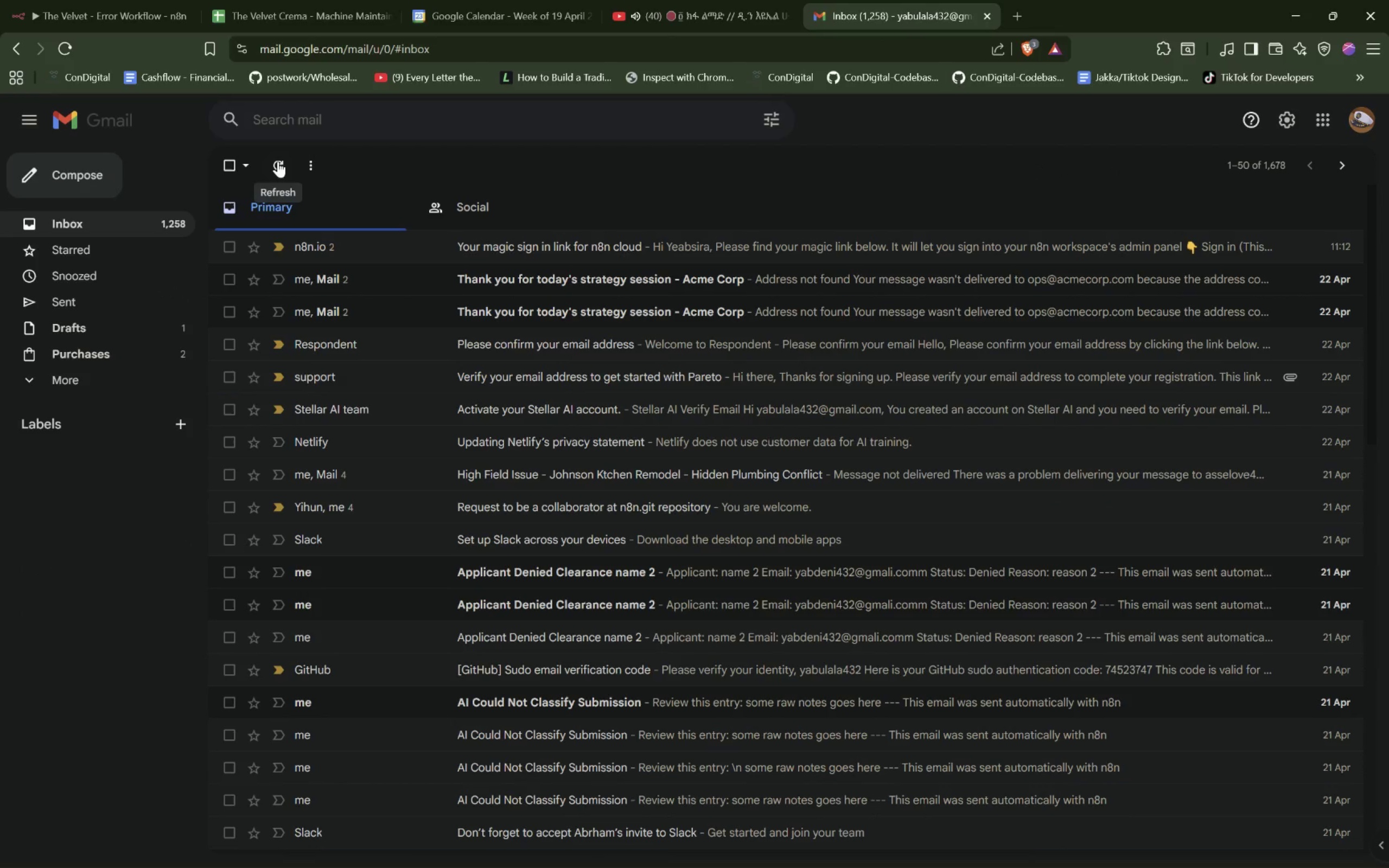 
left_click([279, 162])
 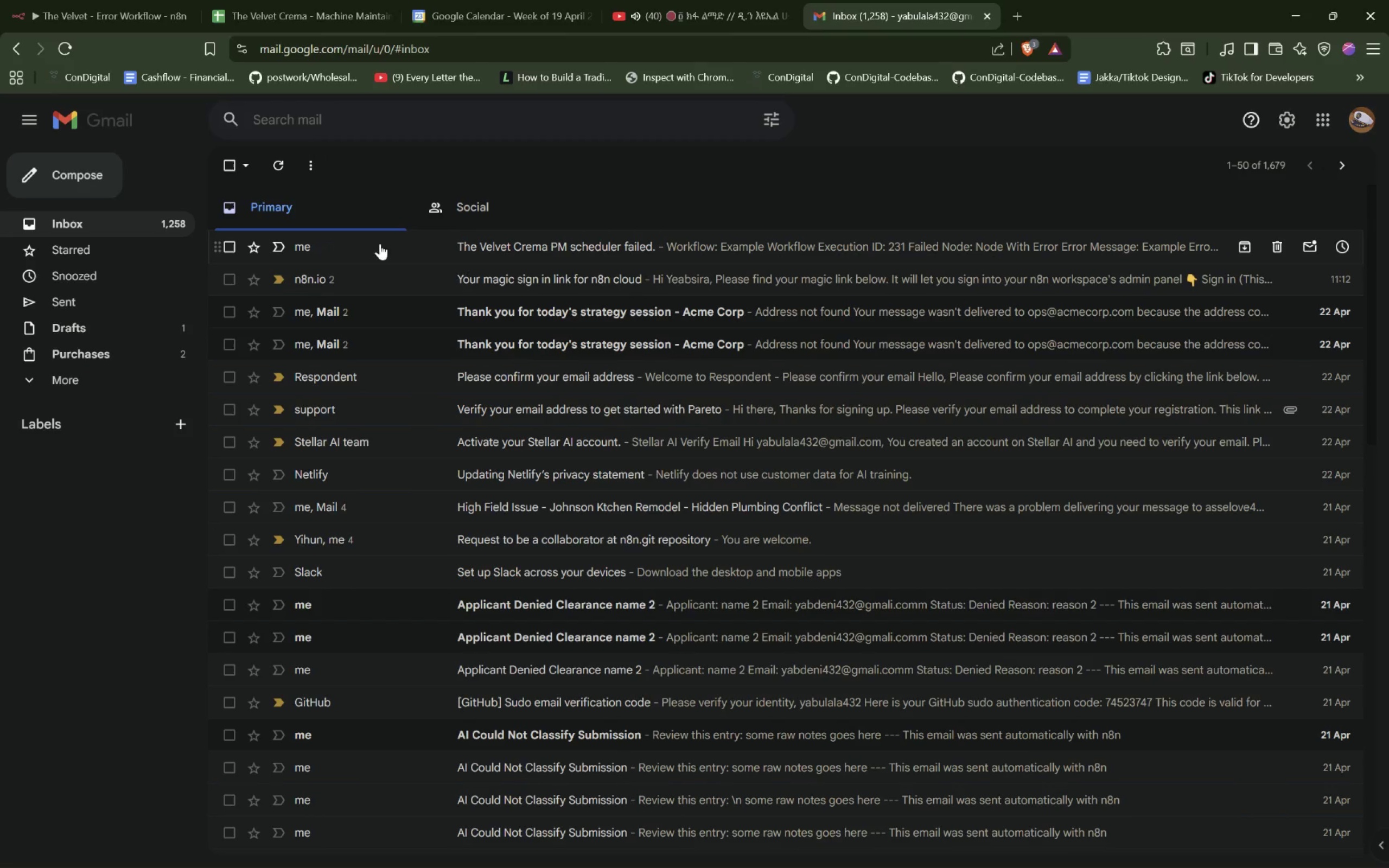 
left_click([530, 252])
 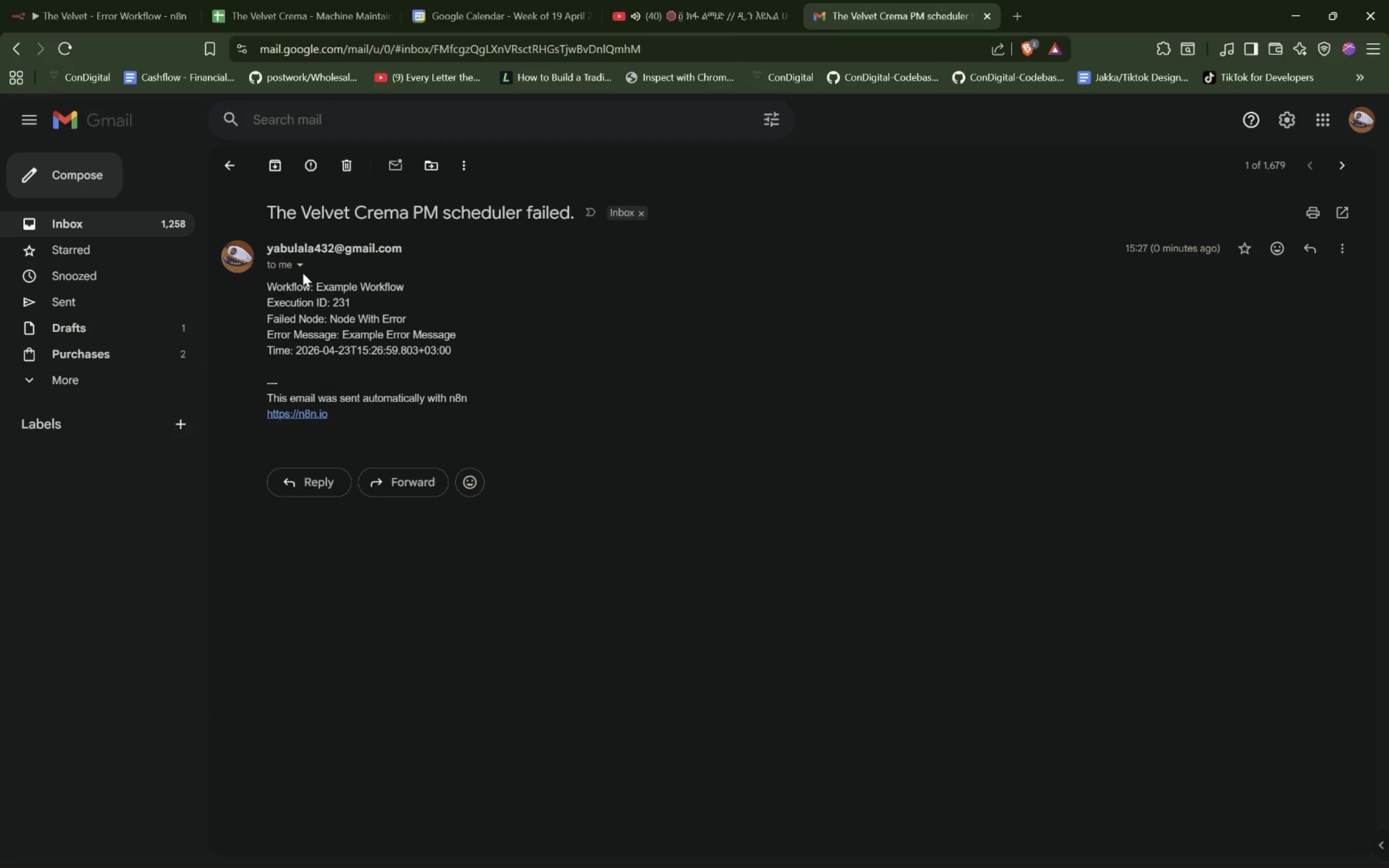 
left_click_drag(start_coordinate=[249, 208], to_coordinate=[578, 239])
 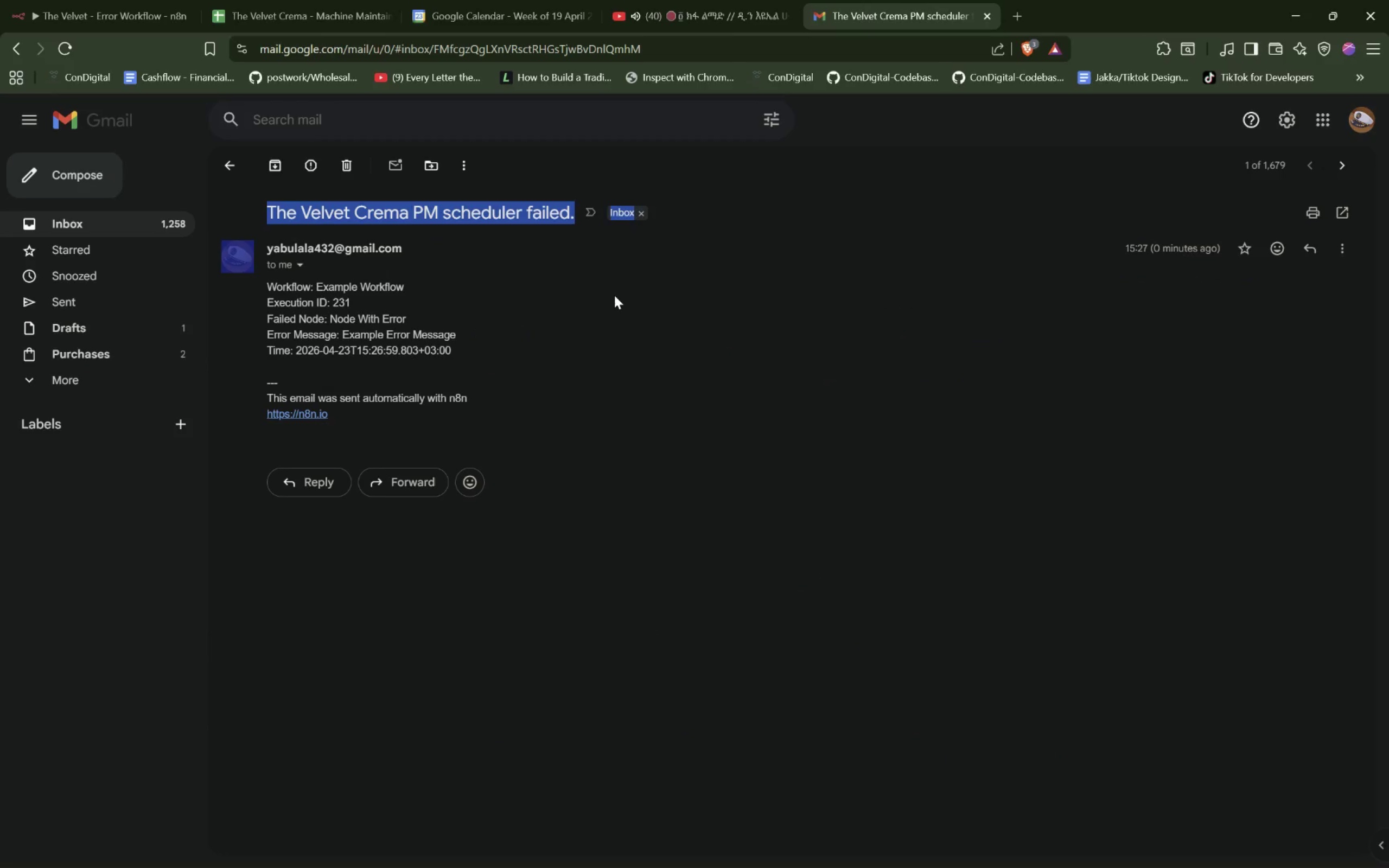 
left_click([614, 295])
 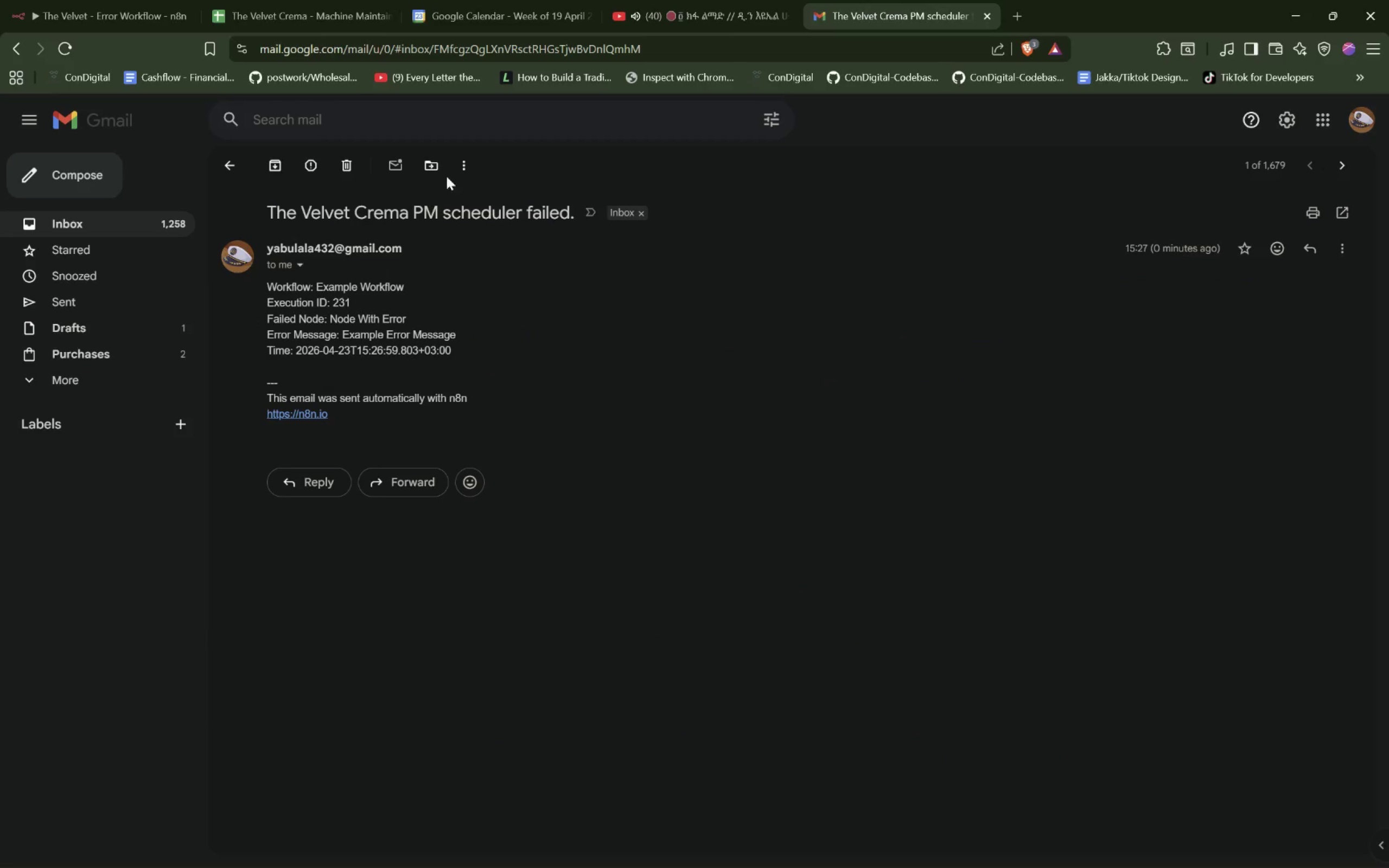 
left_click([124, 18])
 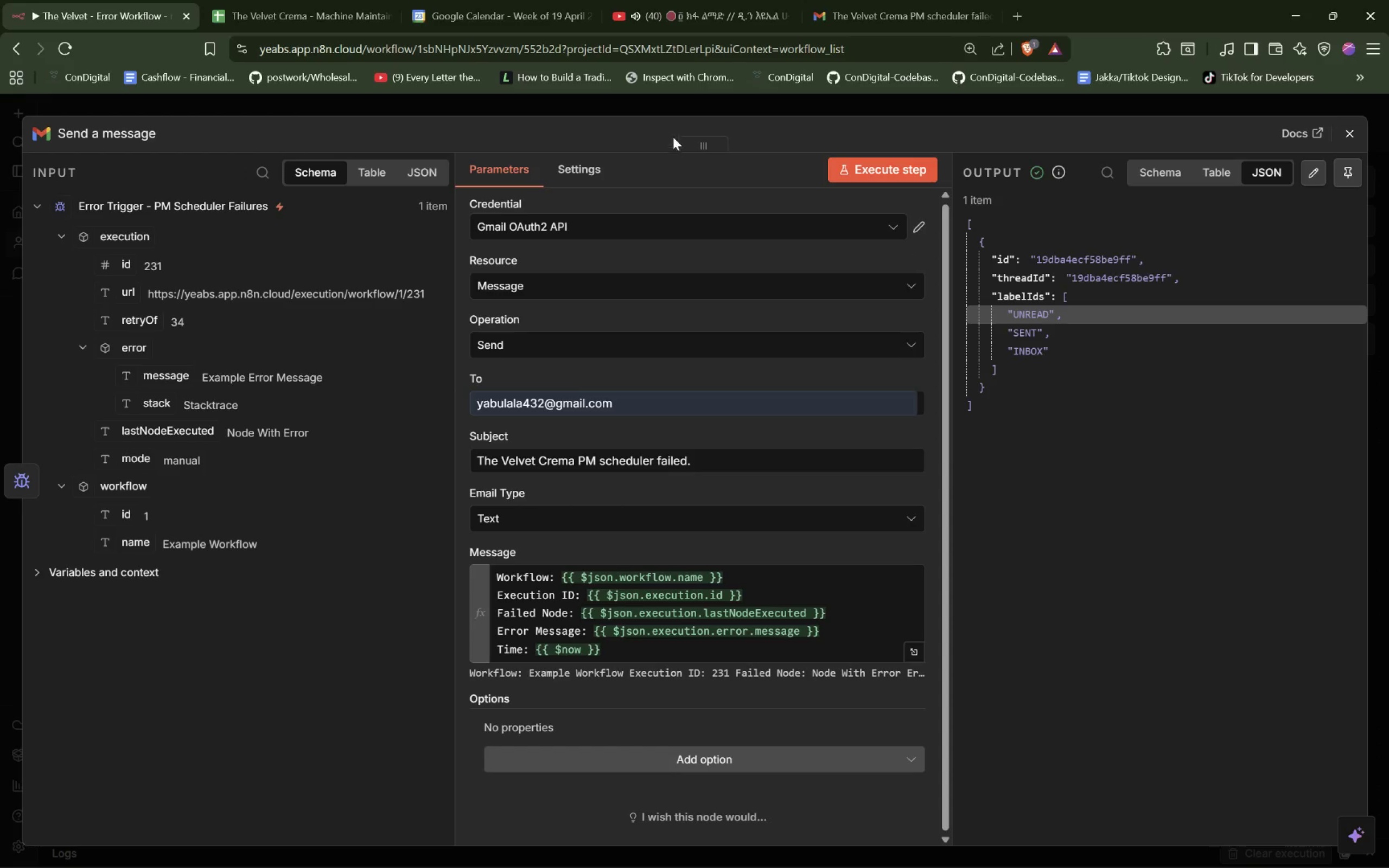 
left_click([674, 111])
 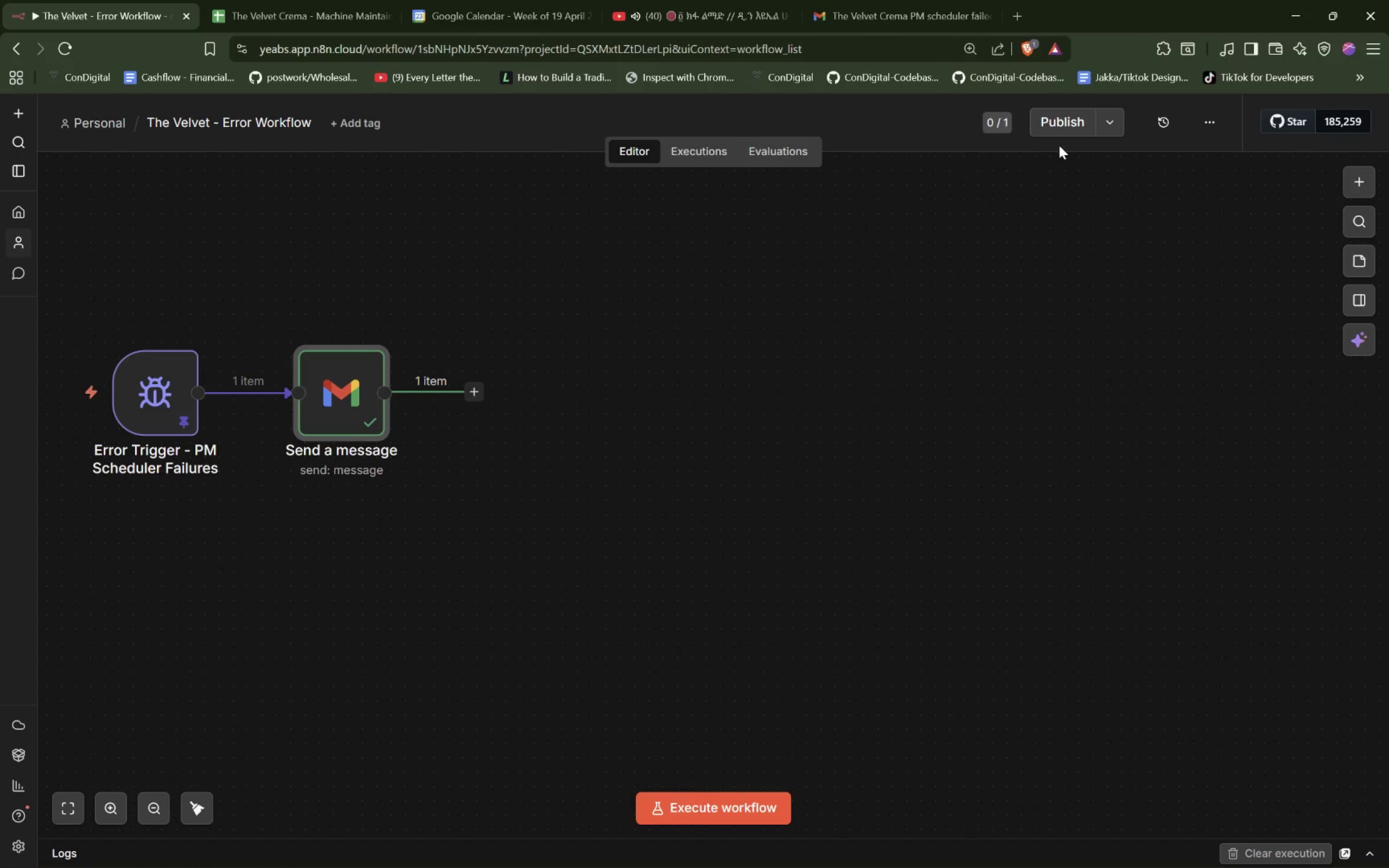 
left_click([1050, 127])
 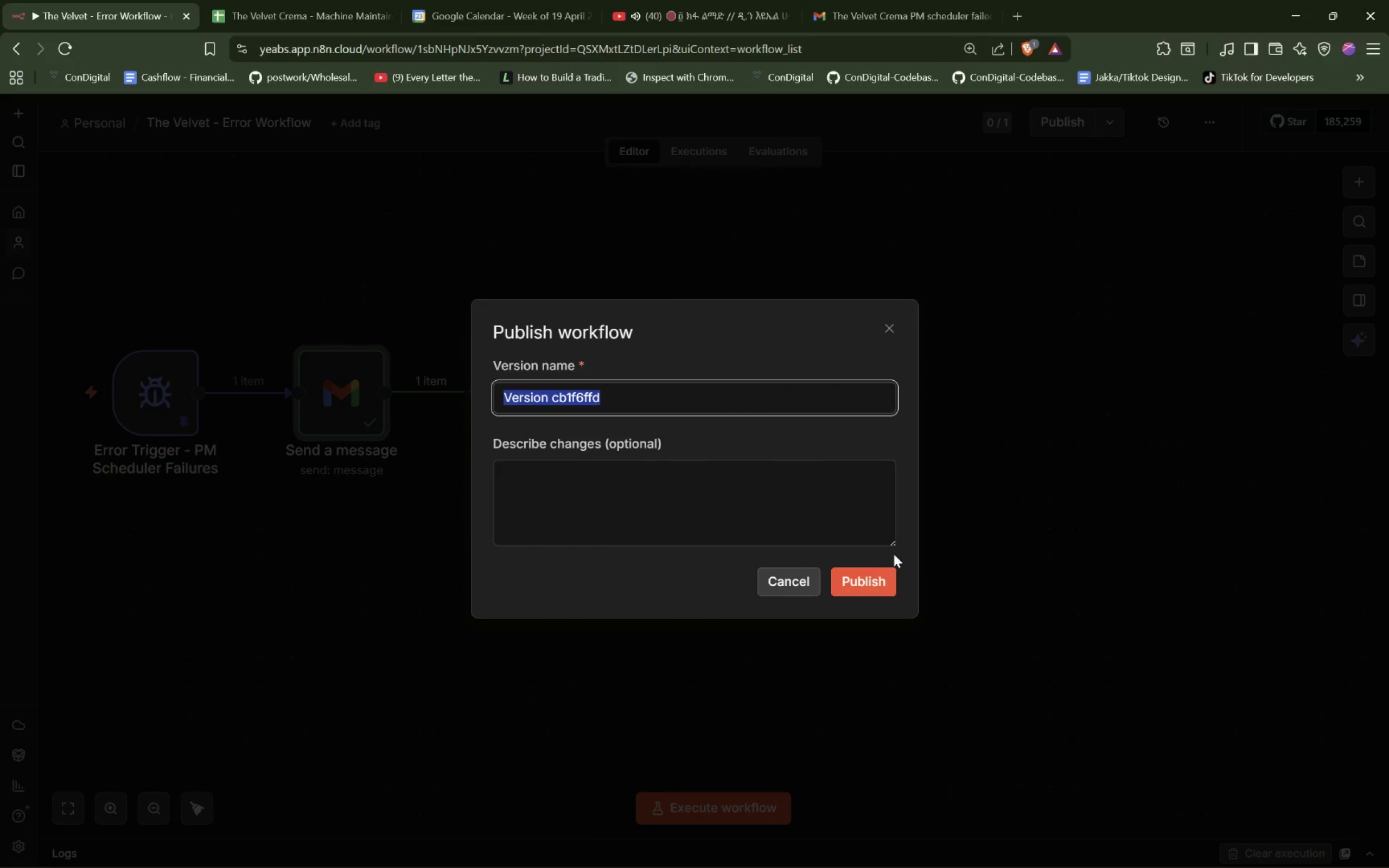 
left_click([883, 577])
 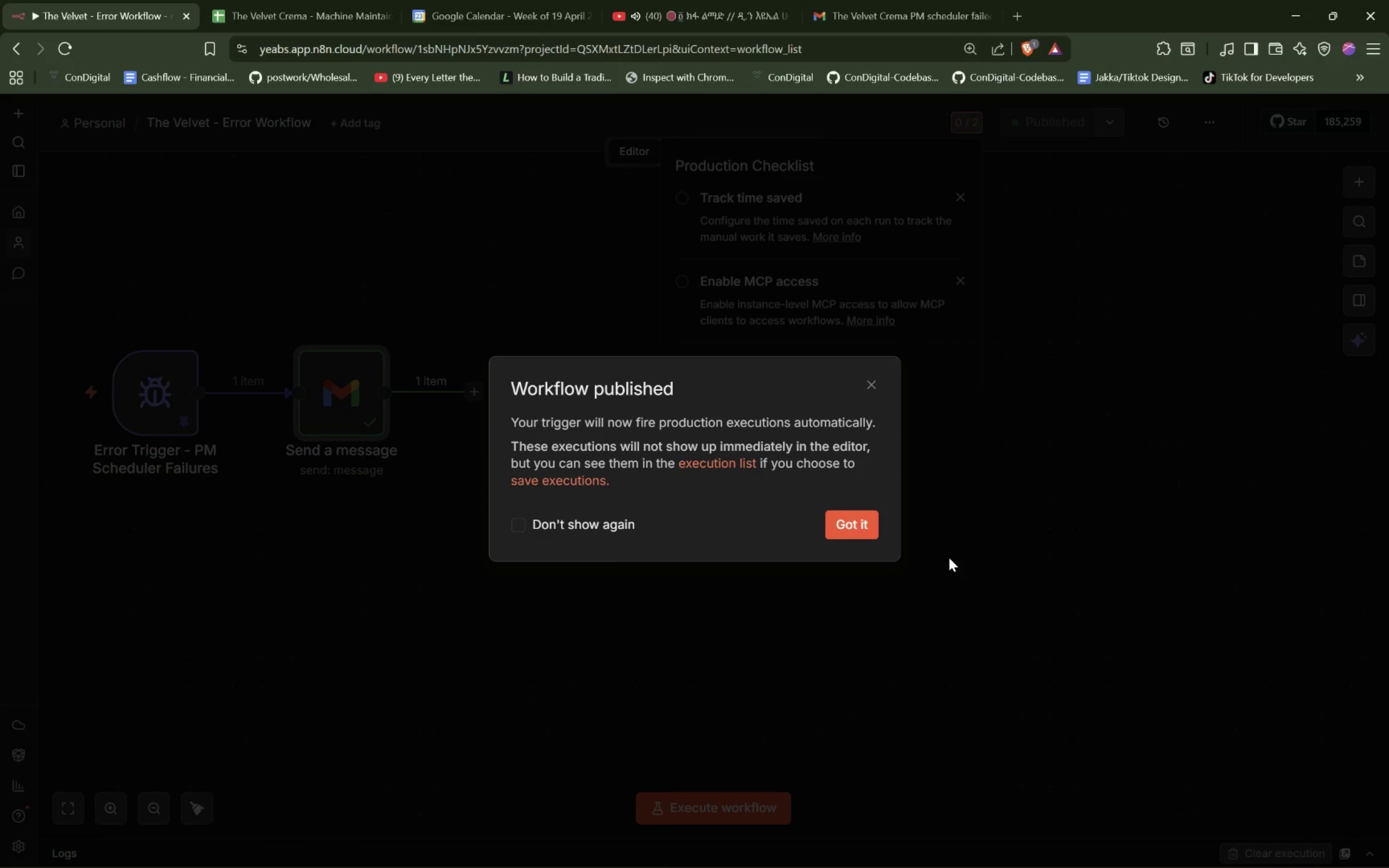 
left_click([864, 532])
 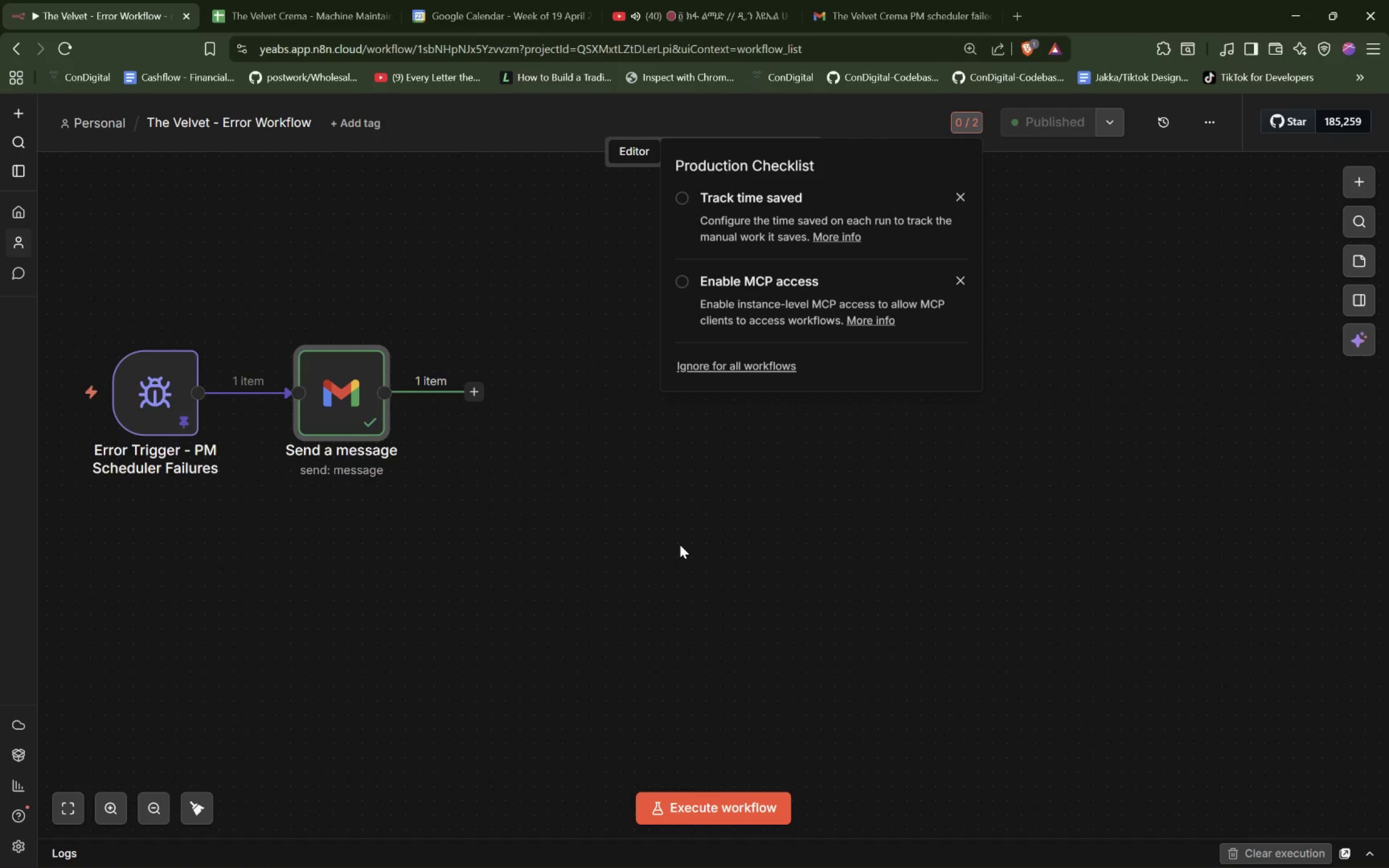 
hold_key(key=ShiftLeft, duration=0.92)
scroll: coordinate [680, 545], scroll_direction: up, amount: 9.0
 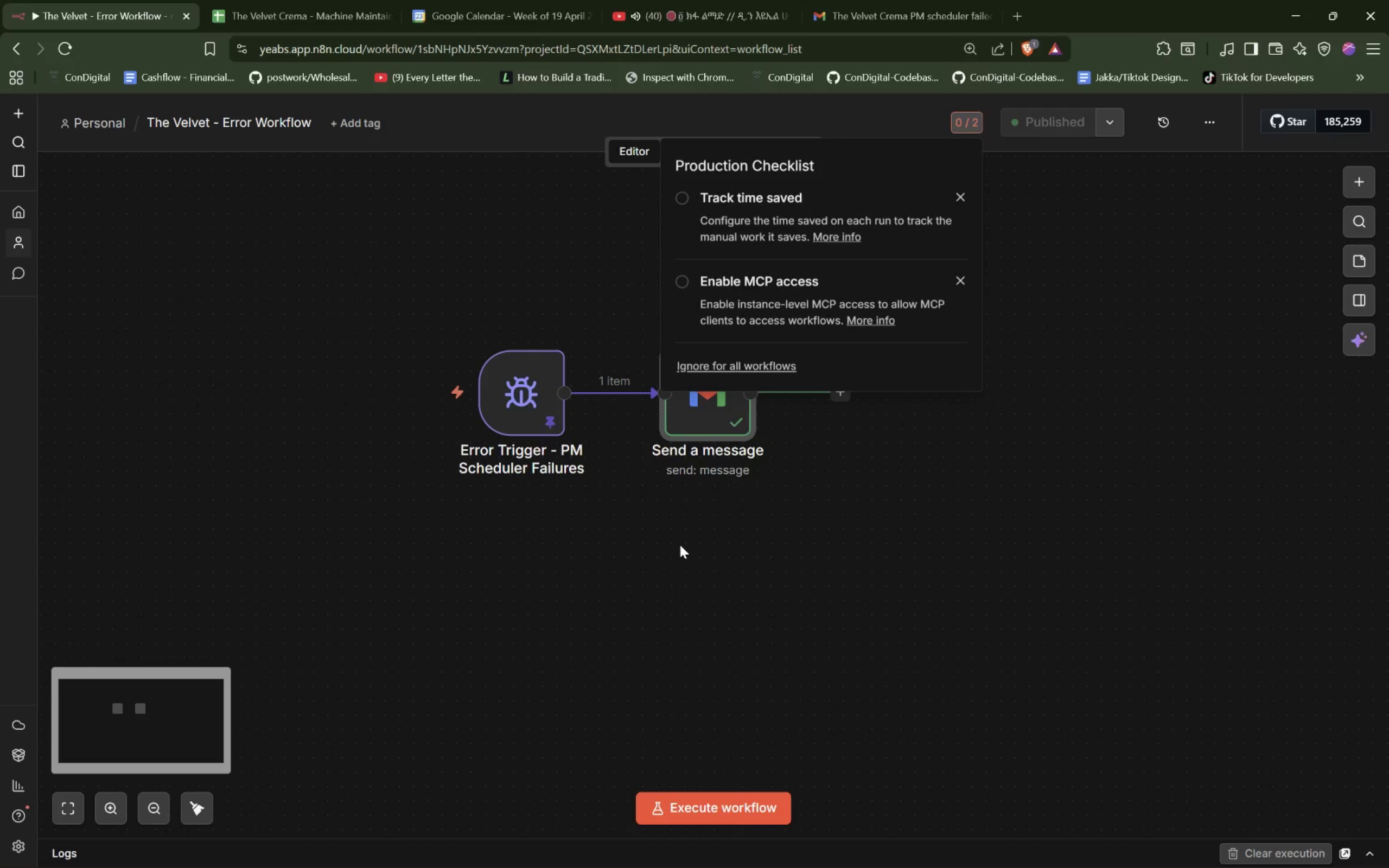 
left_click([680, 545])
 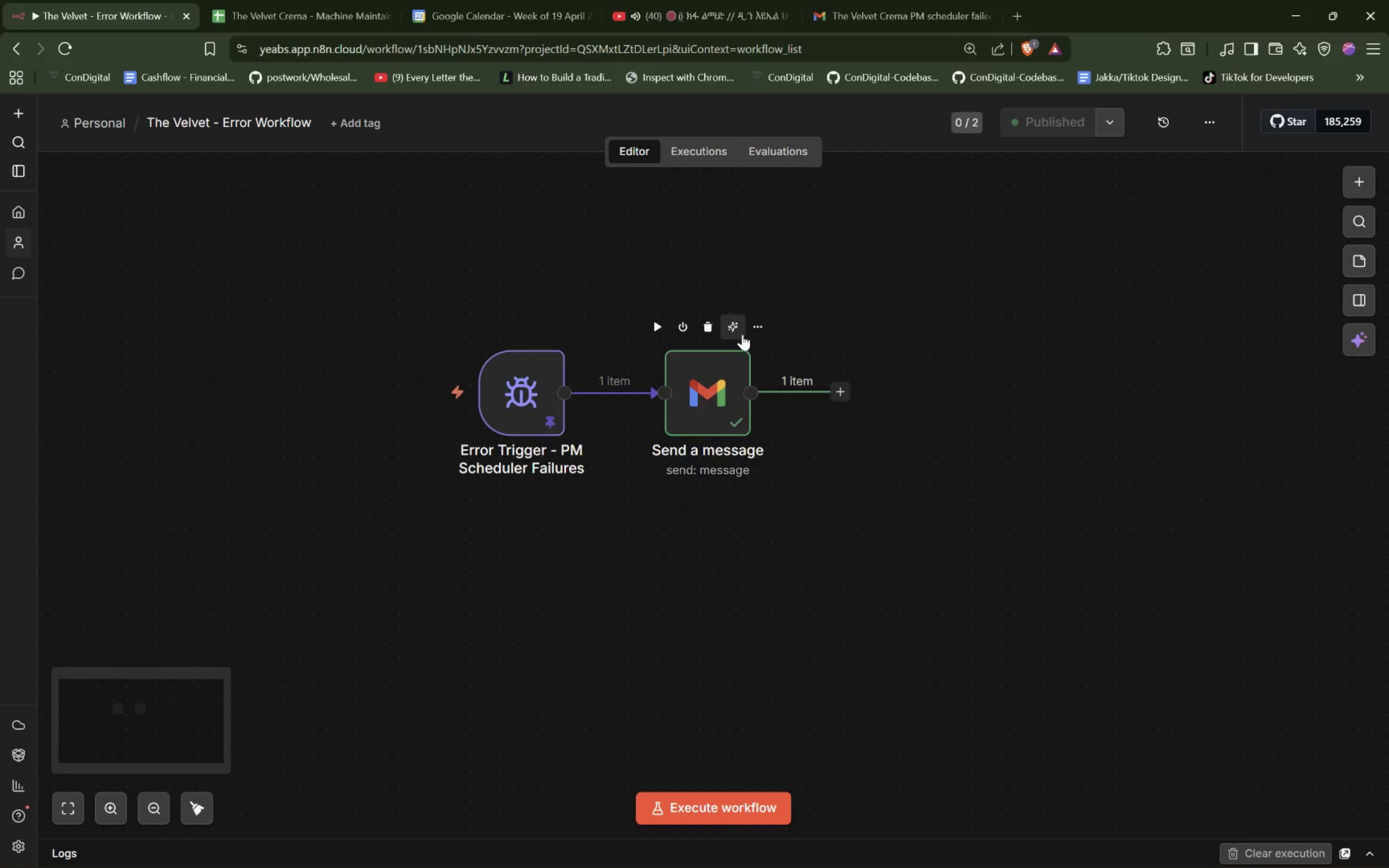 
left_click([761, 329])
 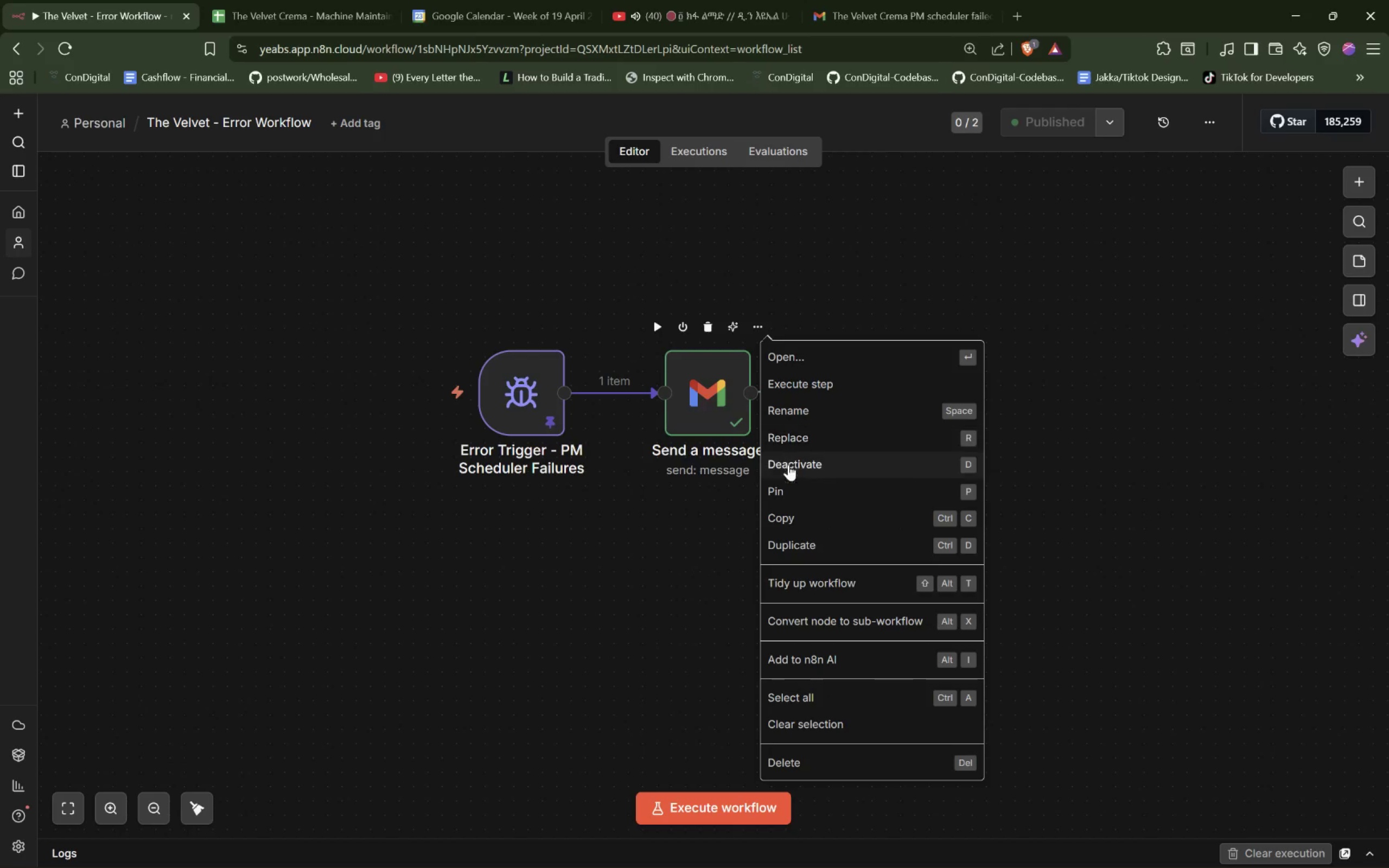 
left_click([792, 483])
 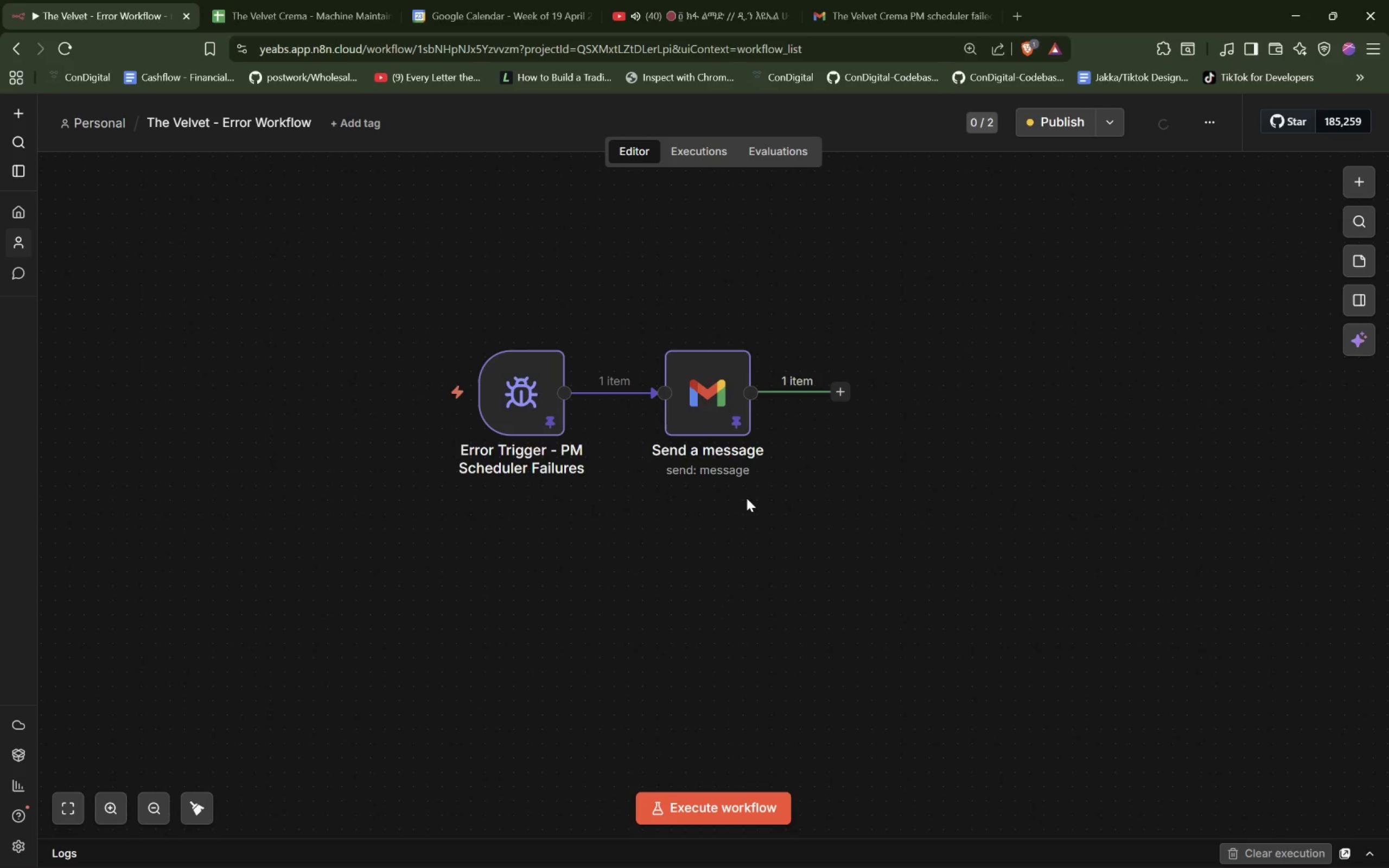 
scroll: coordinate [749, 498], scroll_direction: up, amount: 2.0
 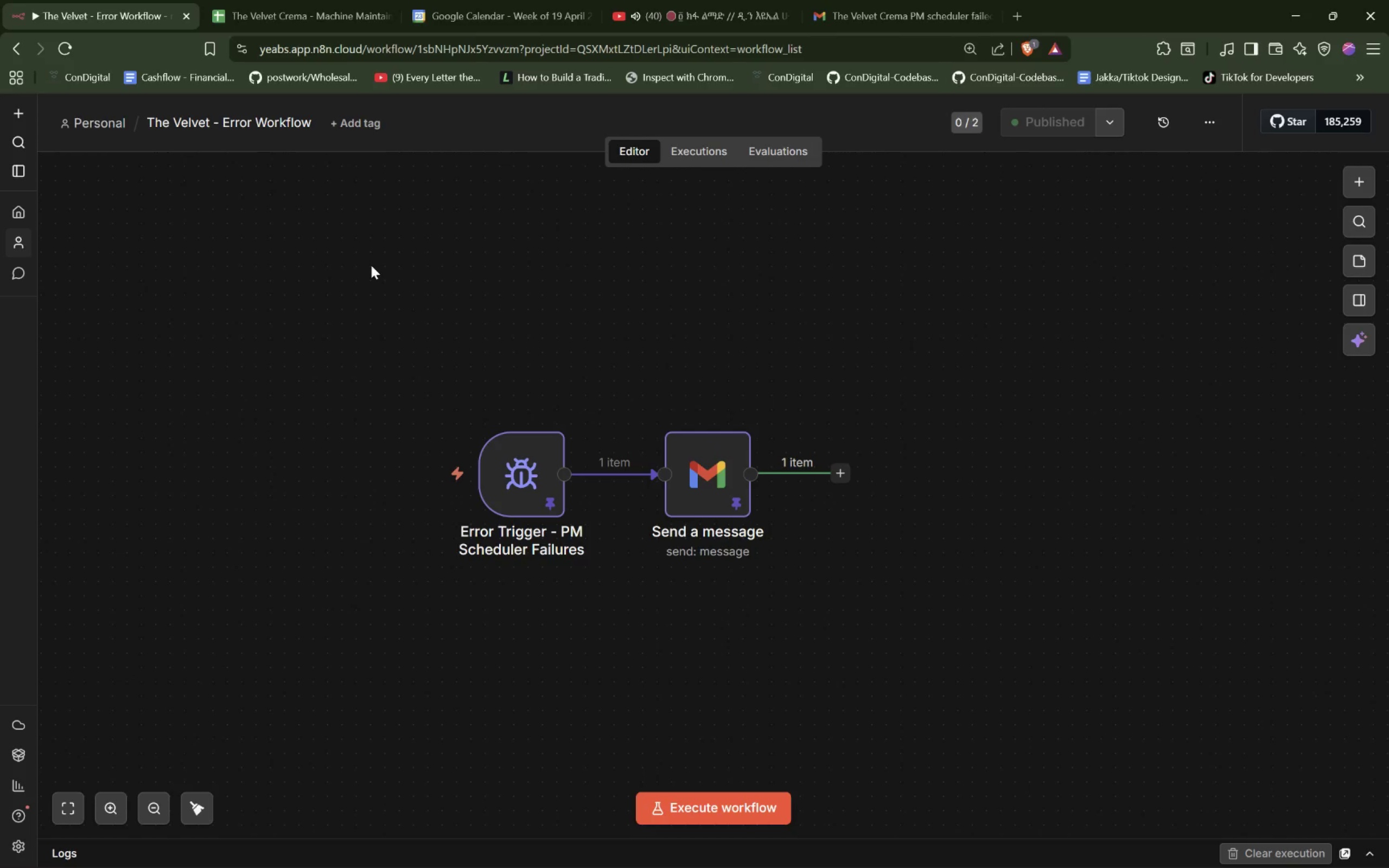 
wait(13.13)
 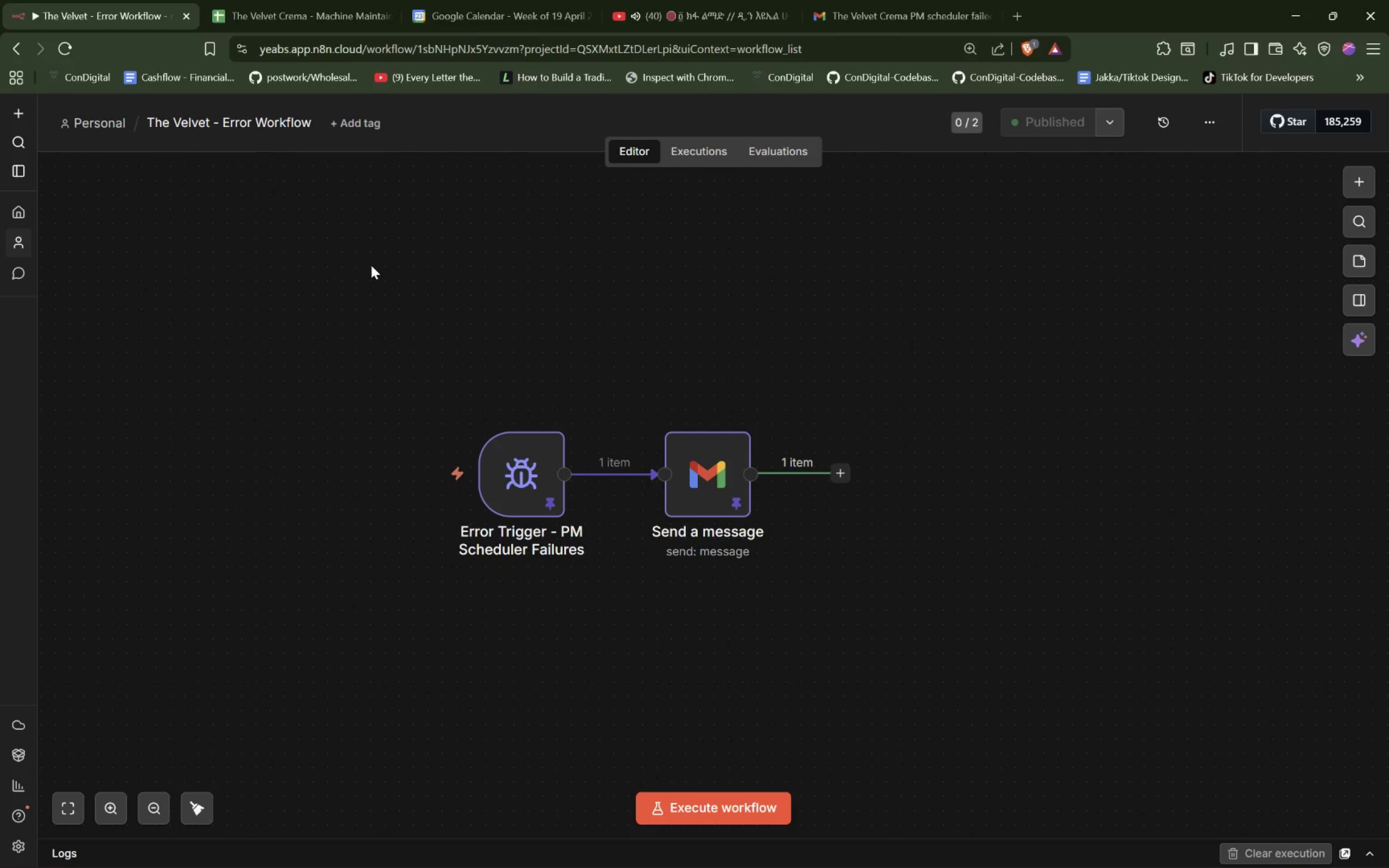 
mouse_move([281, 225])
 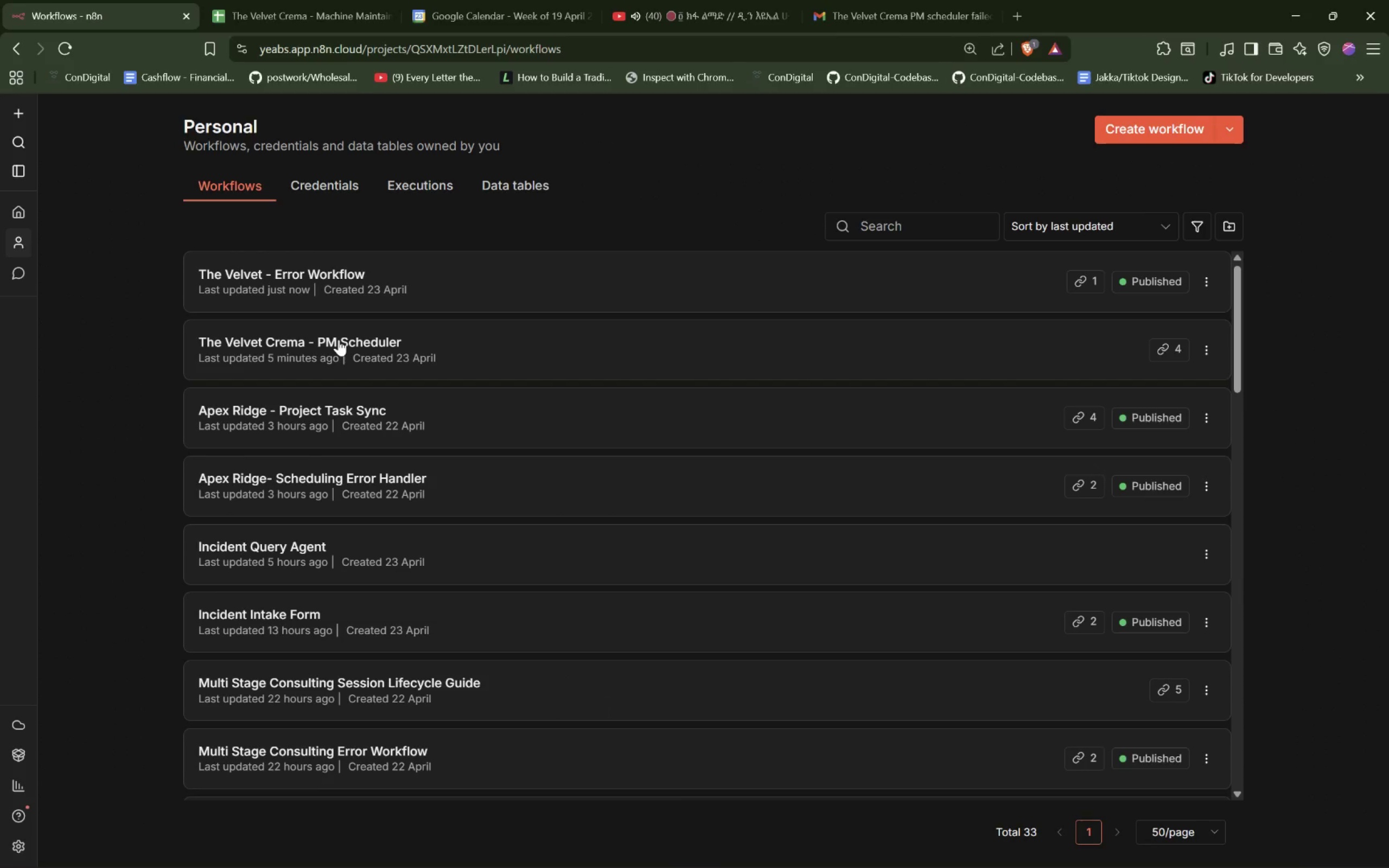 
left_click([339, 340])
 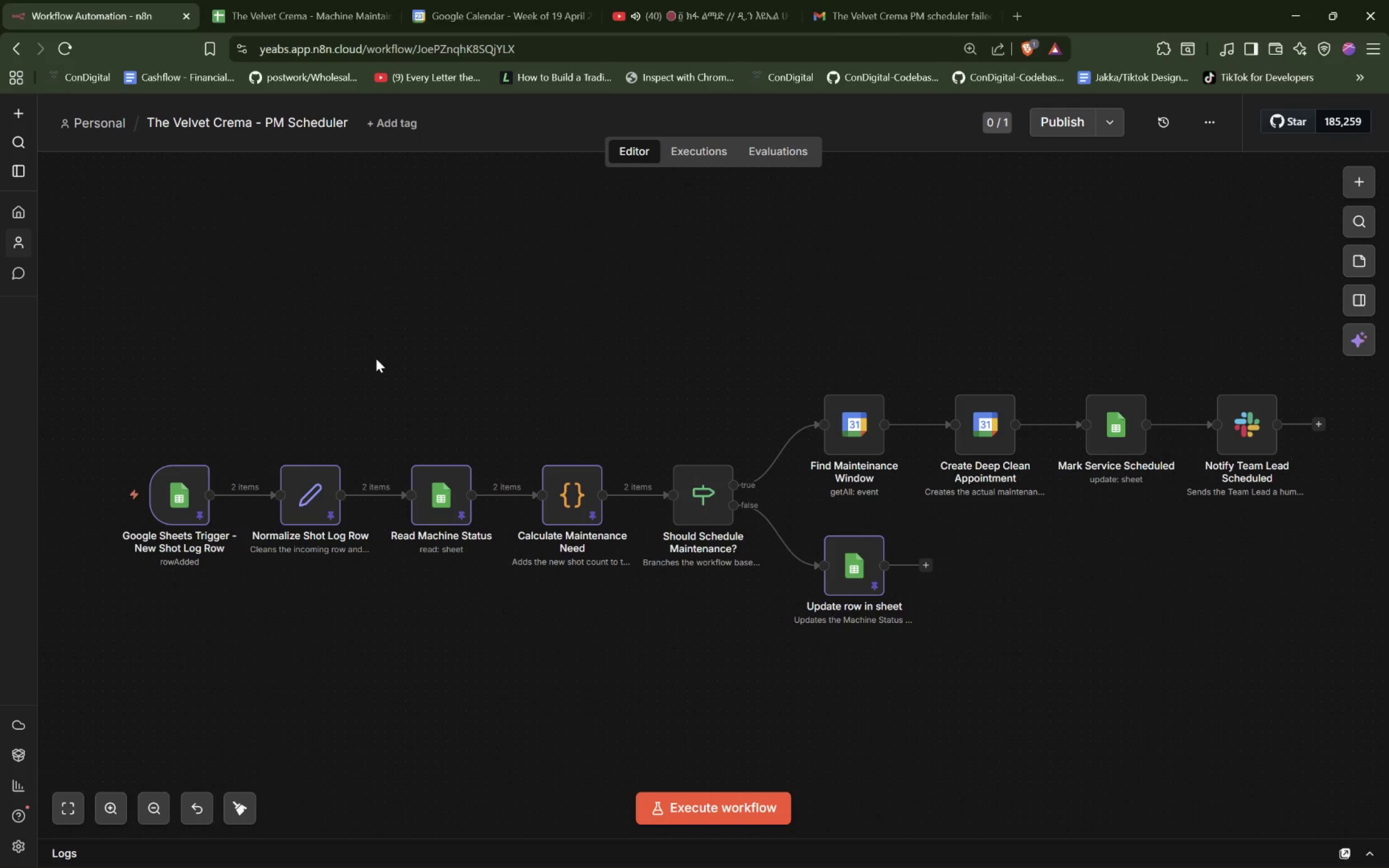 
scroll: coordinate [517, 439], scroll_direction: down, amount: 1.0
 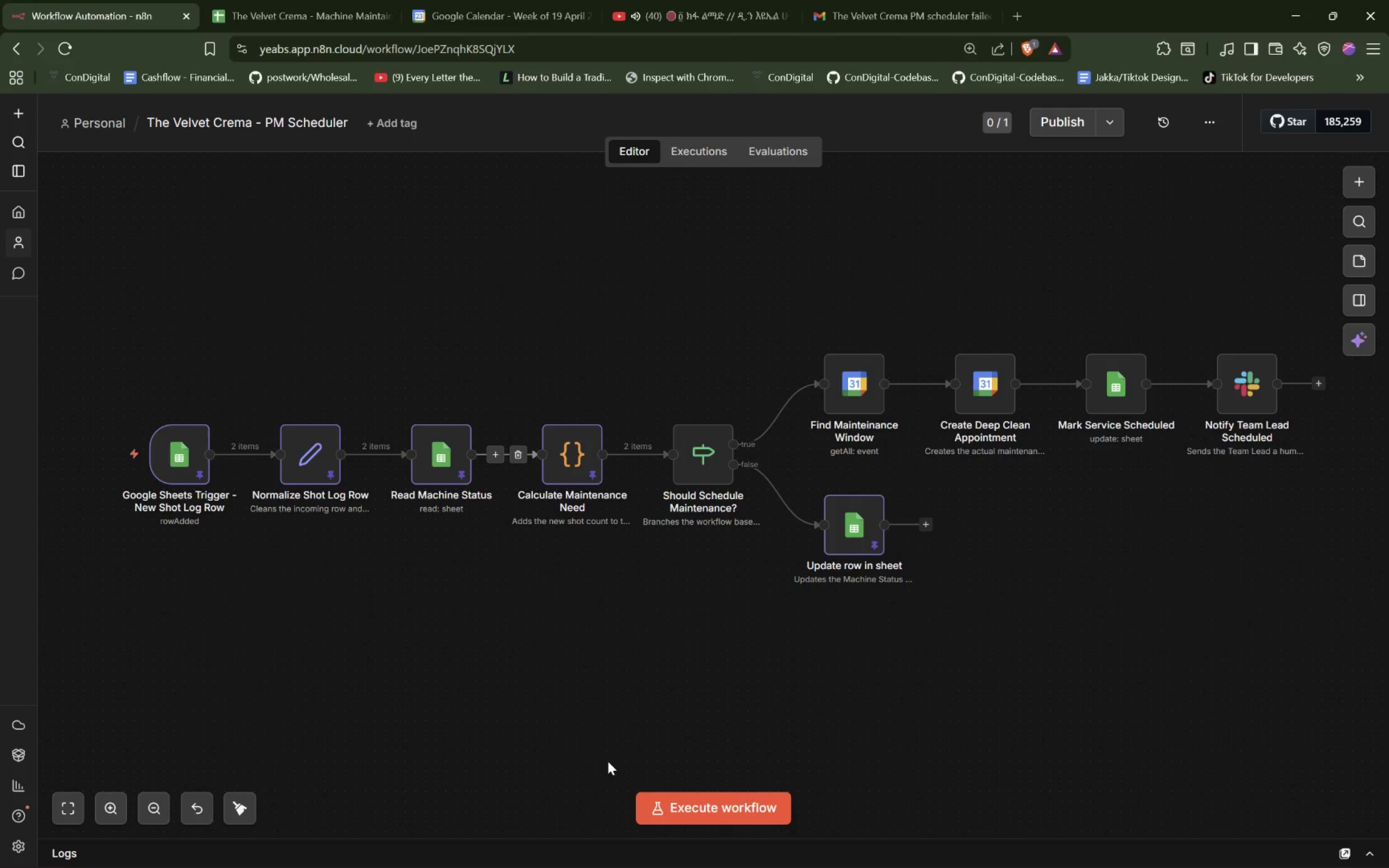 
left_click([711, 815])
 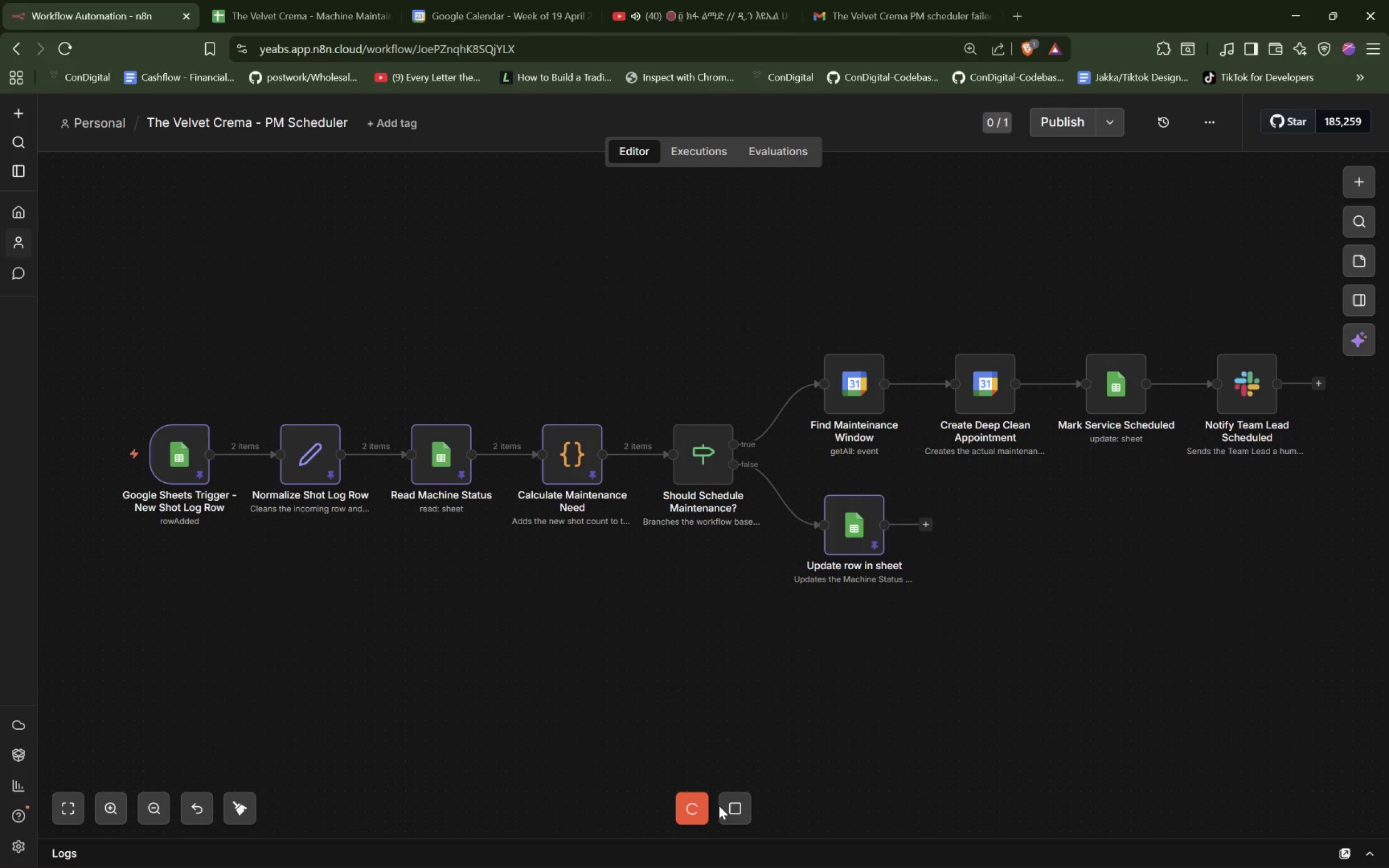 
mouse_move([755, 757])
 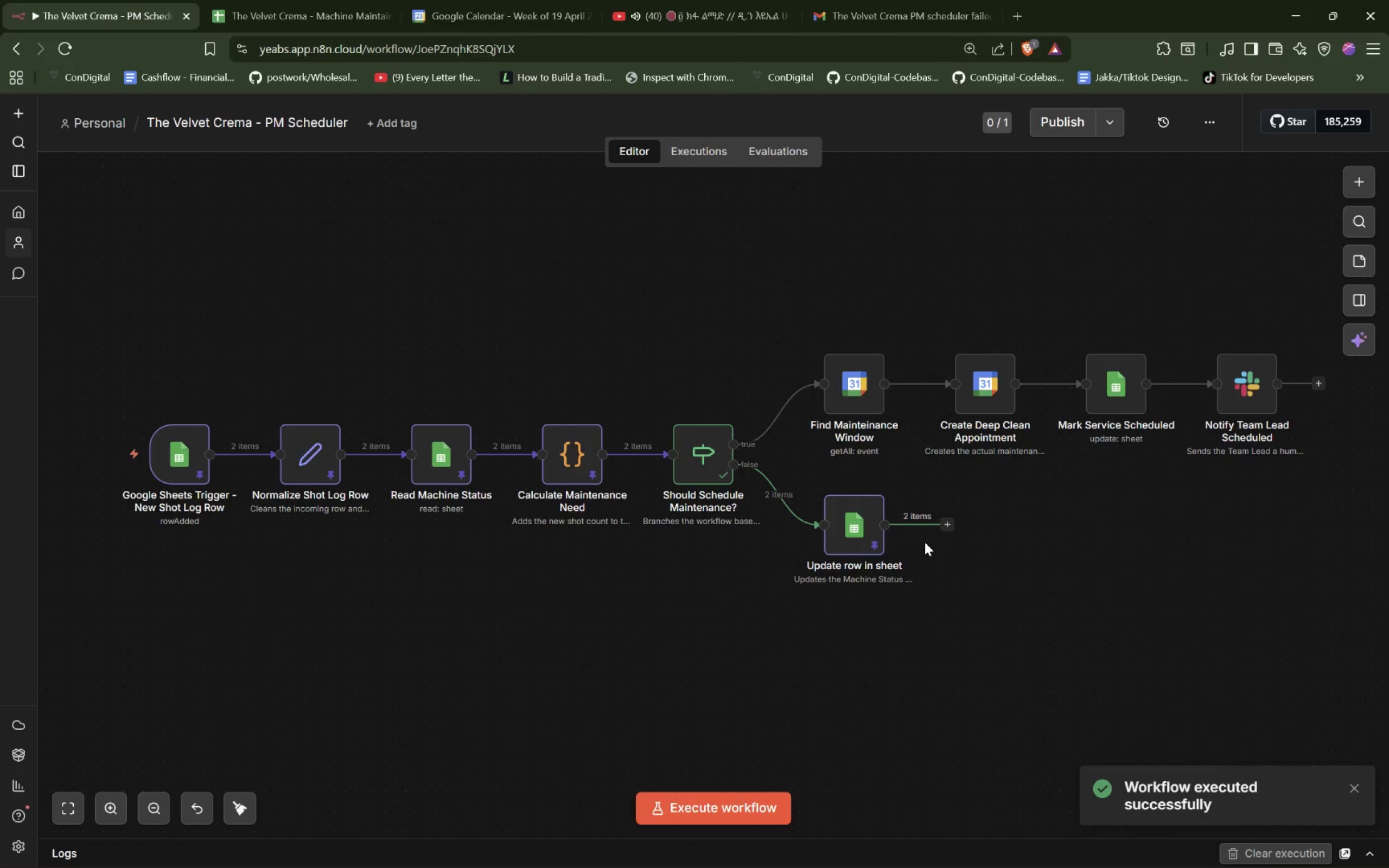 
key(PrintScreen)
 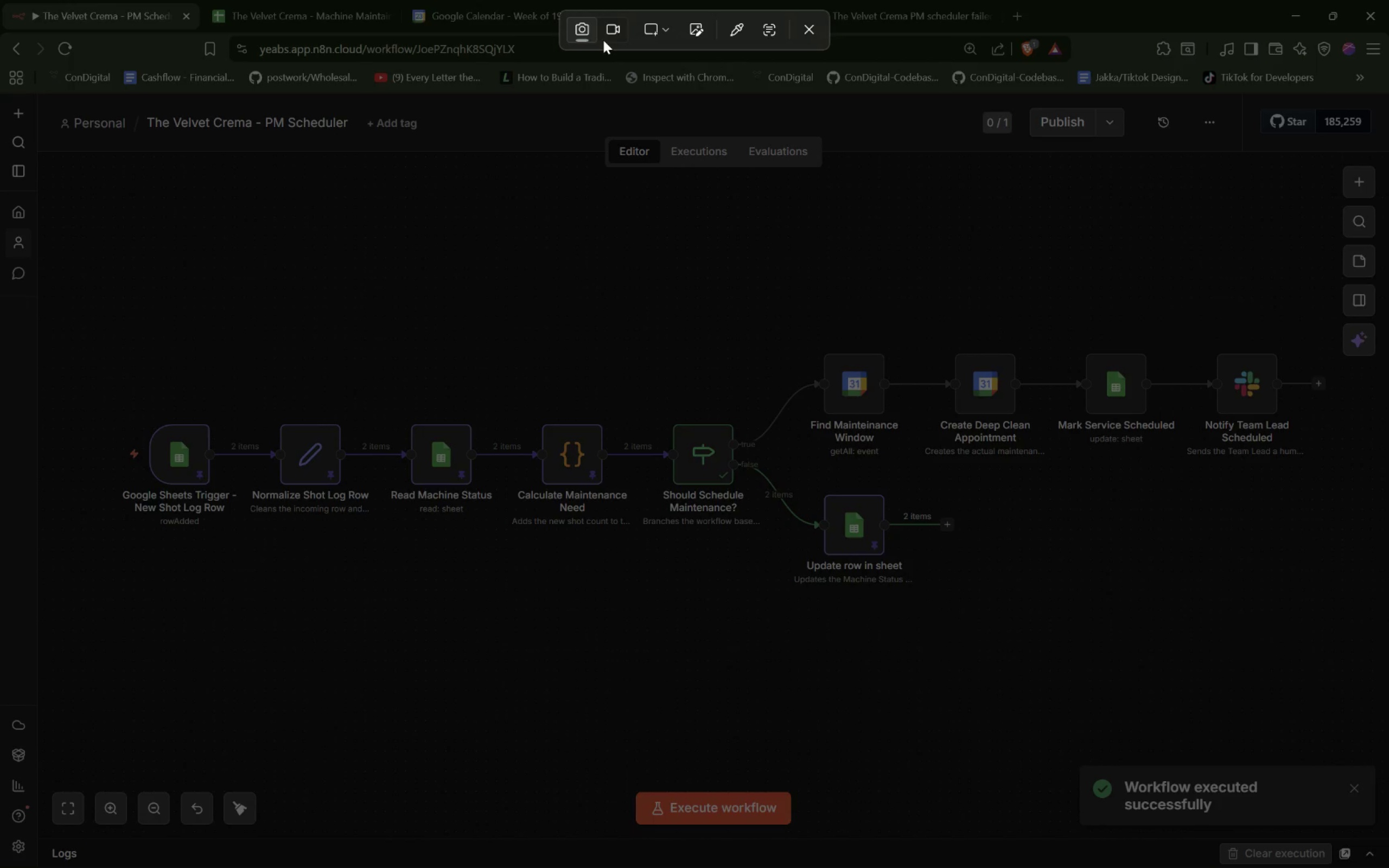 
left_click([609, 31])
 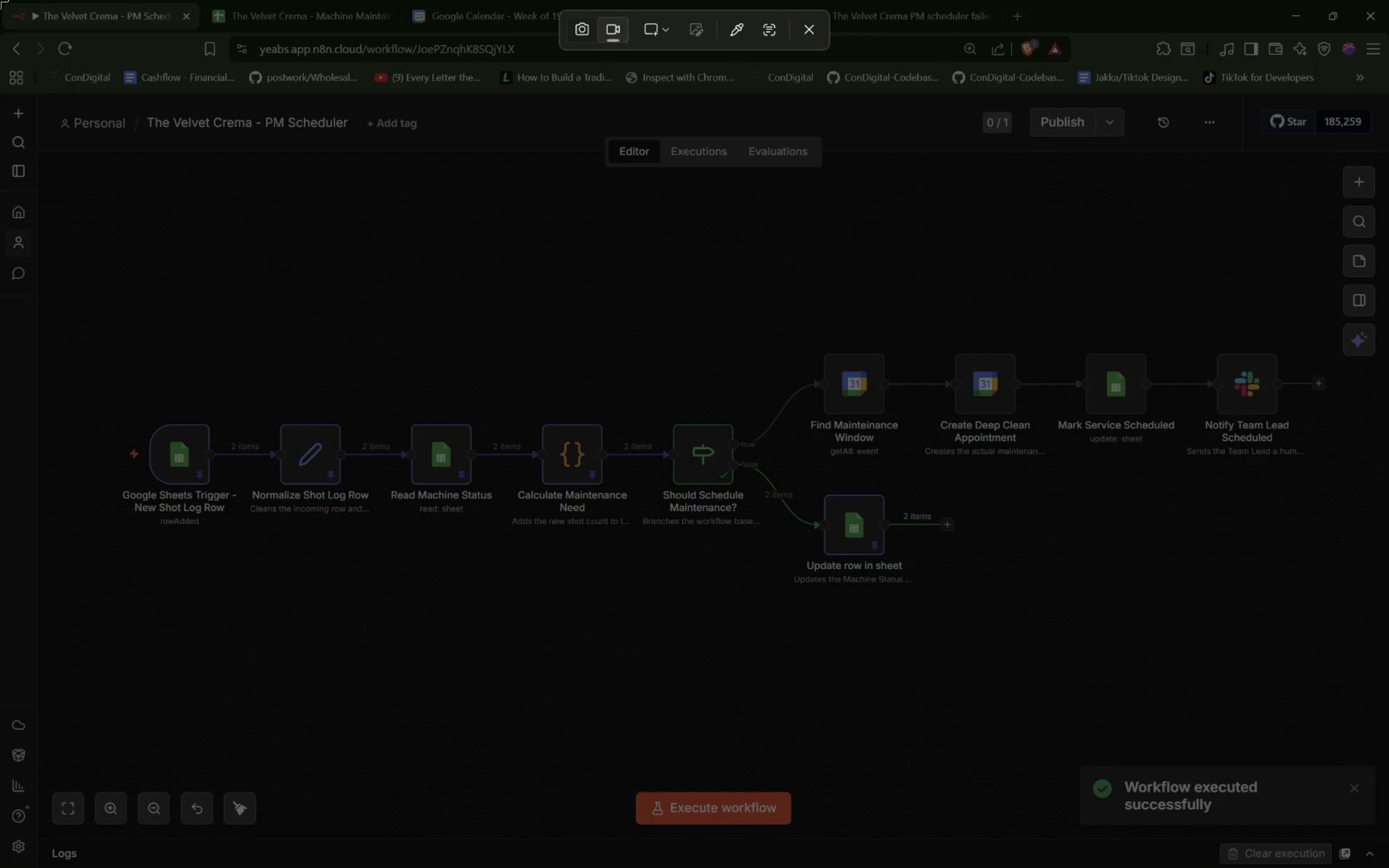 
left_click_drag(start_coordinate=[0, 0], to_coordinate=[1388, 867])
 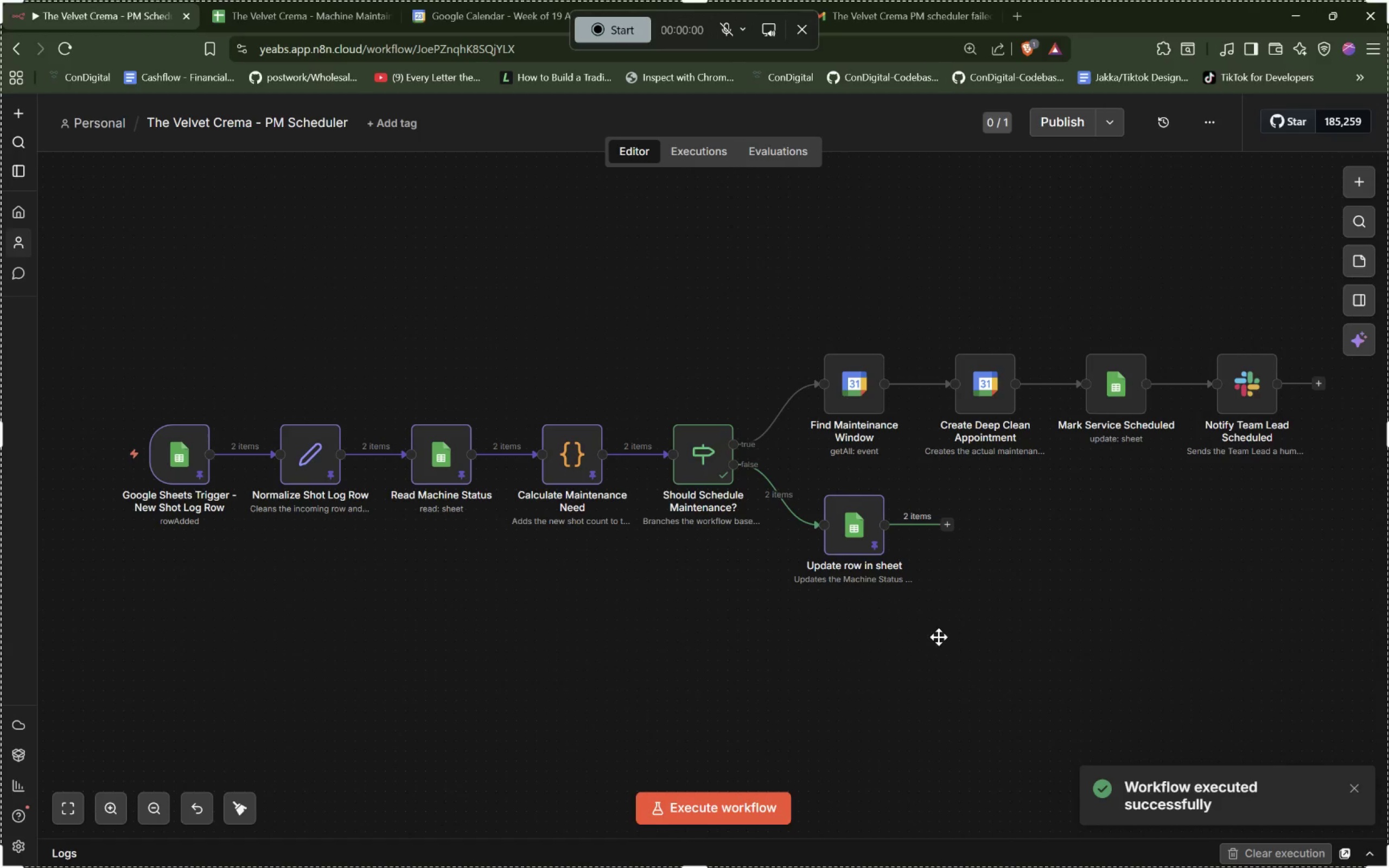 
left_click([596, 25])
 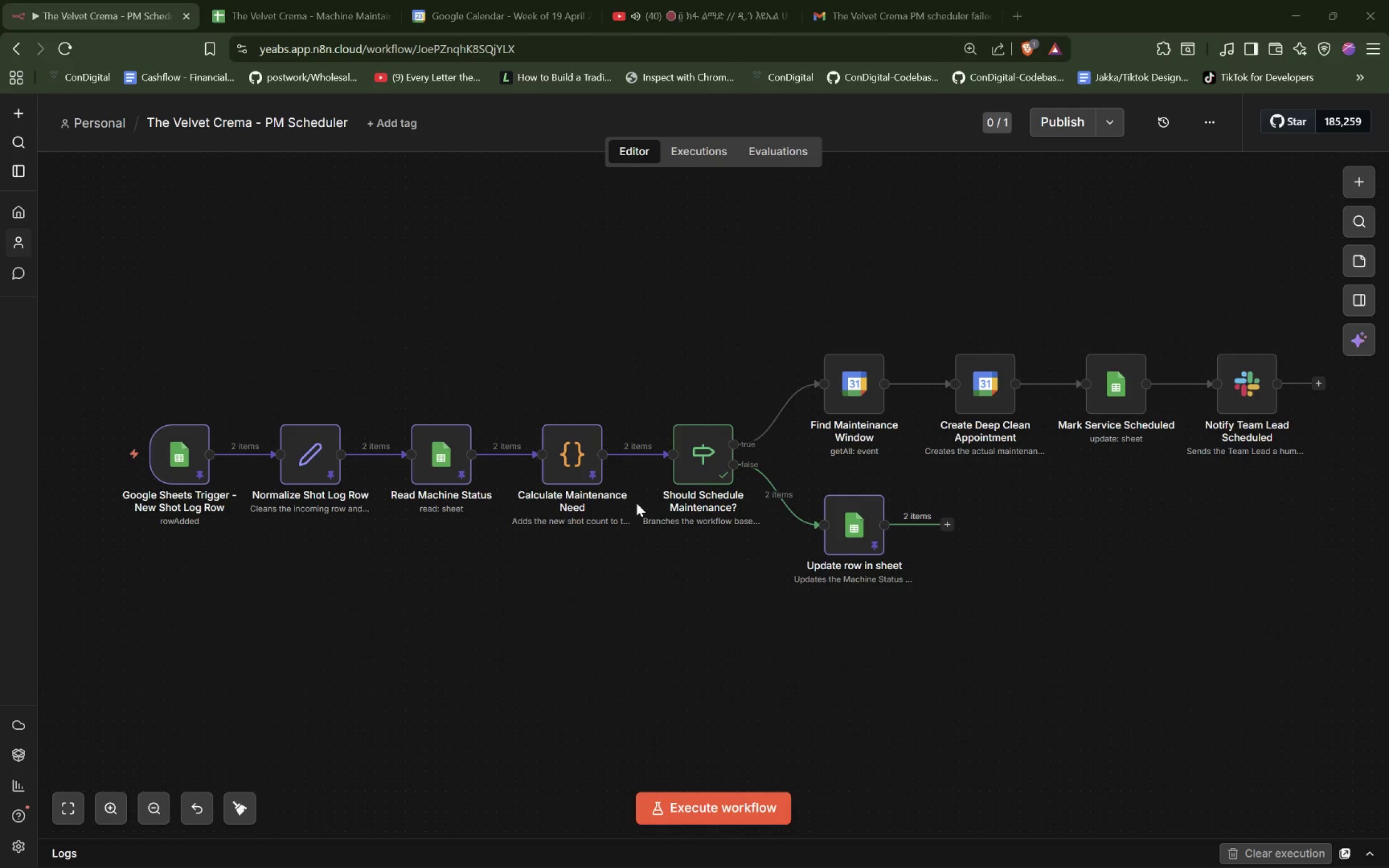 
wait(5.92)
 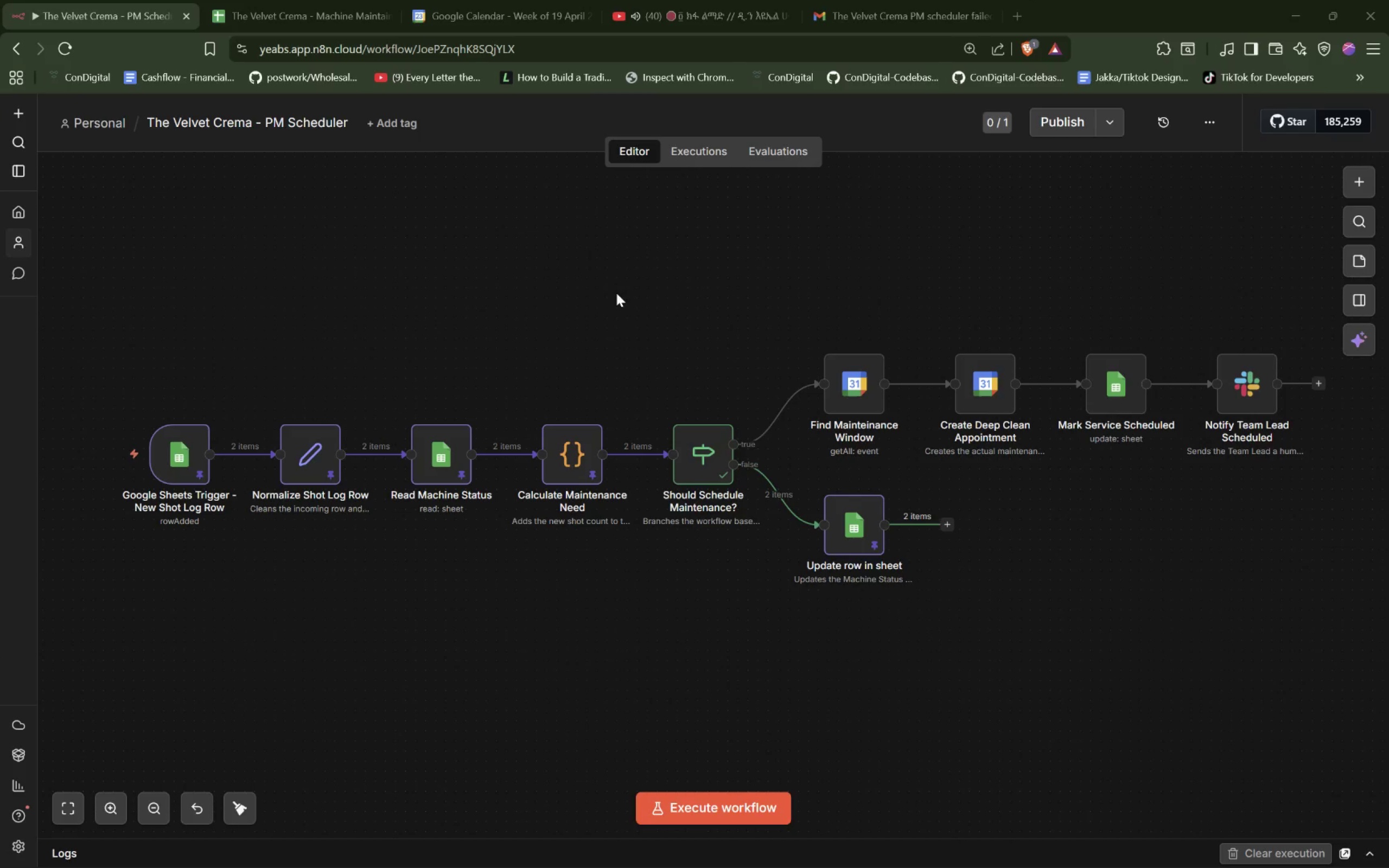 
left_click([710, 803])
 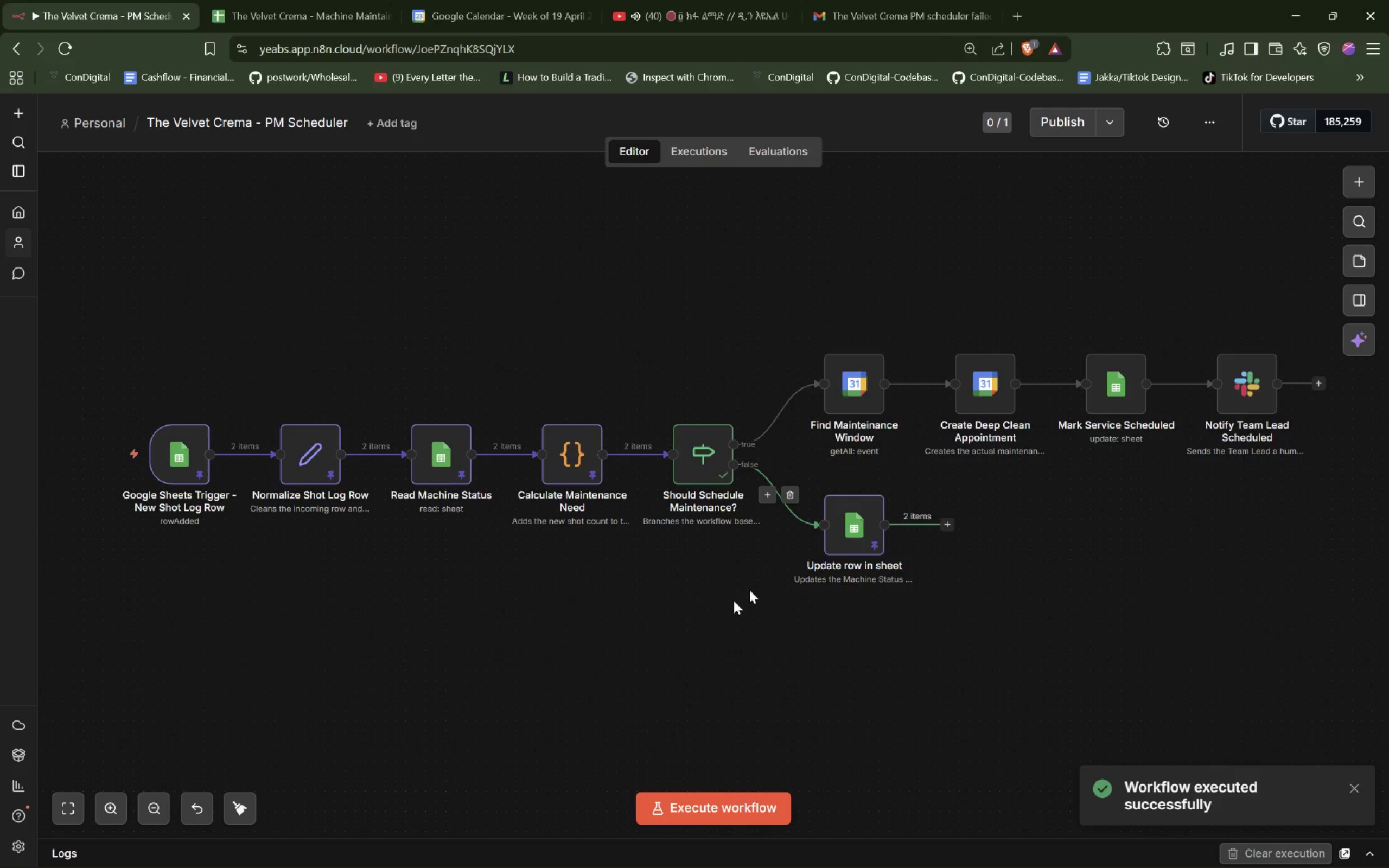 
wait(8.47)
 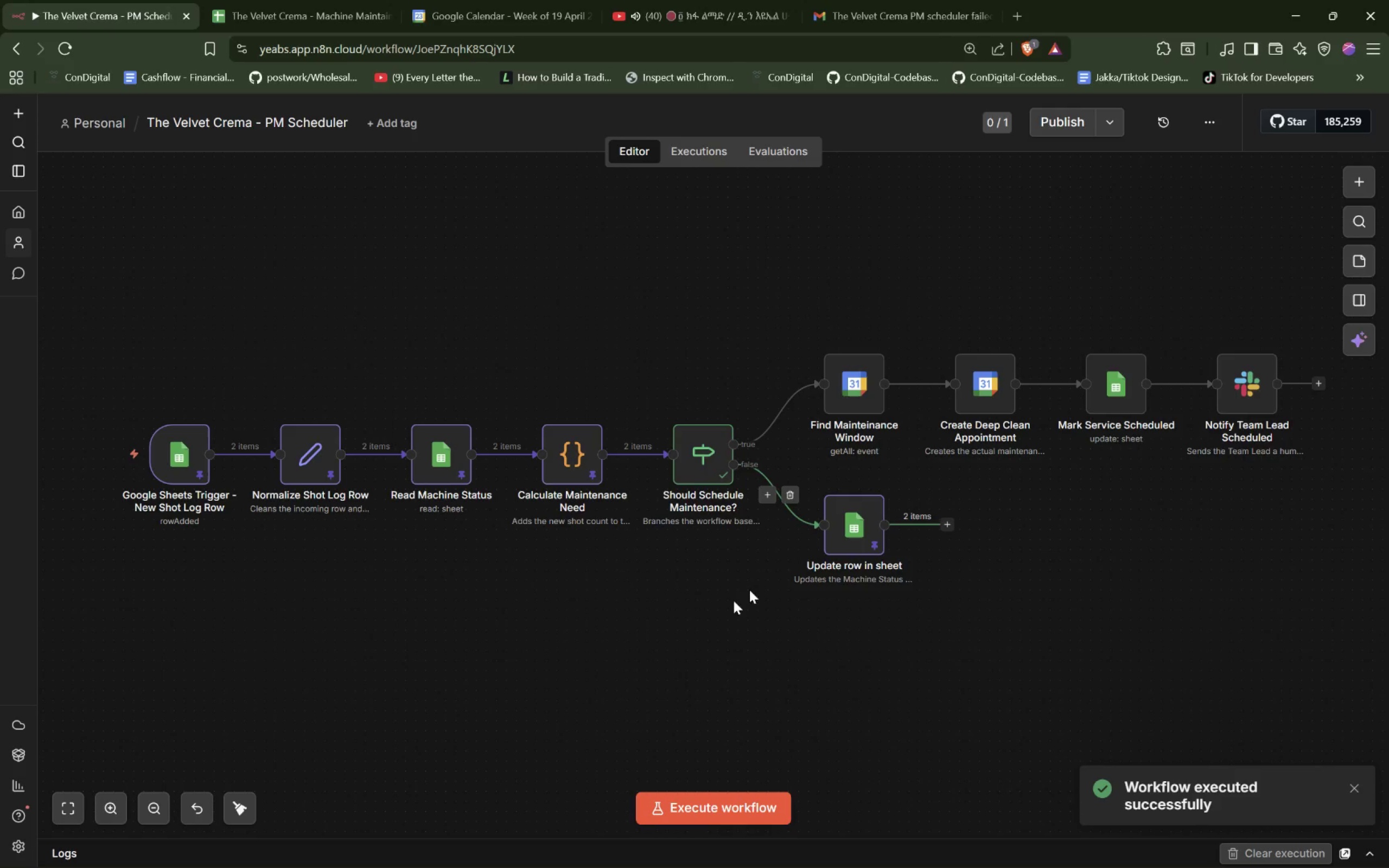 
left_click([643, 31])
 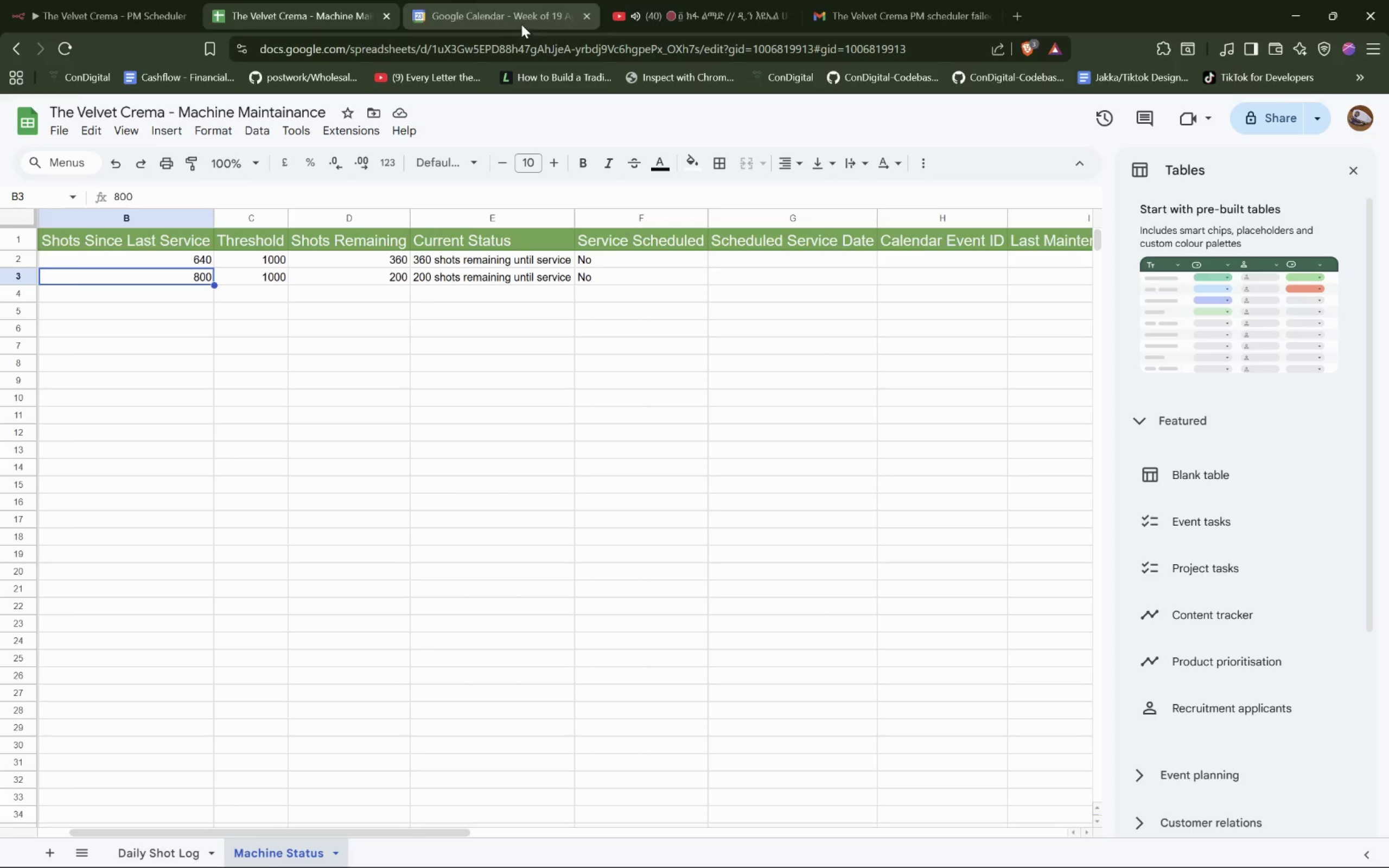 
left_click([522, 22])
 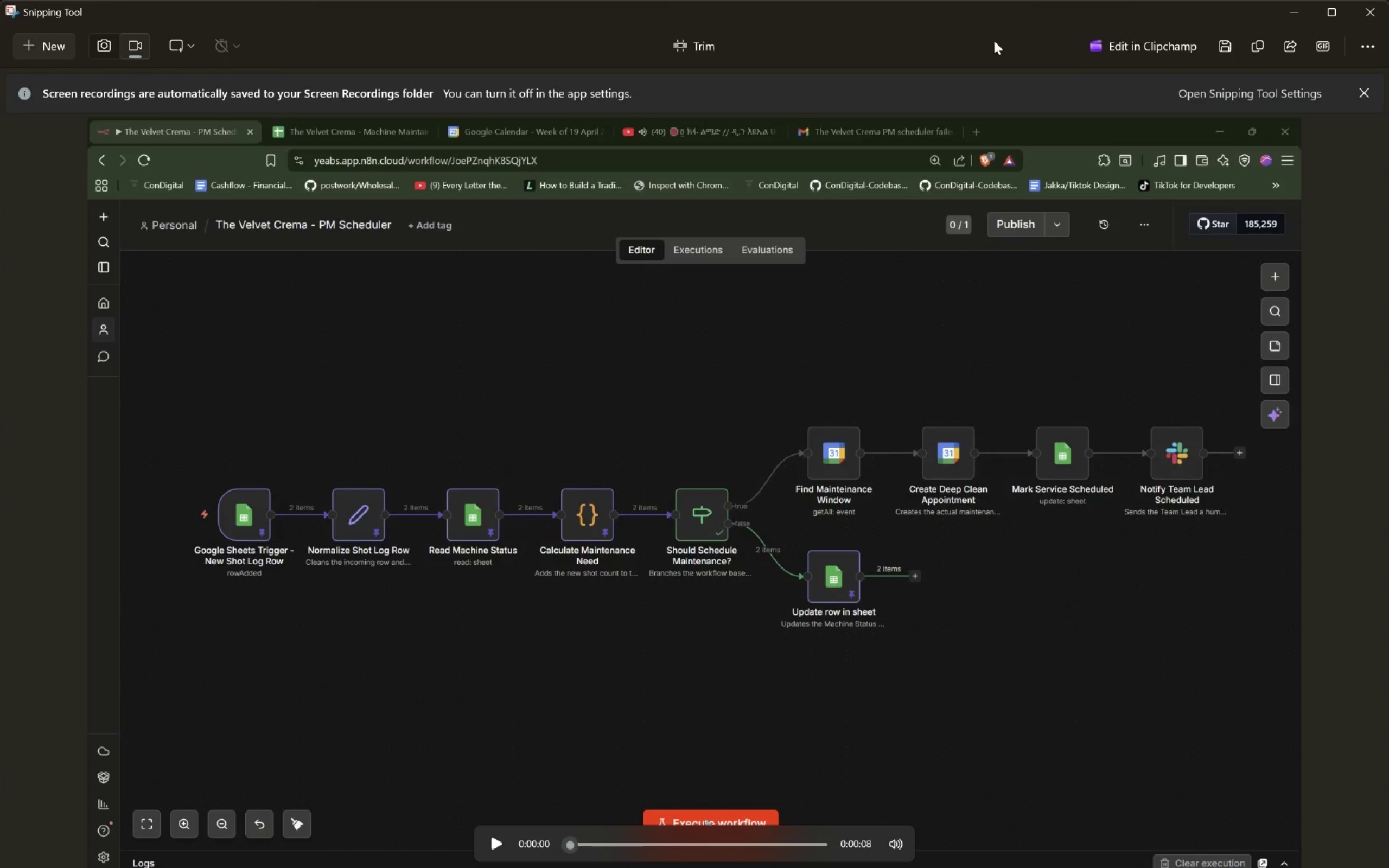 
left_click([1221, 48])
 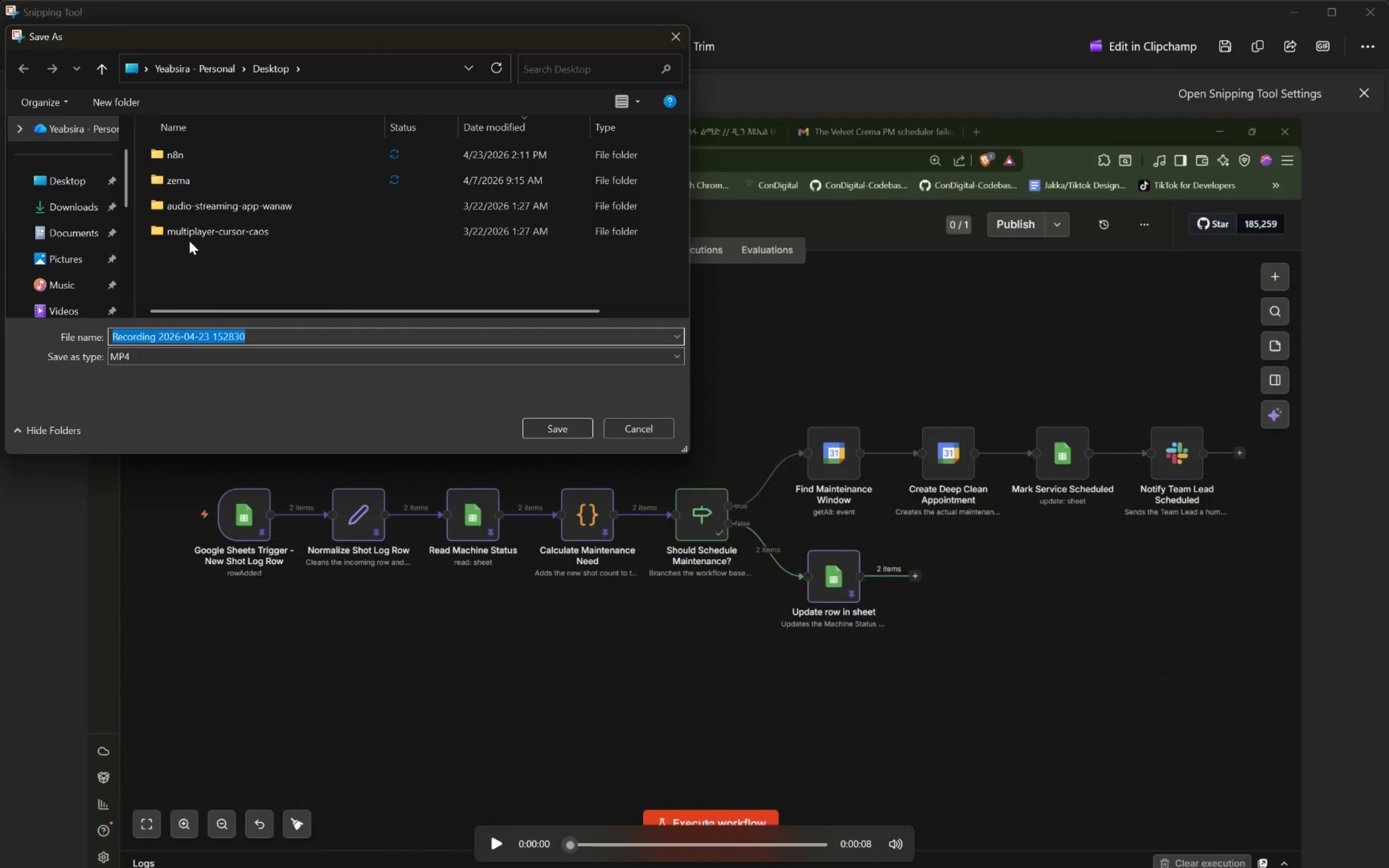 
left_click([86, 185])
 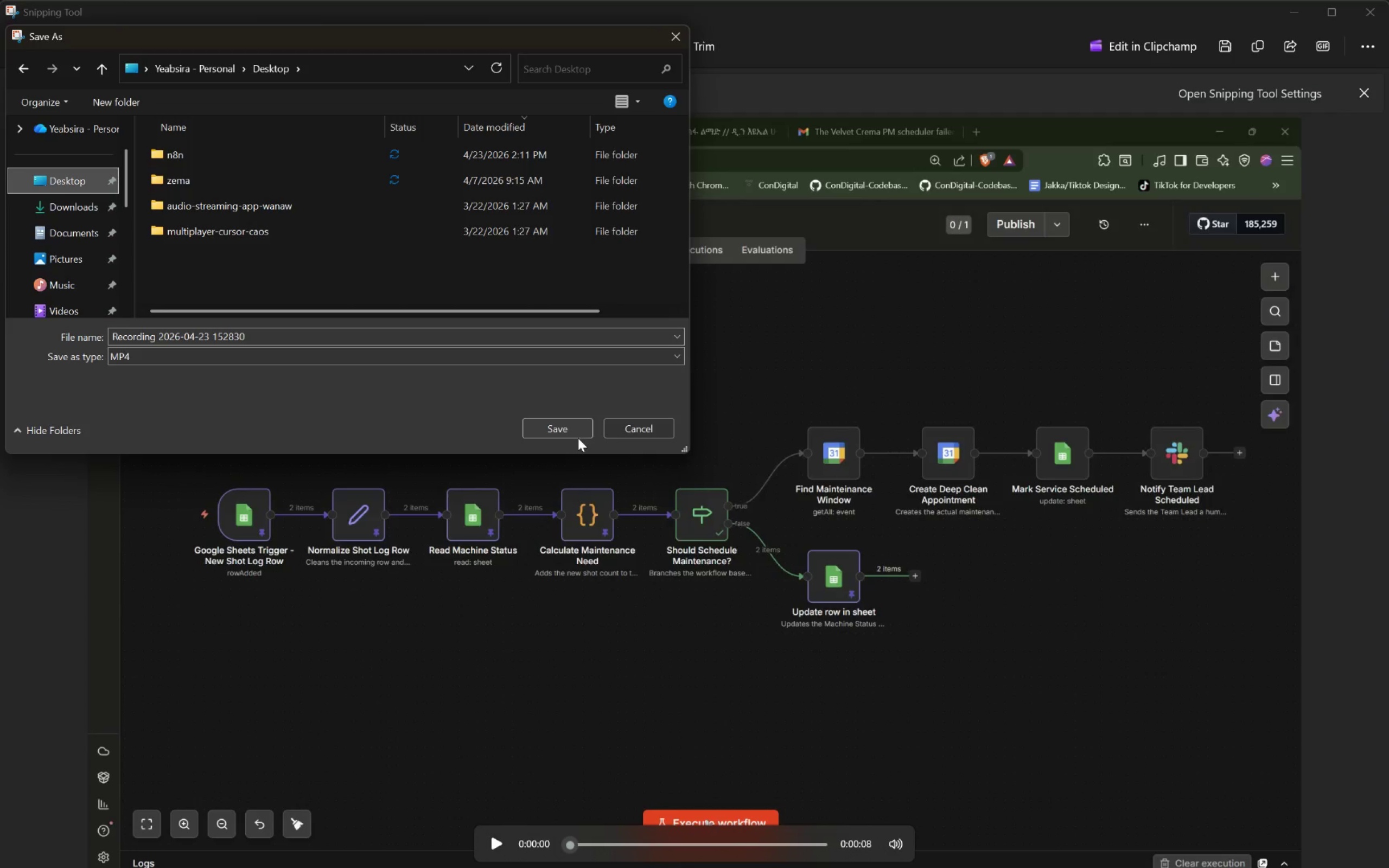 
left_click_drag(start_coordinate=[560, 426], to_coordinate=[557, 426])
 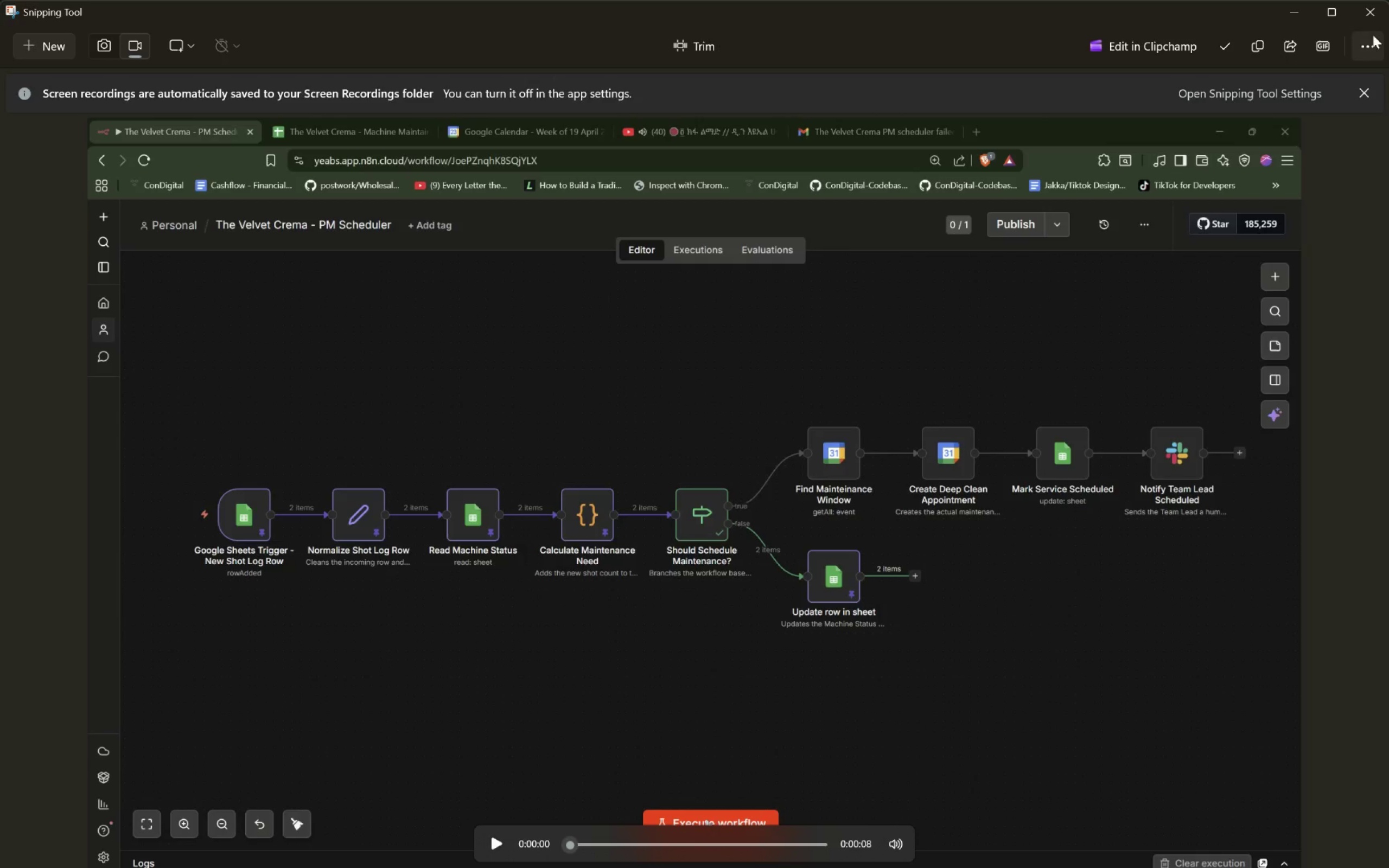 
left_click([1376, 20])
 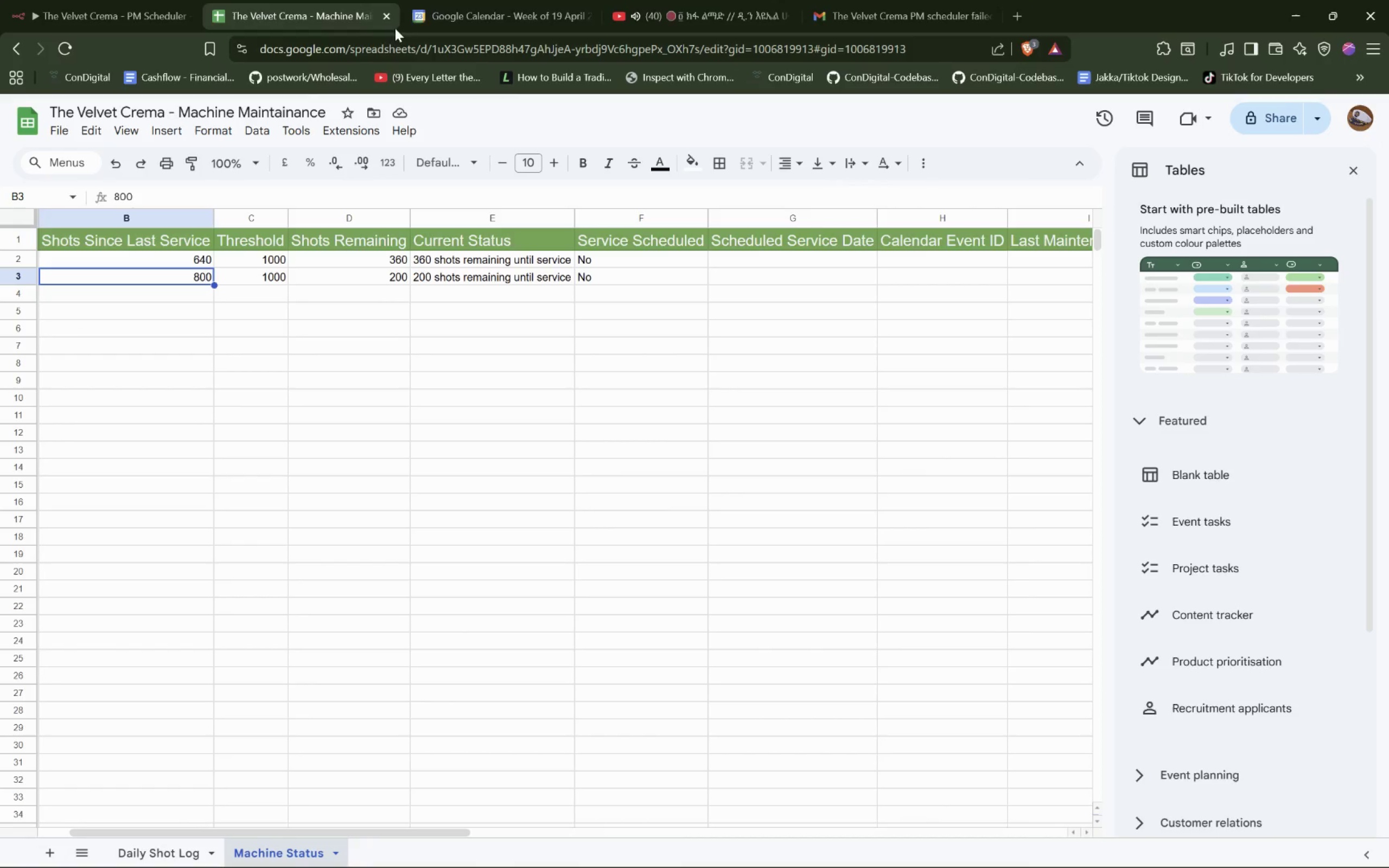 
left_click([438, 17])
 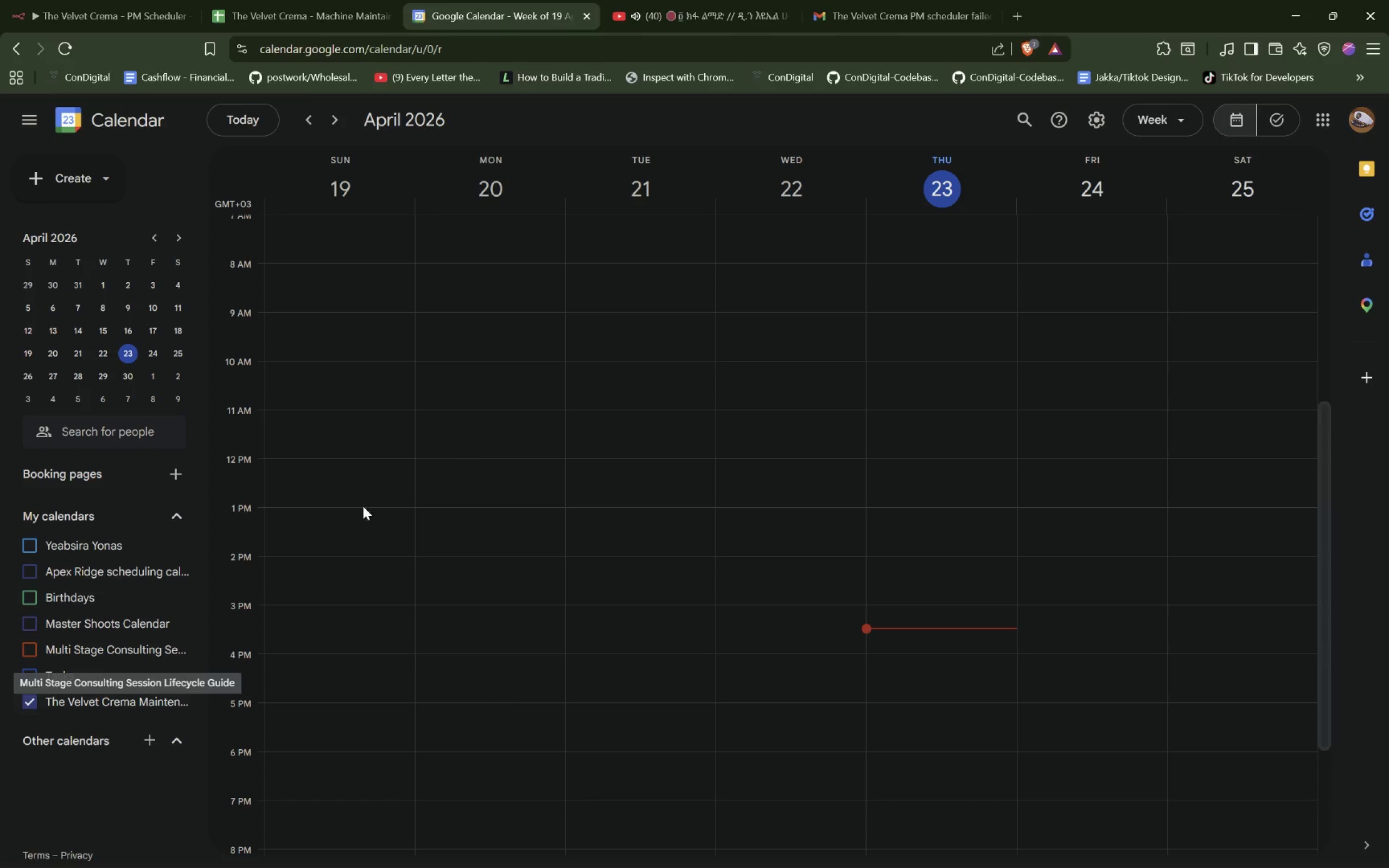 
scroll: coordinate [715, 483], scroll_direction: down, amount: 1.0
 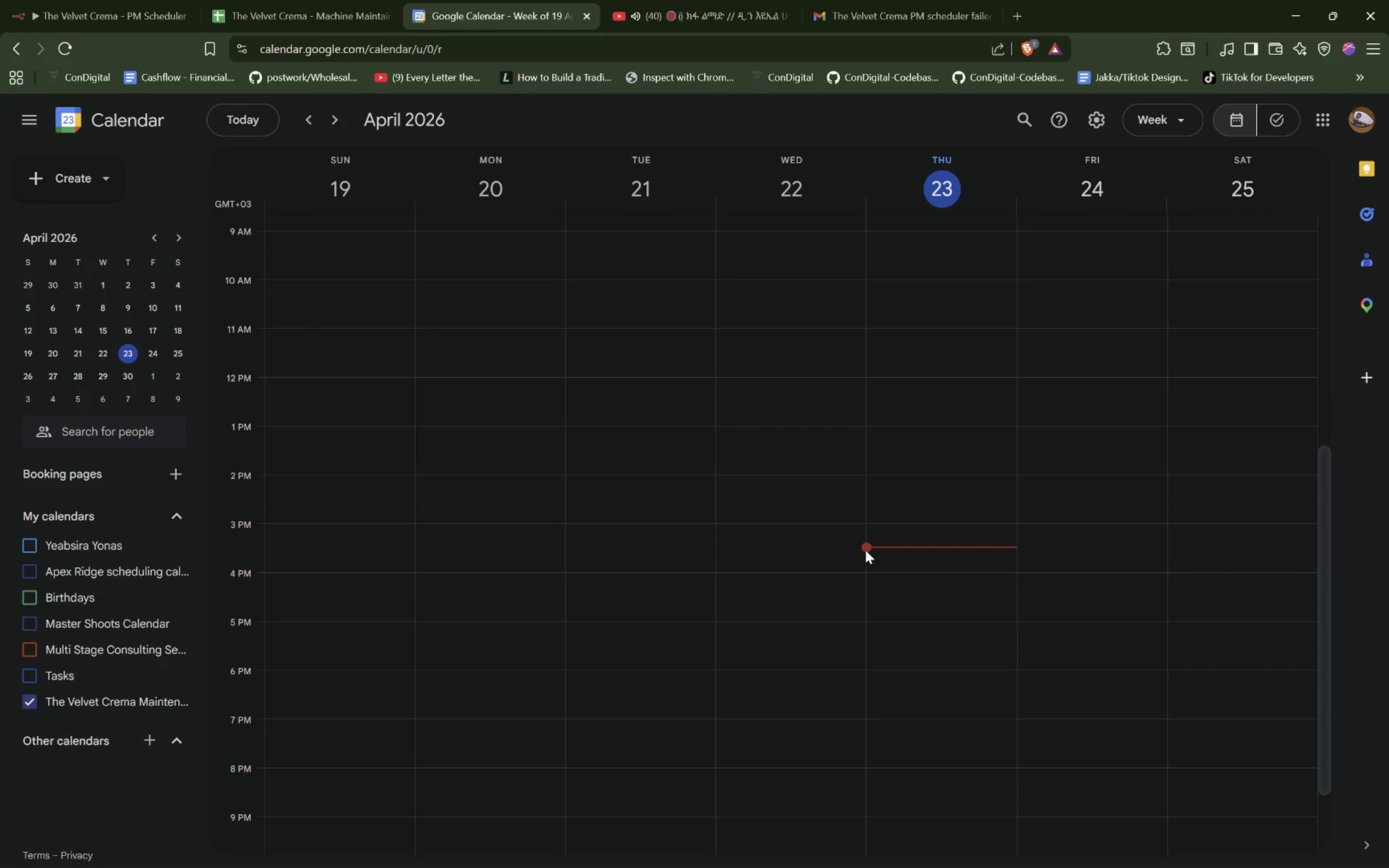 
left_click([866, 550])
 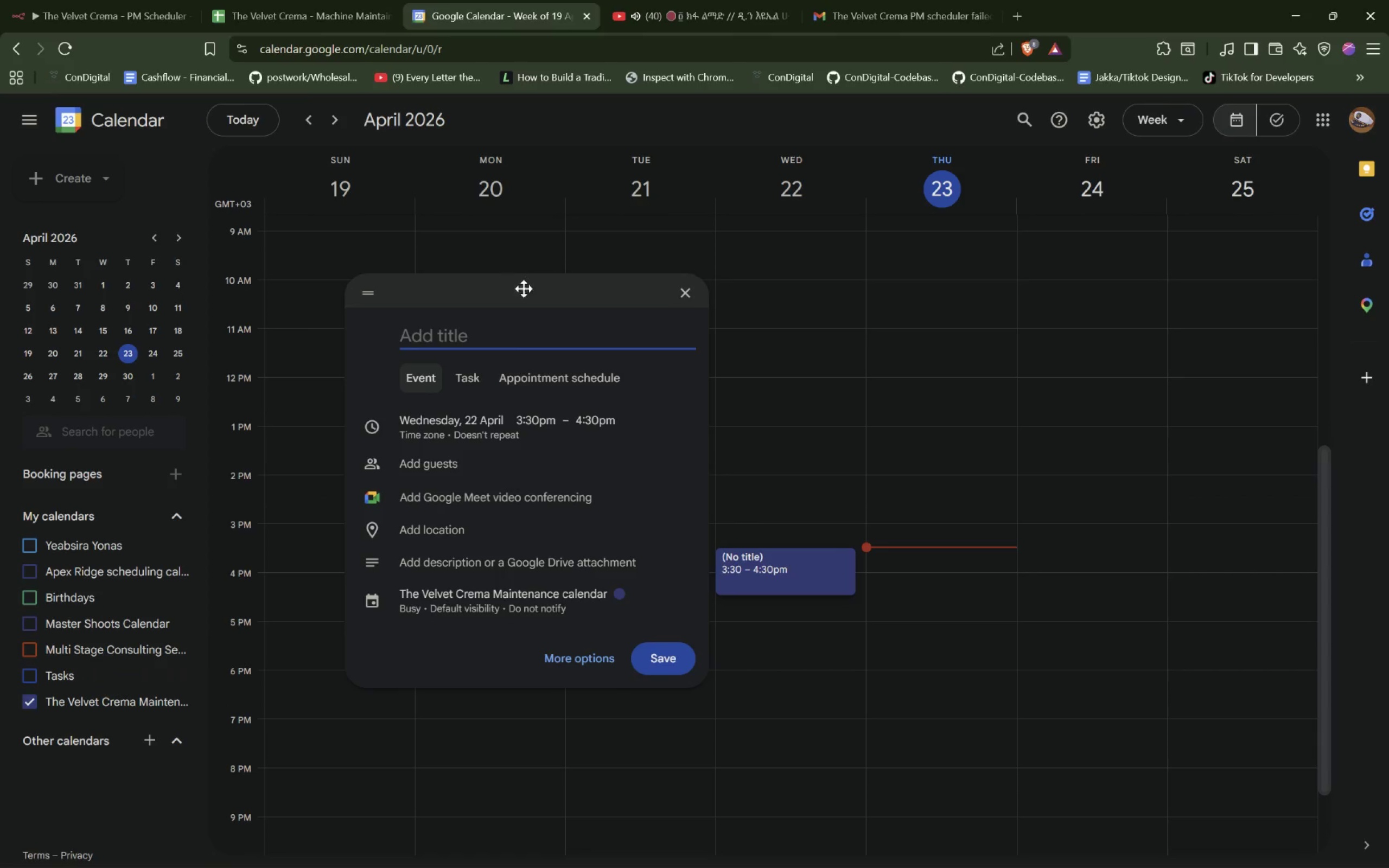 
left_click([835, 443])
 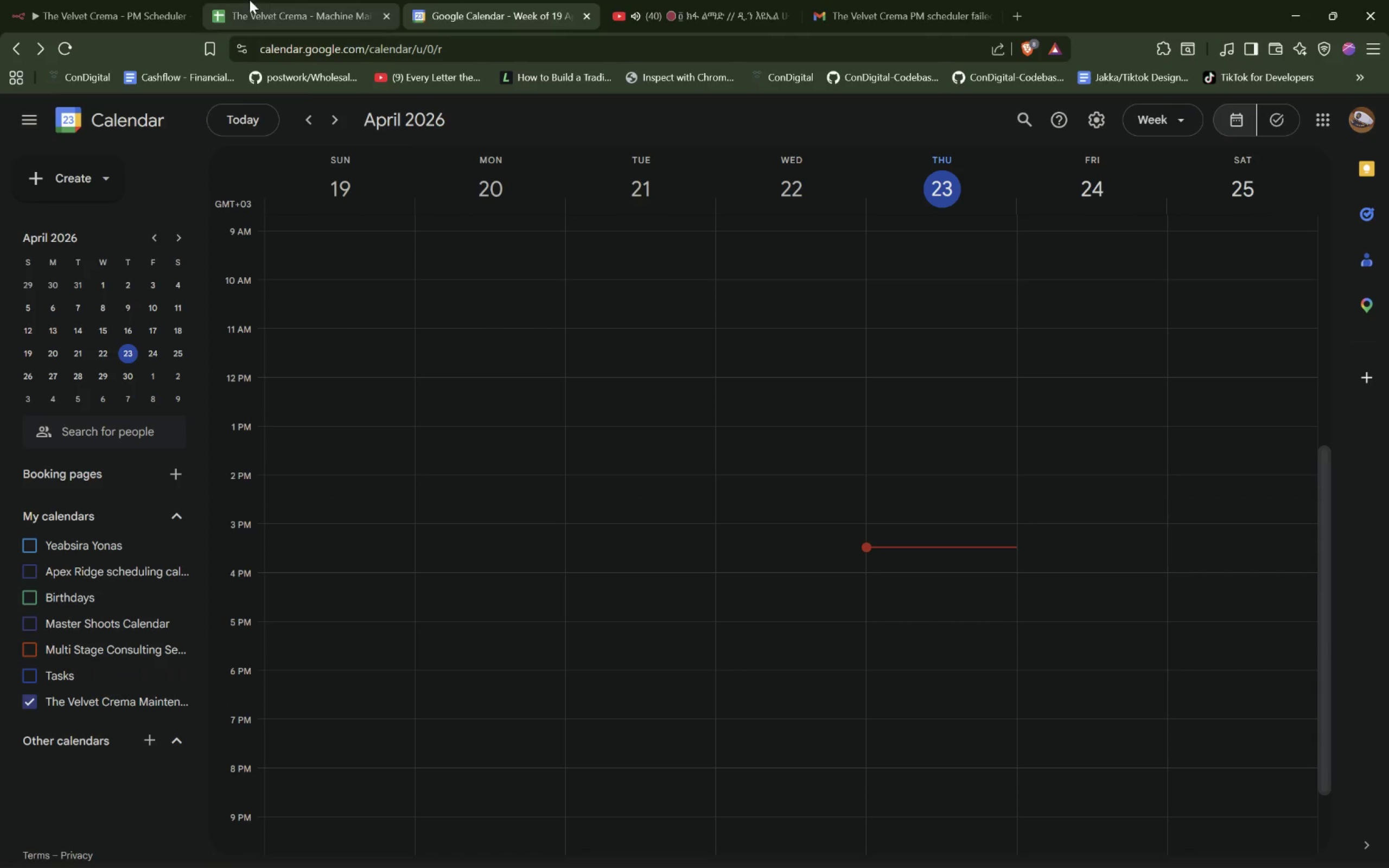 
left_click([250, 7])
 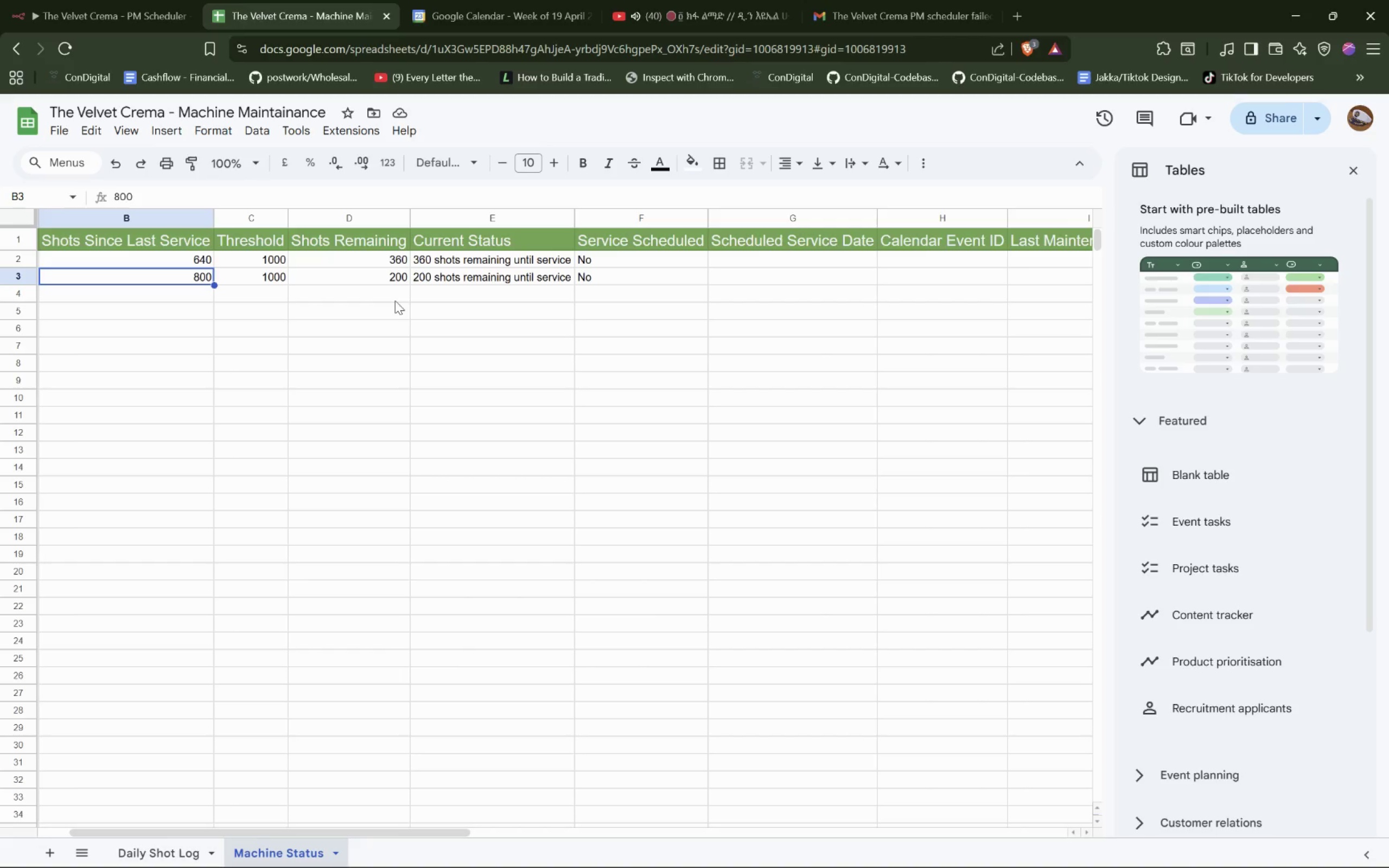 
hold_key(key=ShiftLeft, duration=1.59)
scroll: coordinate [395, 306], scroll_direction: down, amount: 4.0
 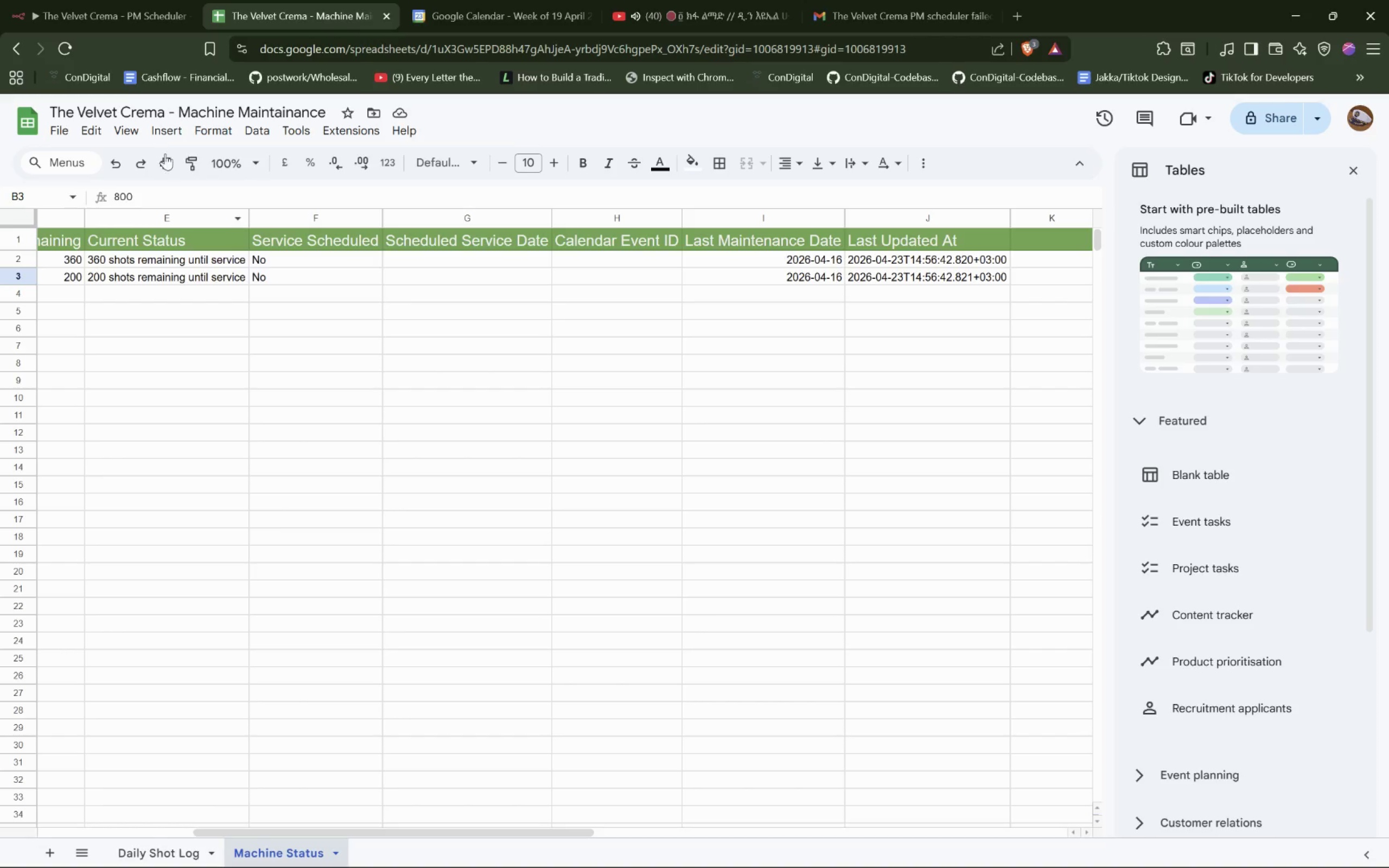 
left_click([63, 13])
 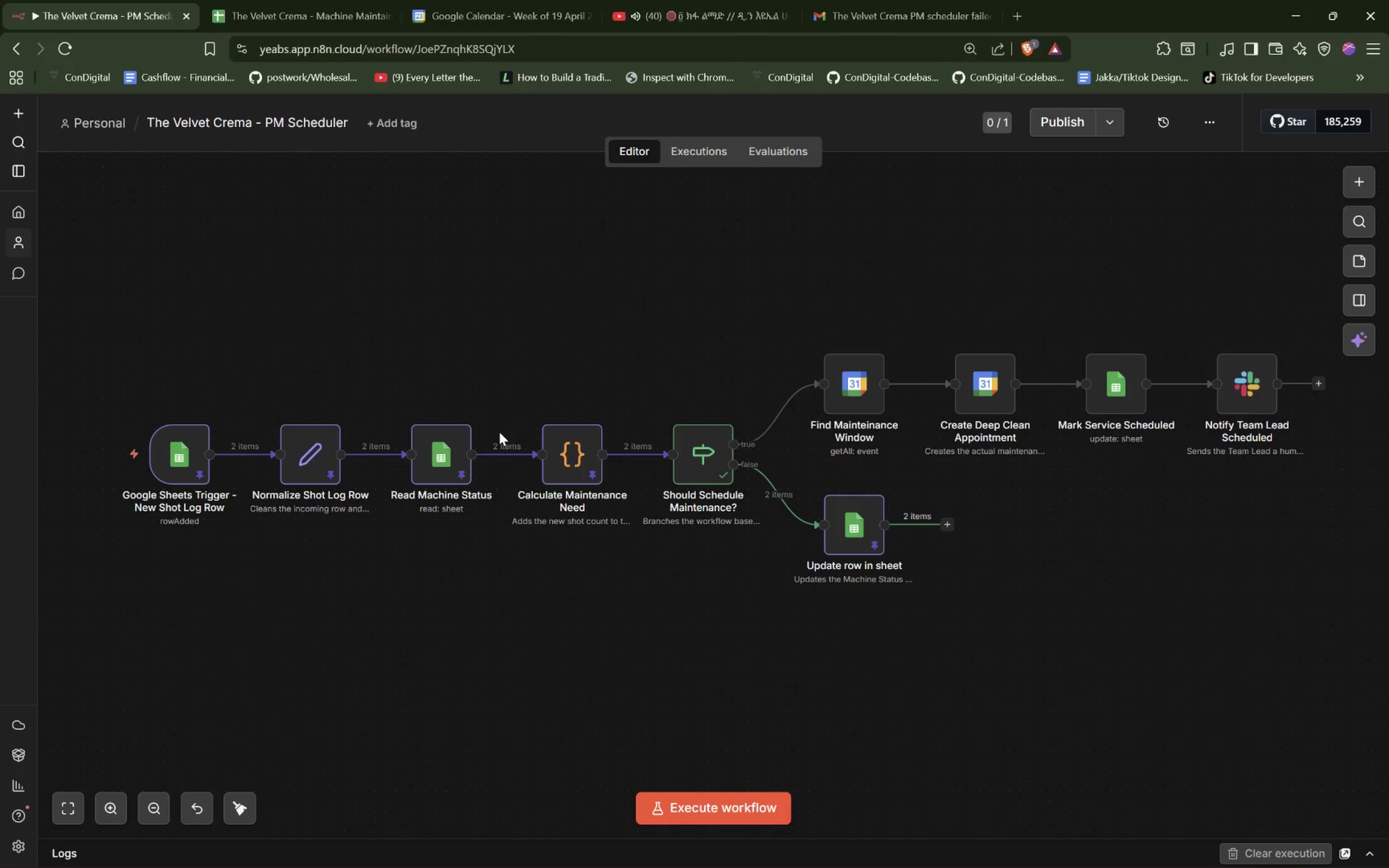 
hold_key(key=ShiftLeft, duration=1.61)
scroll: coordinate [499, 432], scroll_direction: down, amount: 1.0
 